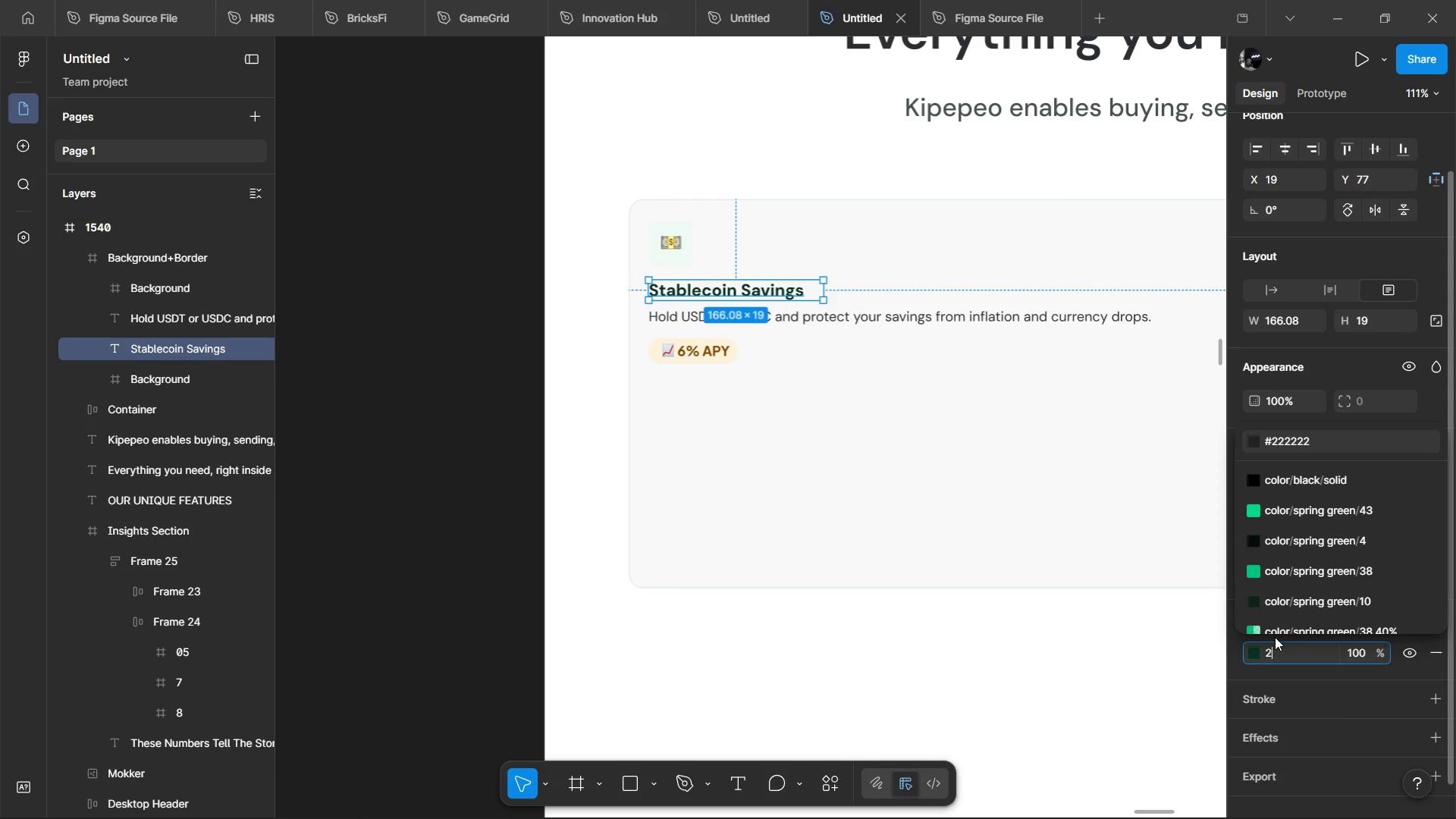 
type(2e2e2e)
 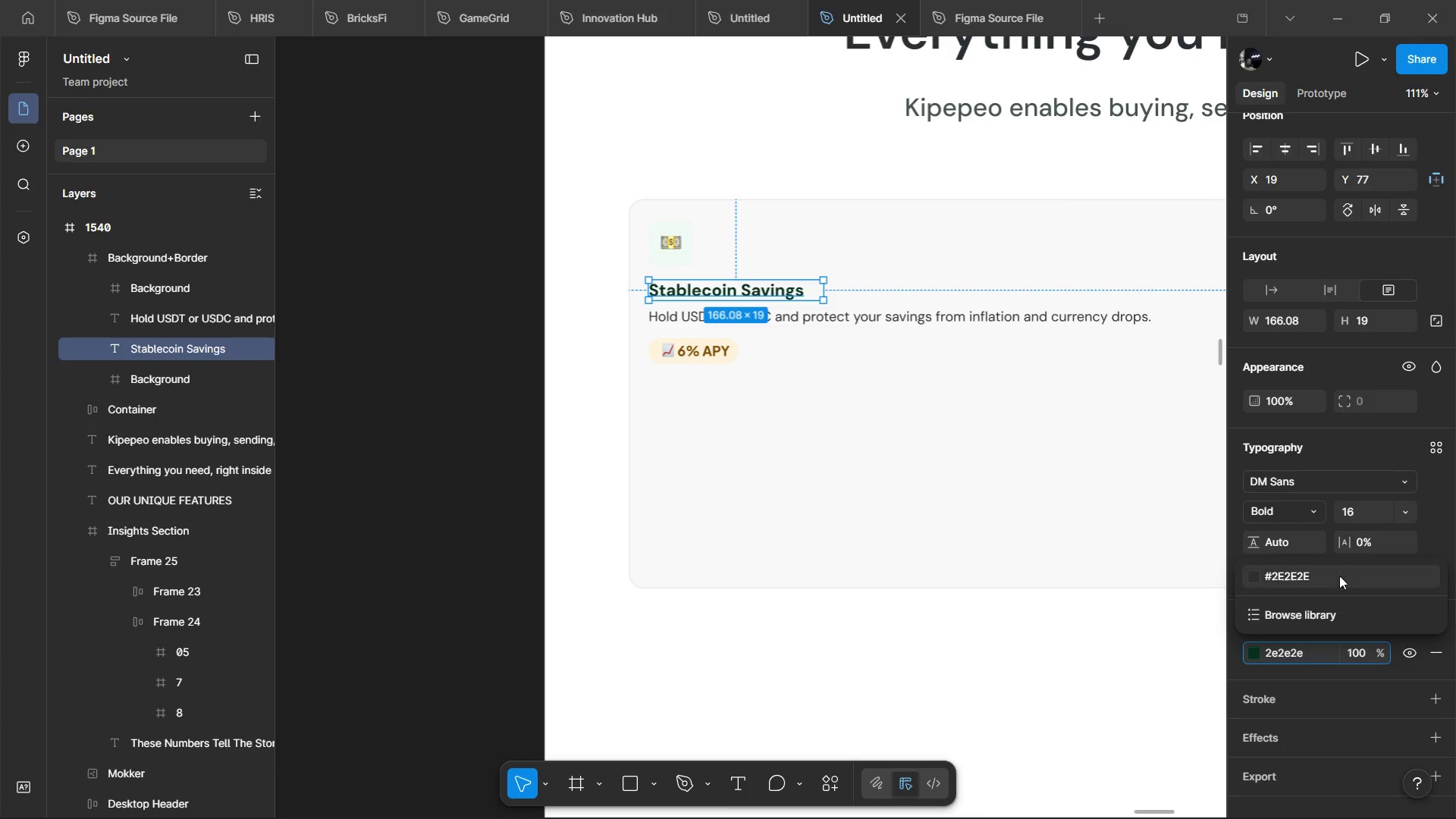 
left_click([1339, 576])
 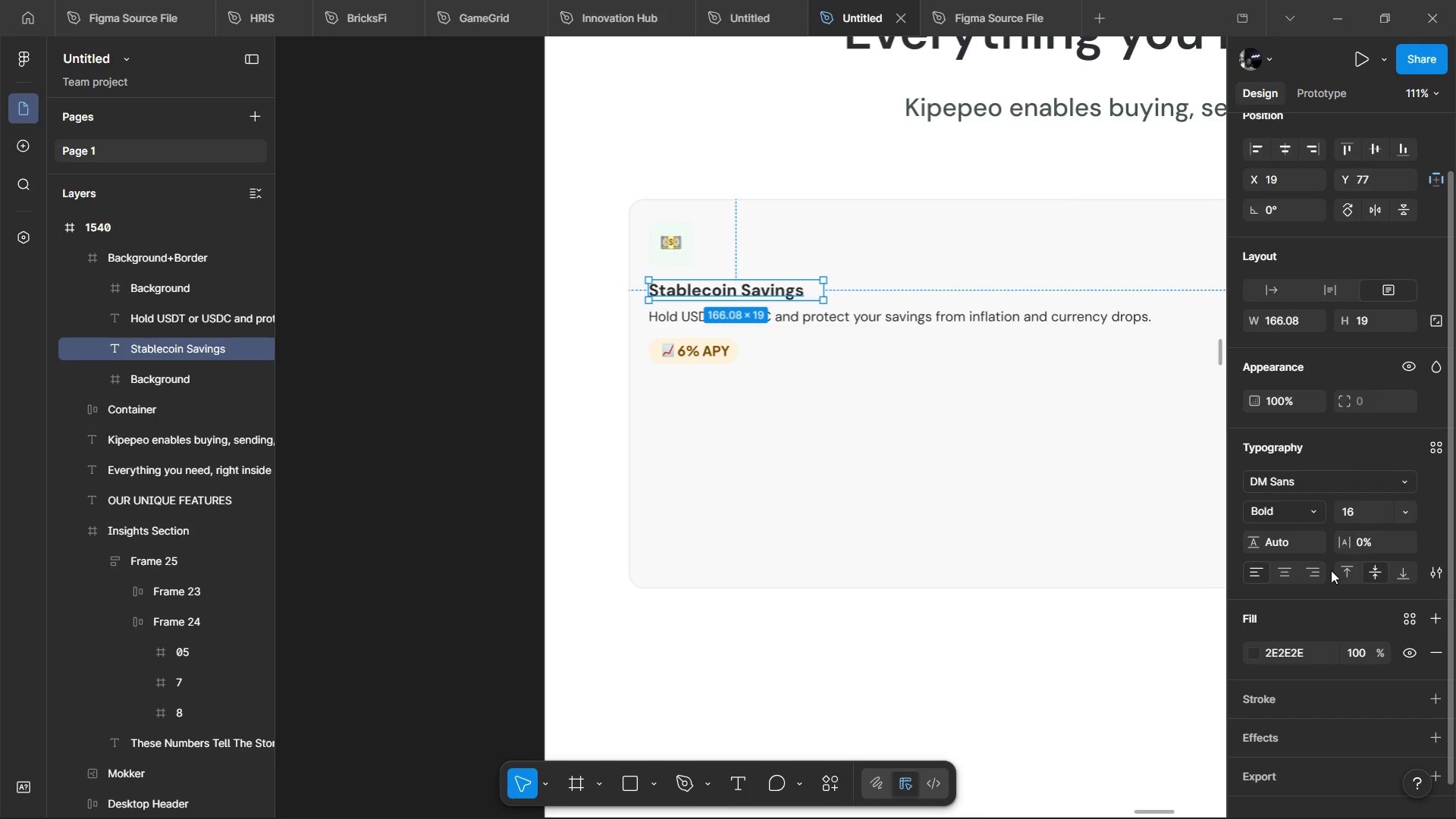 
wait(32.7)
 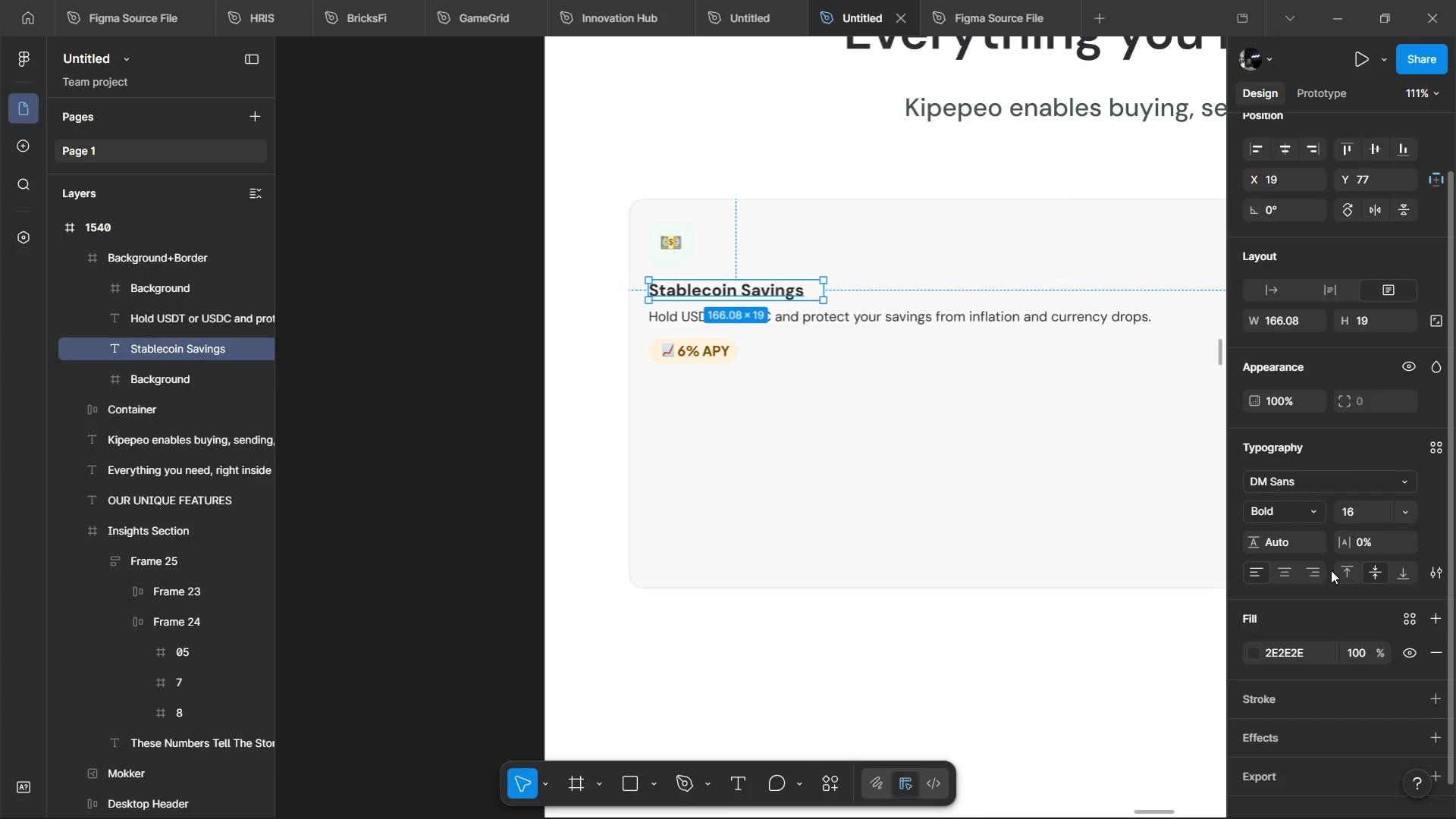 
left_click([1273, 294])
 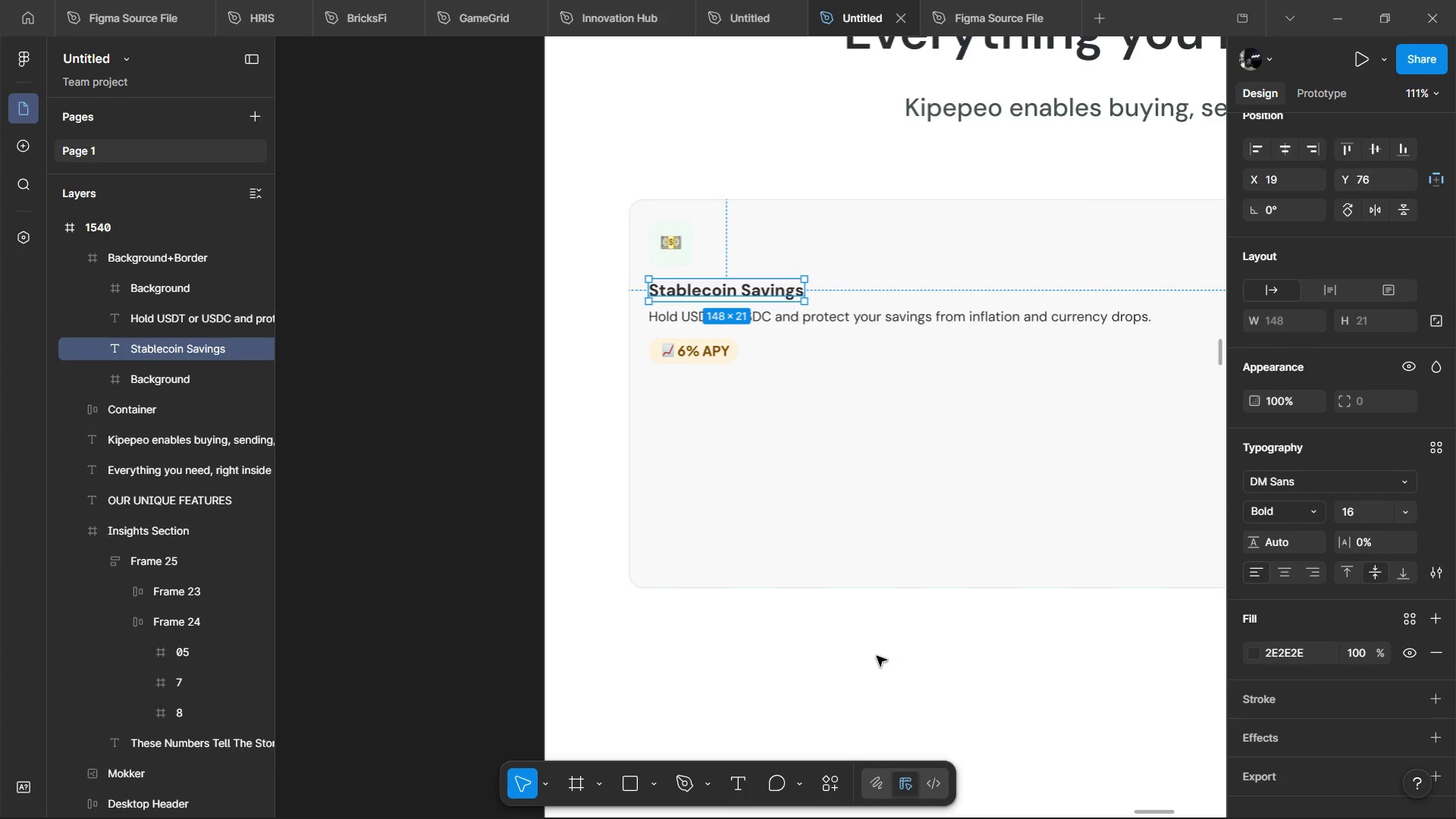 
wait(6.08)
 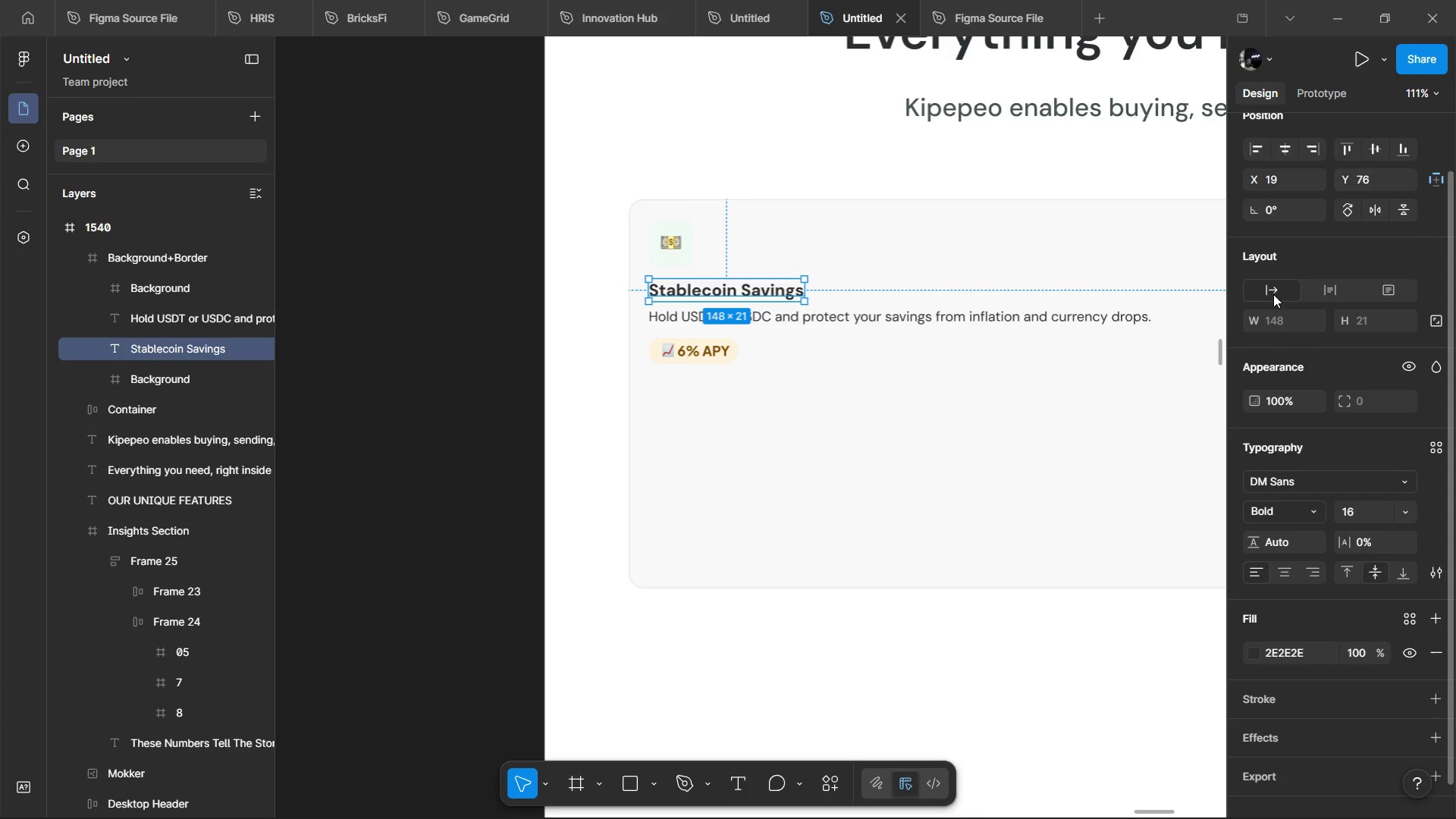 
hold_key(key=ControlLeft, duration=0.59)
 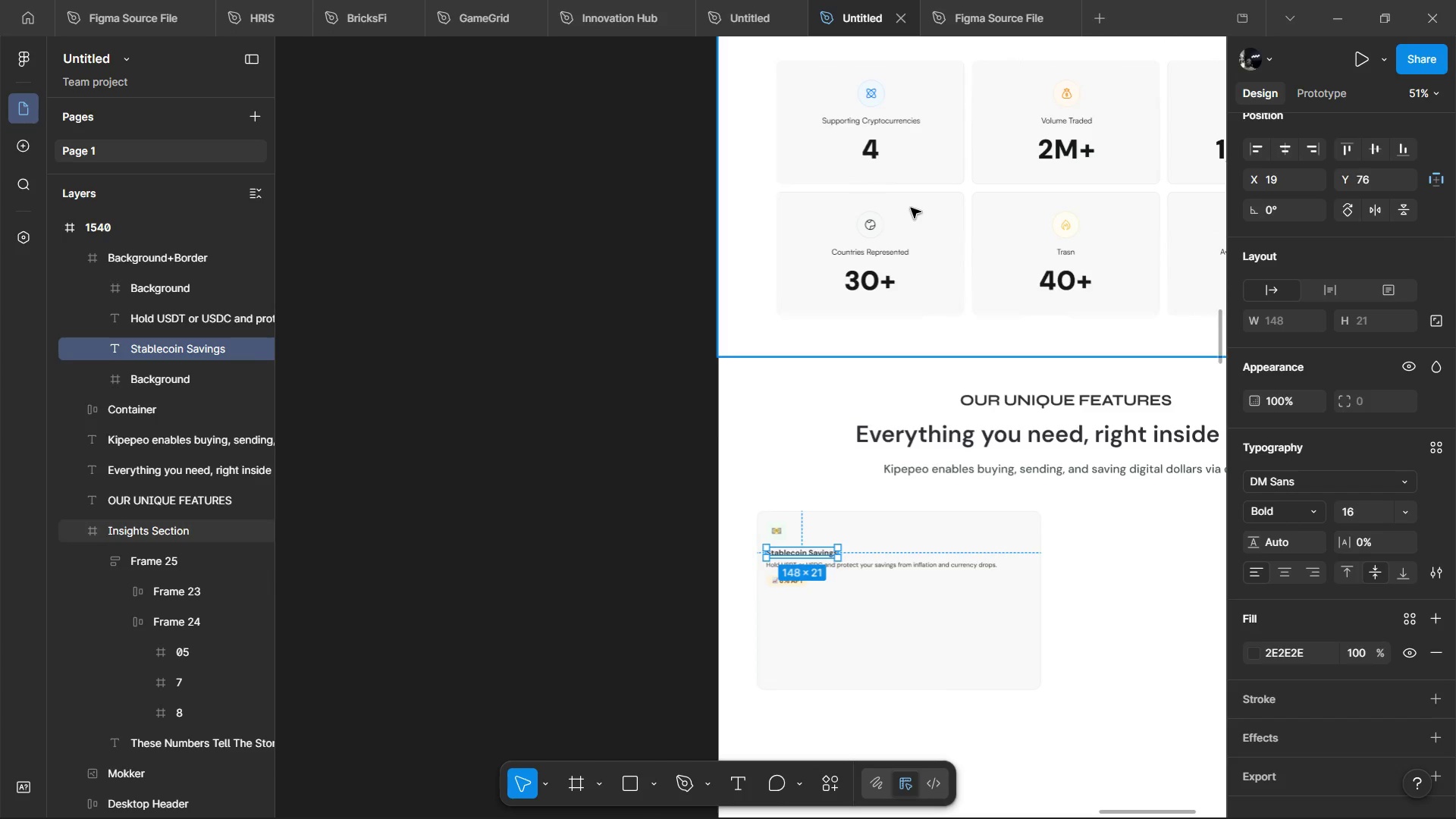 
hold_key(key=ControlLeft, duration=1.05)
 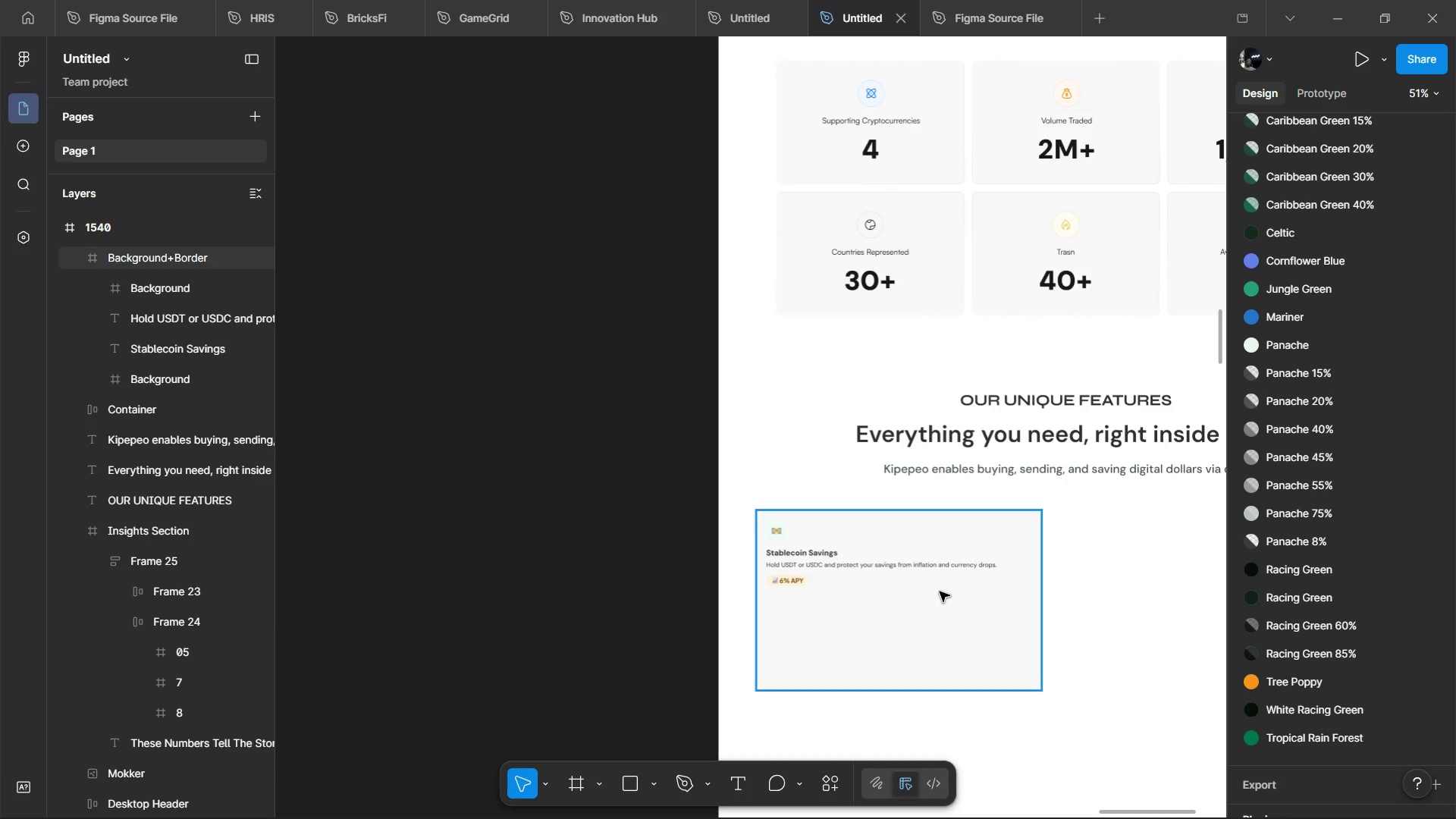 
scroll: coordinate [868, 483], scroll_direction: down, amount: 1.0
 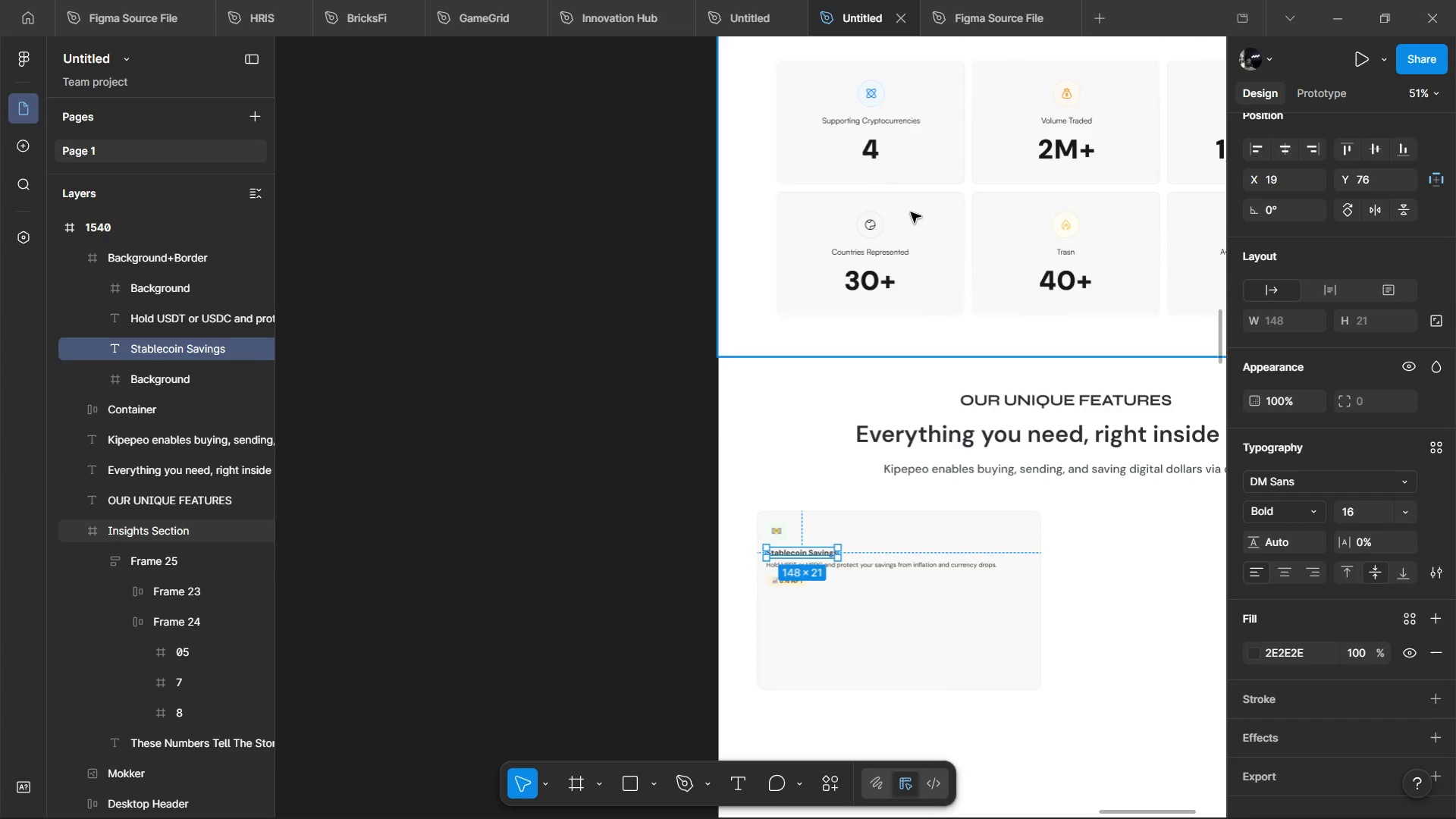 
left_click_drag(start_coordinate=[910, 206], to_coordinate=[905, 208])
 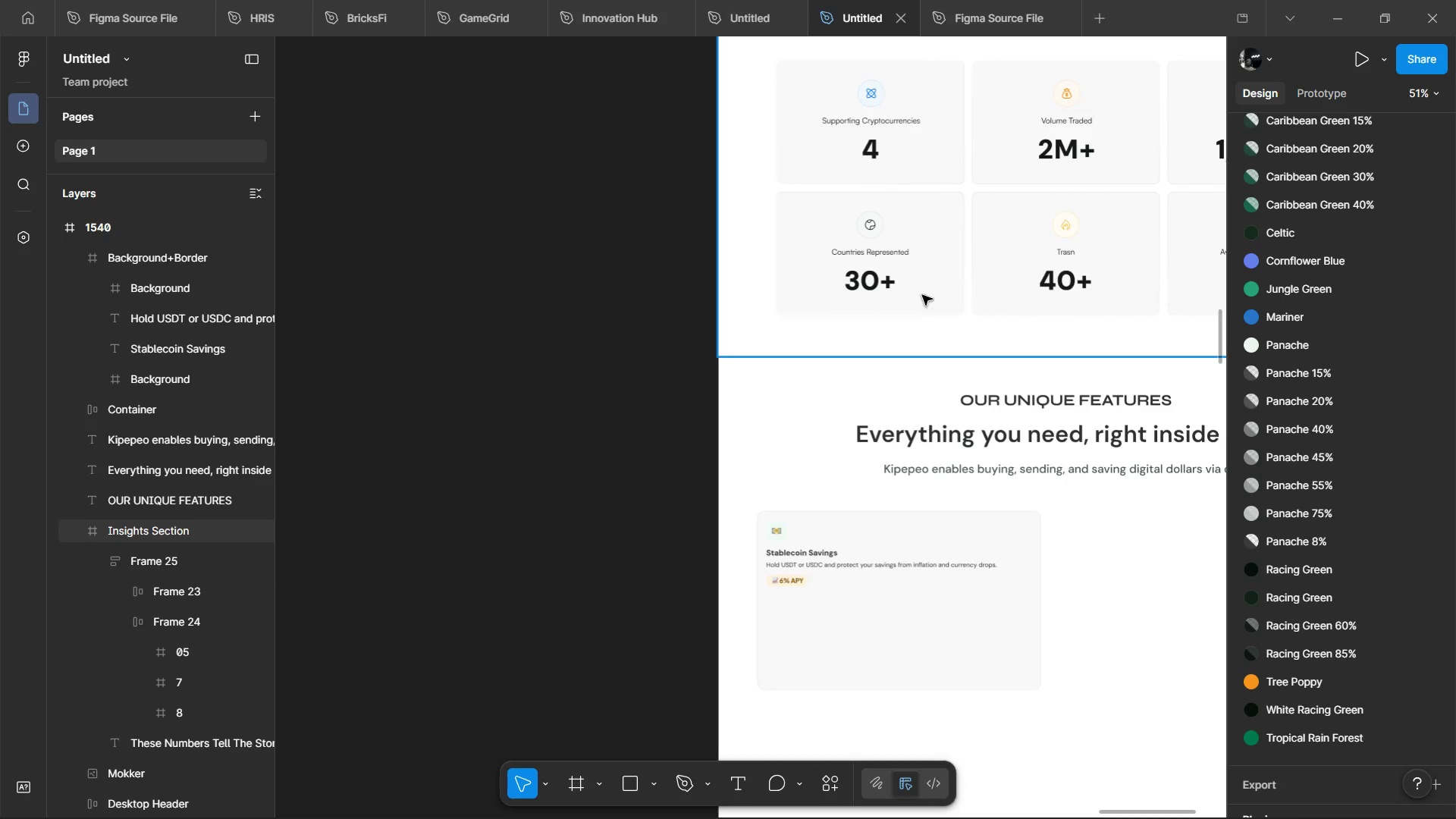 
key(Control+ControlLeft)
 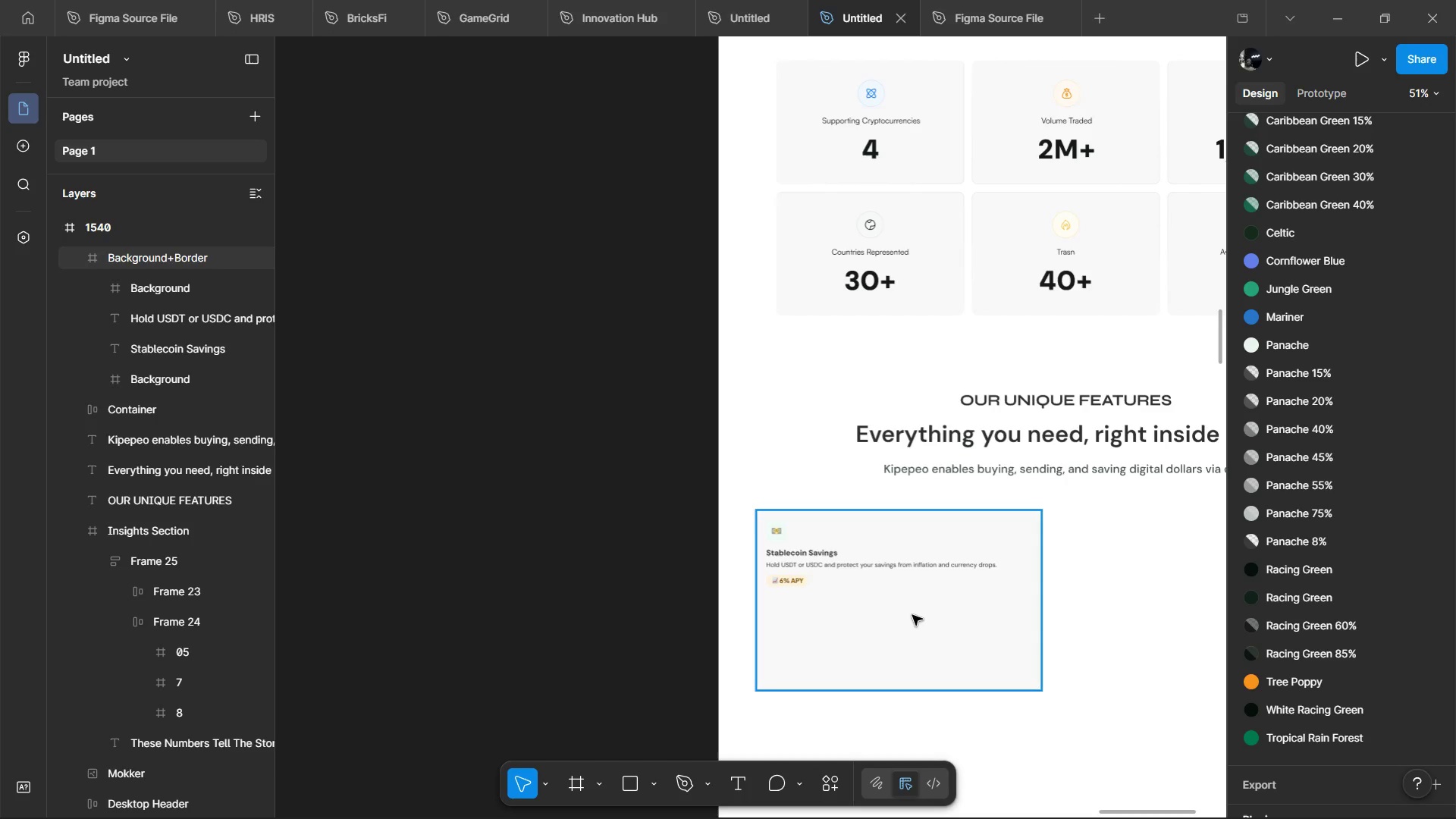 
wait(233.34)
 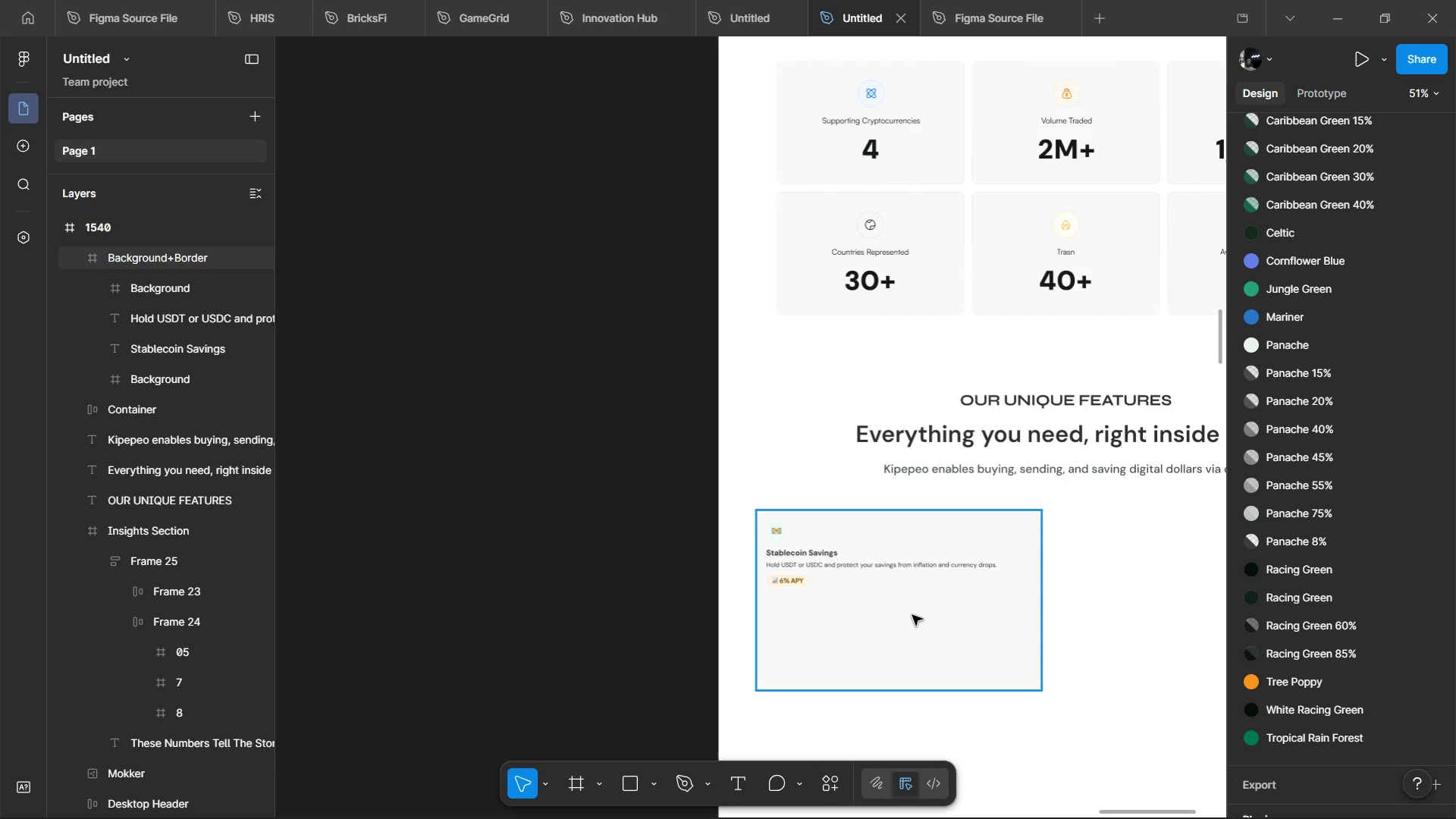 
hold_key(key=ControlLeft, duration=0.7)
scroll: coordinate [848, 519], scroll_direction: down, amount: 4.0
 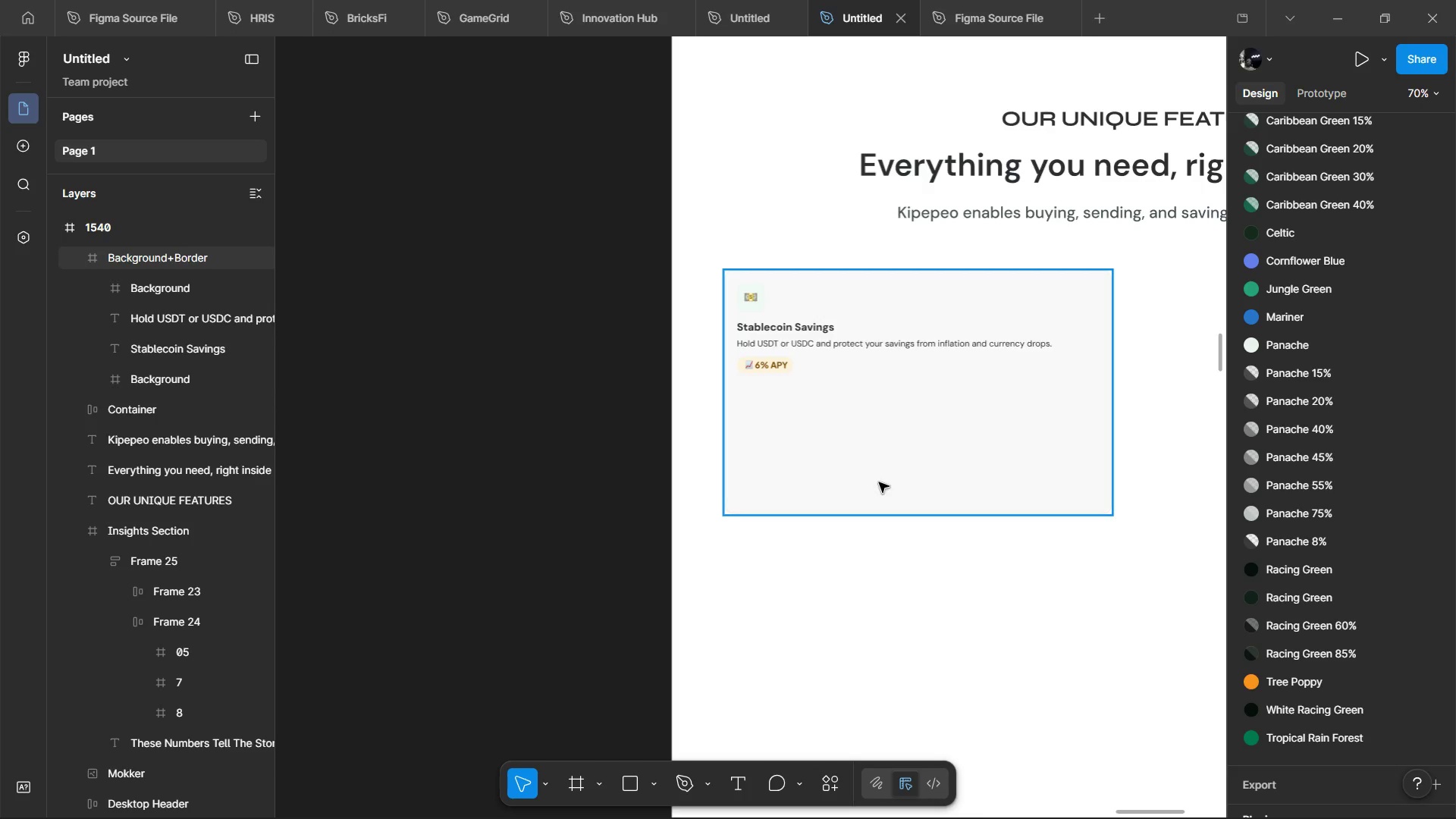 
key(Alt+AltLeft)
 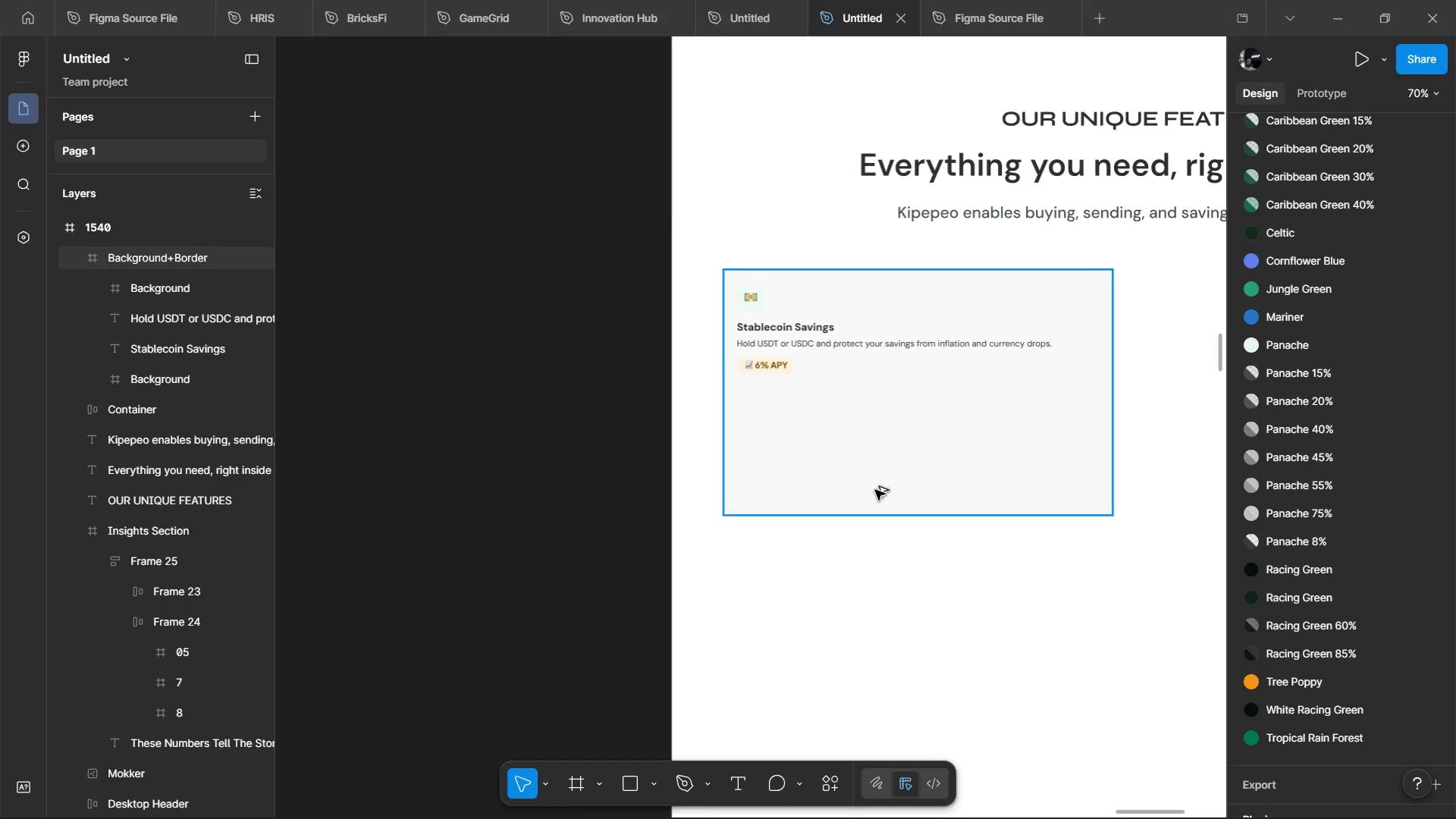 
key(Alt+Tab)
 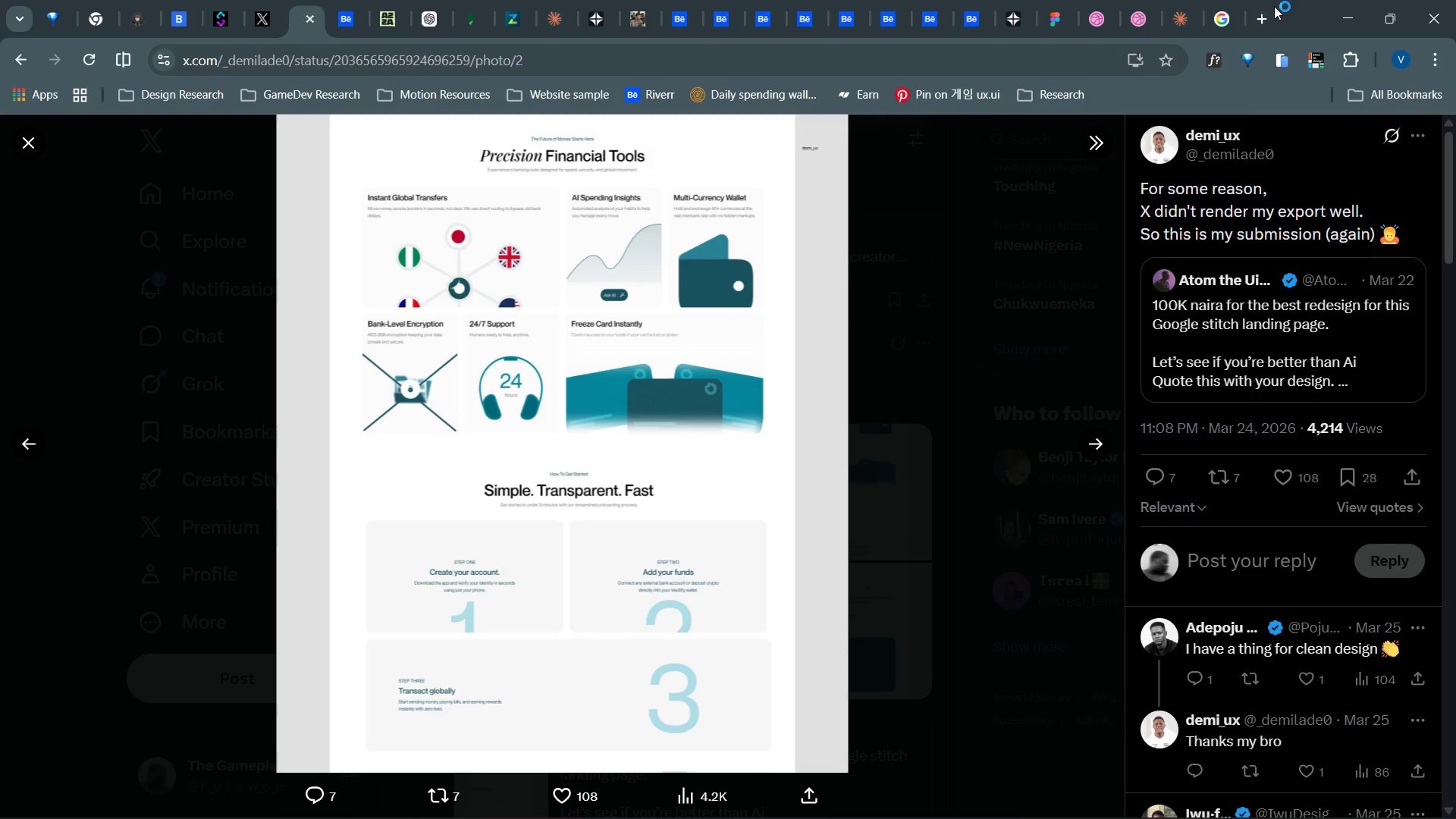 
left_click([1257, 17])
 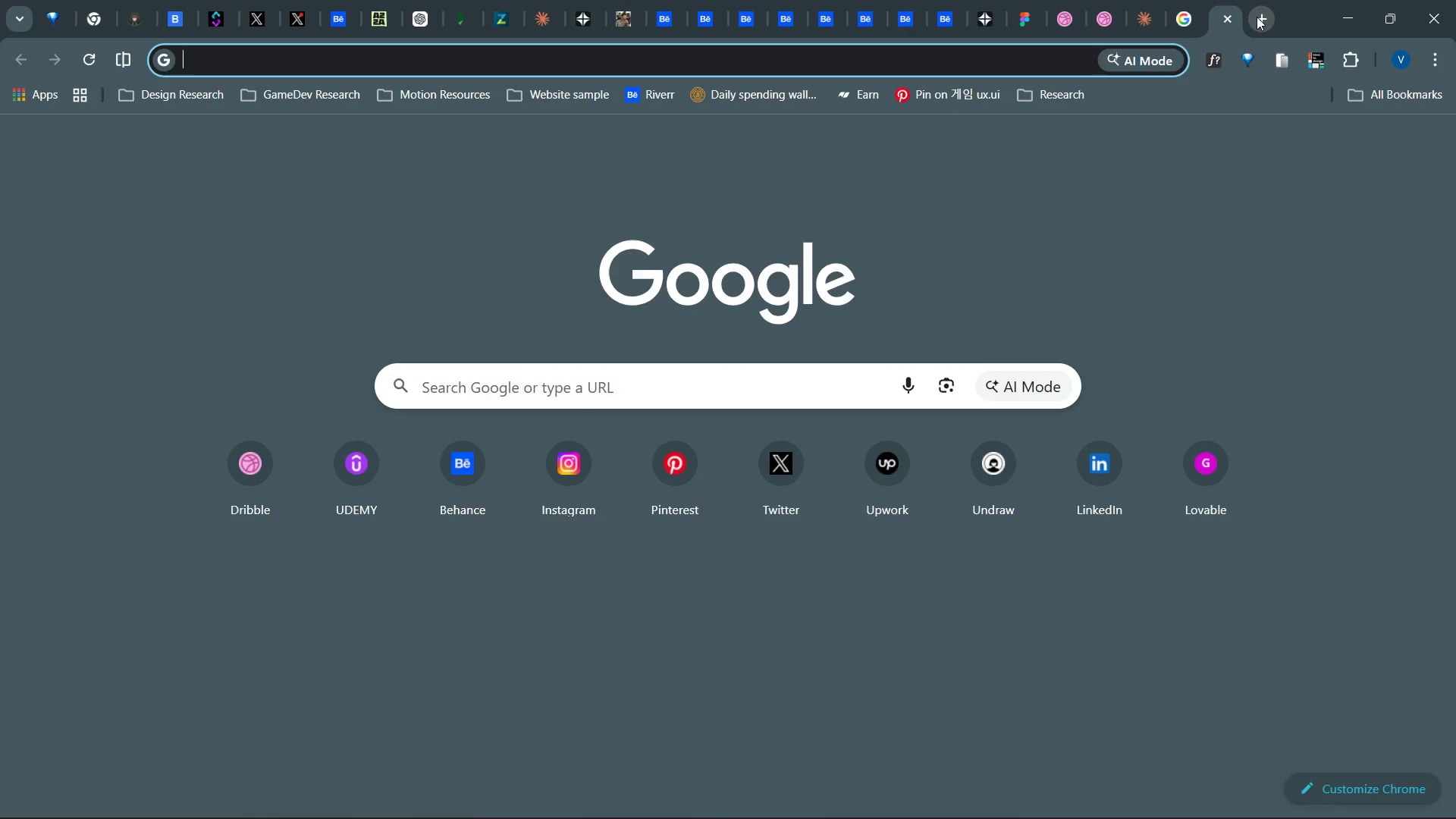 
type(stabk)
key(Backspace)
type(le cons)
key(Backspace)
 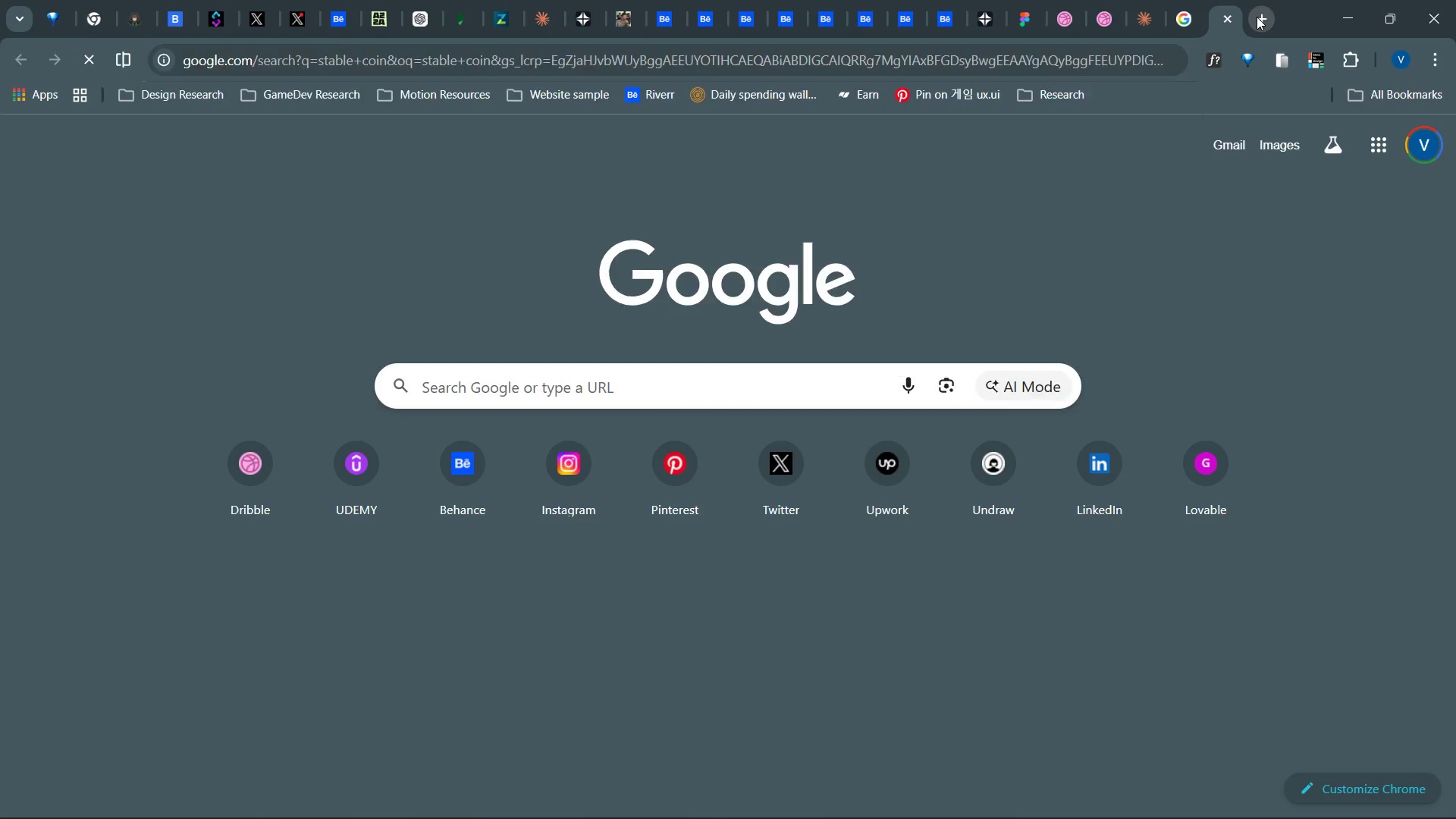 
hold_key(key=I, duration=0.31)
 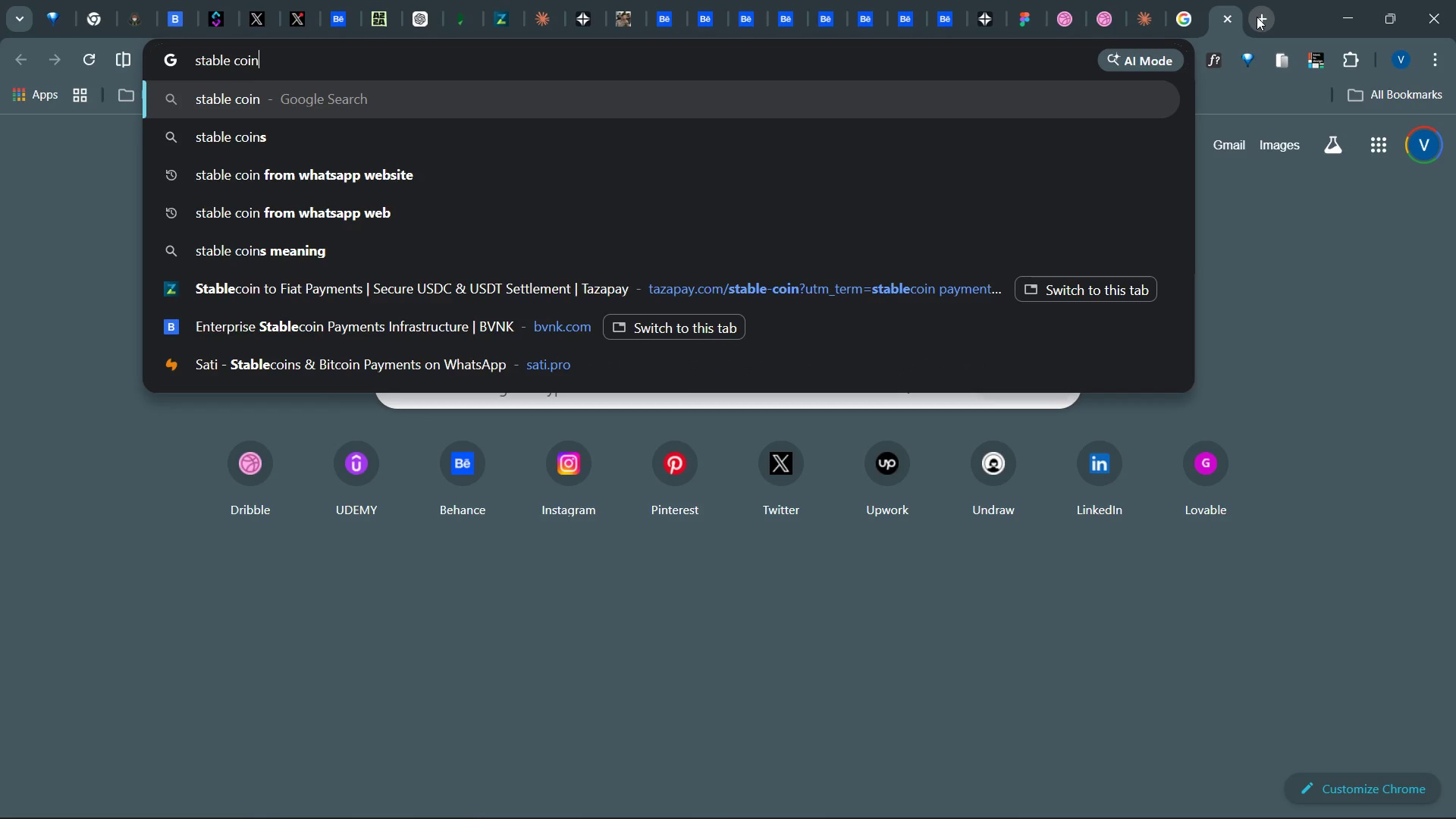 
key(Enter)
 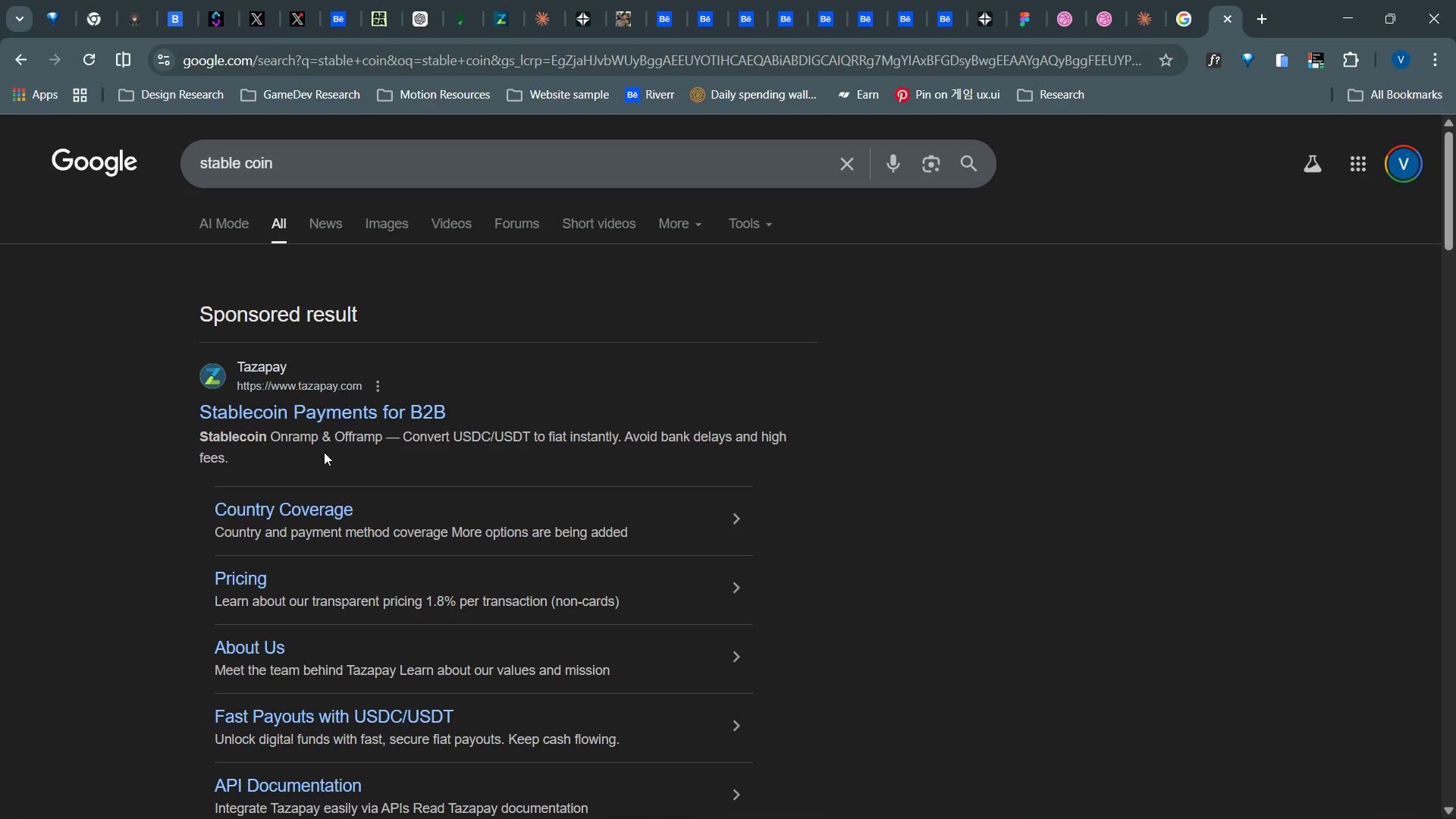 
wait(5.53)
 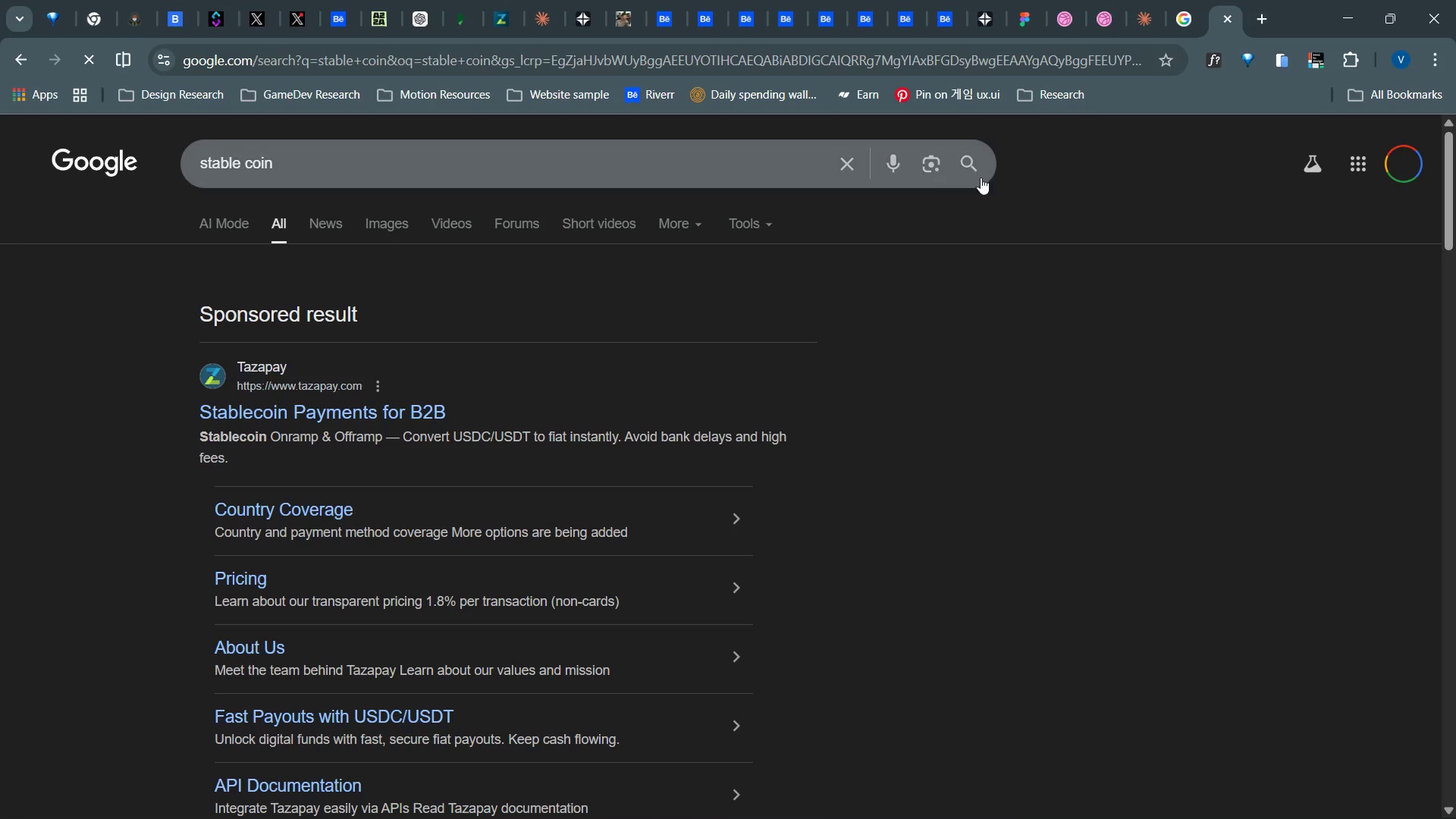 
left_click([364, 225])
 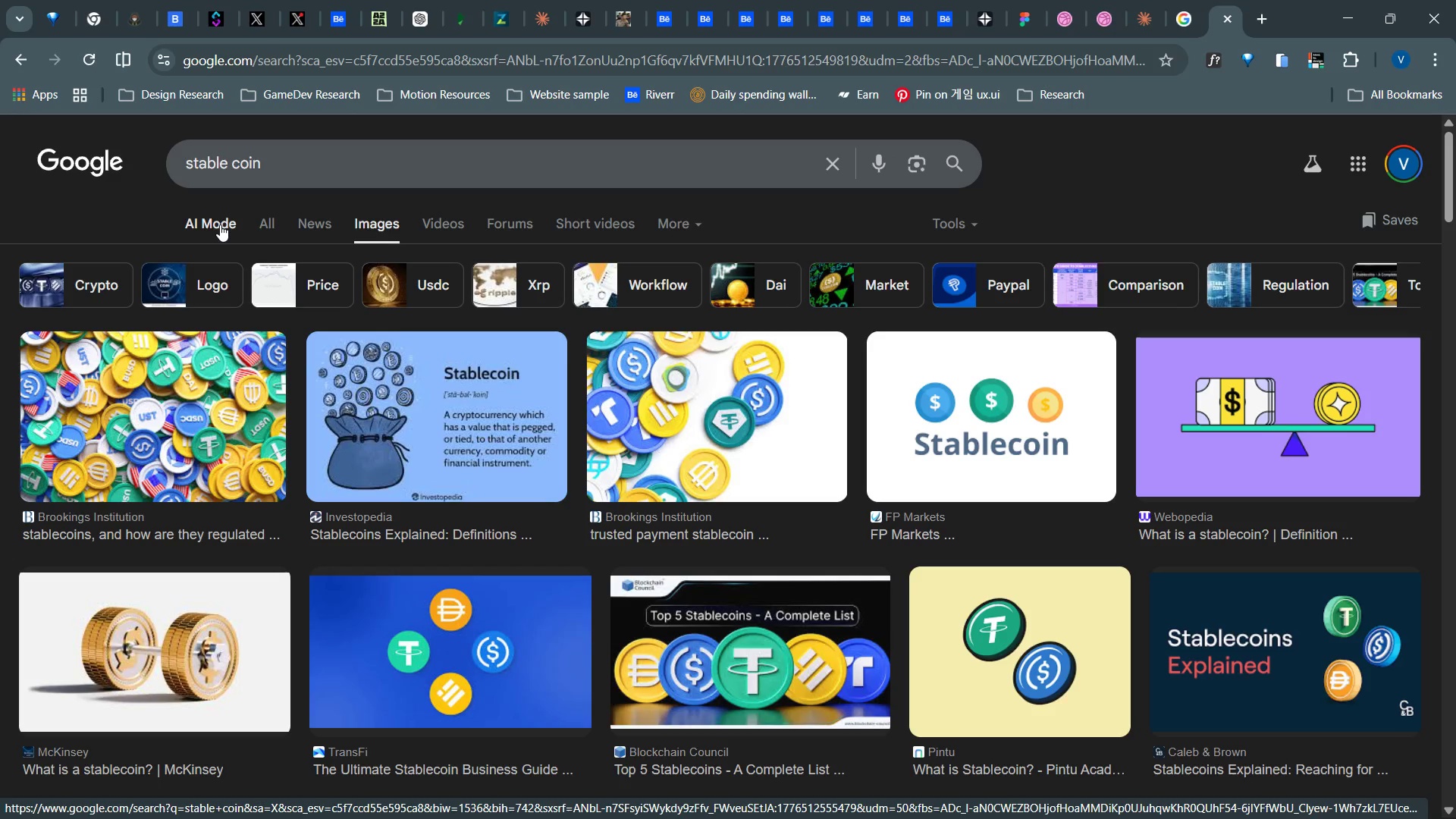 
wait(5.59)
 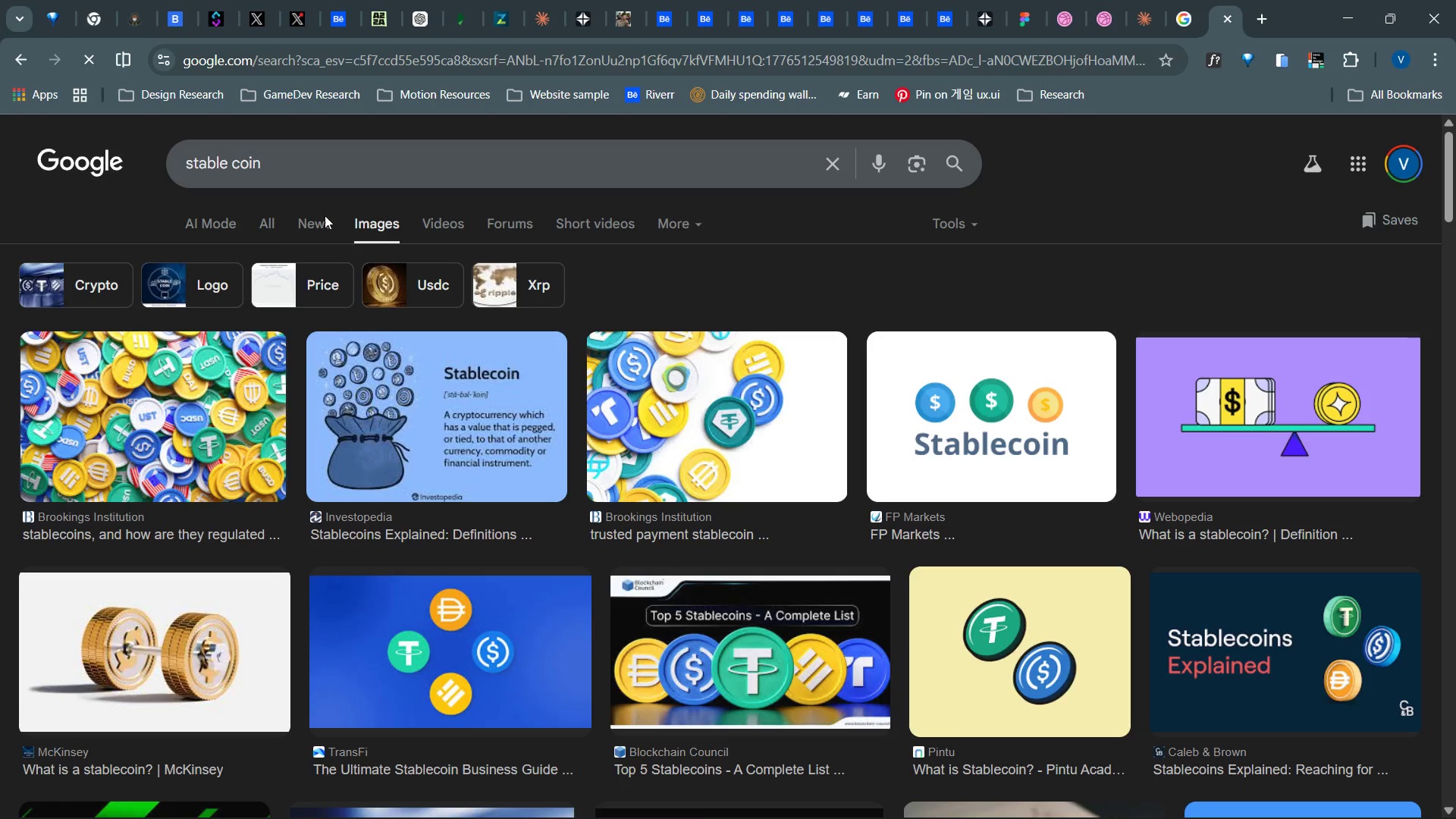 
left_click([274, 221])
 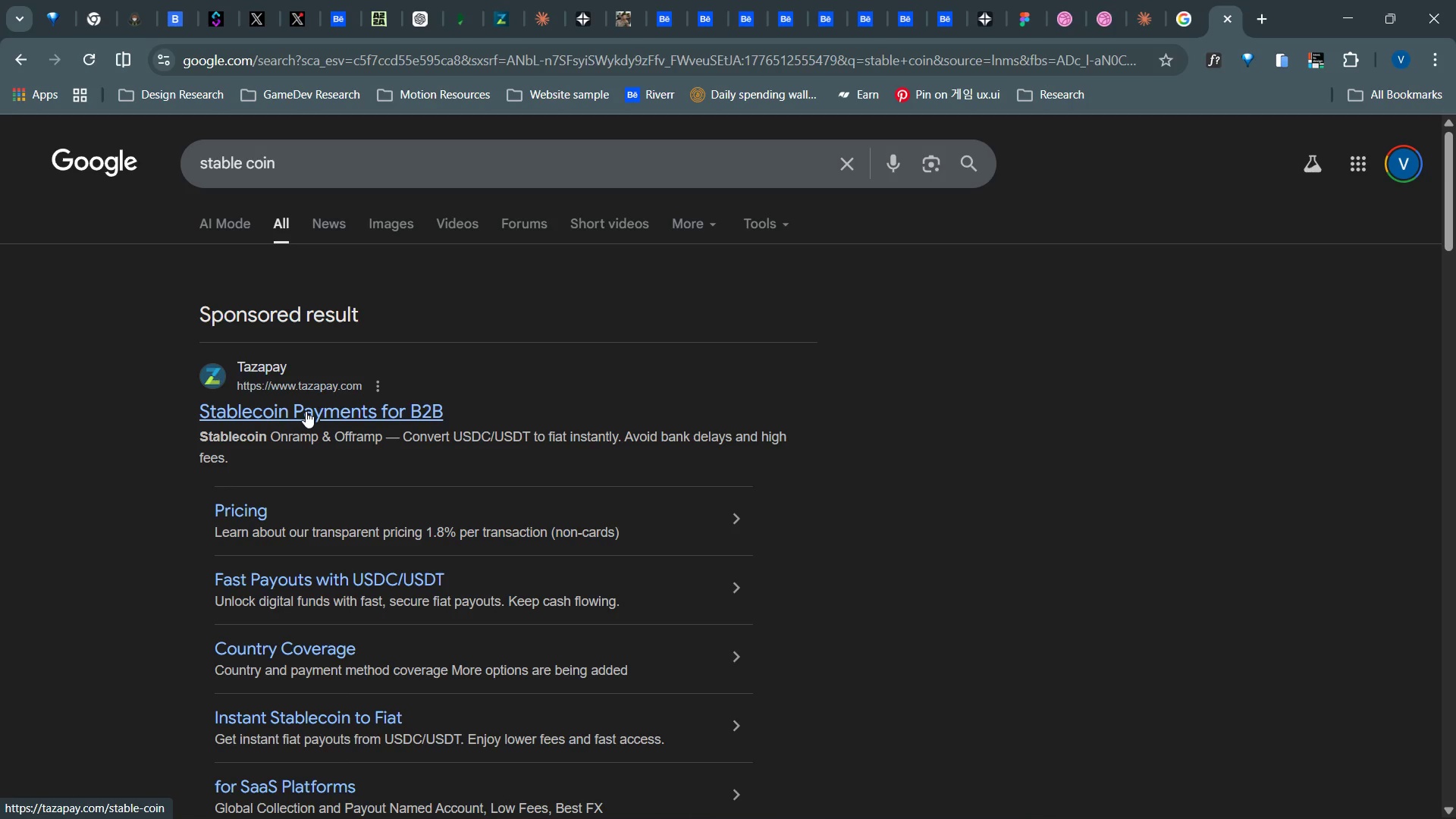 
scroll: coordinate [349, 368], scroll_direction: down, amount: 11.0
 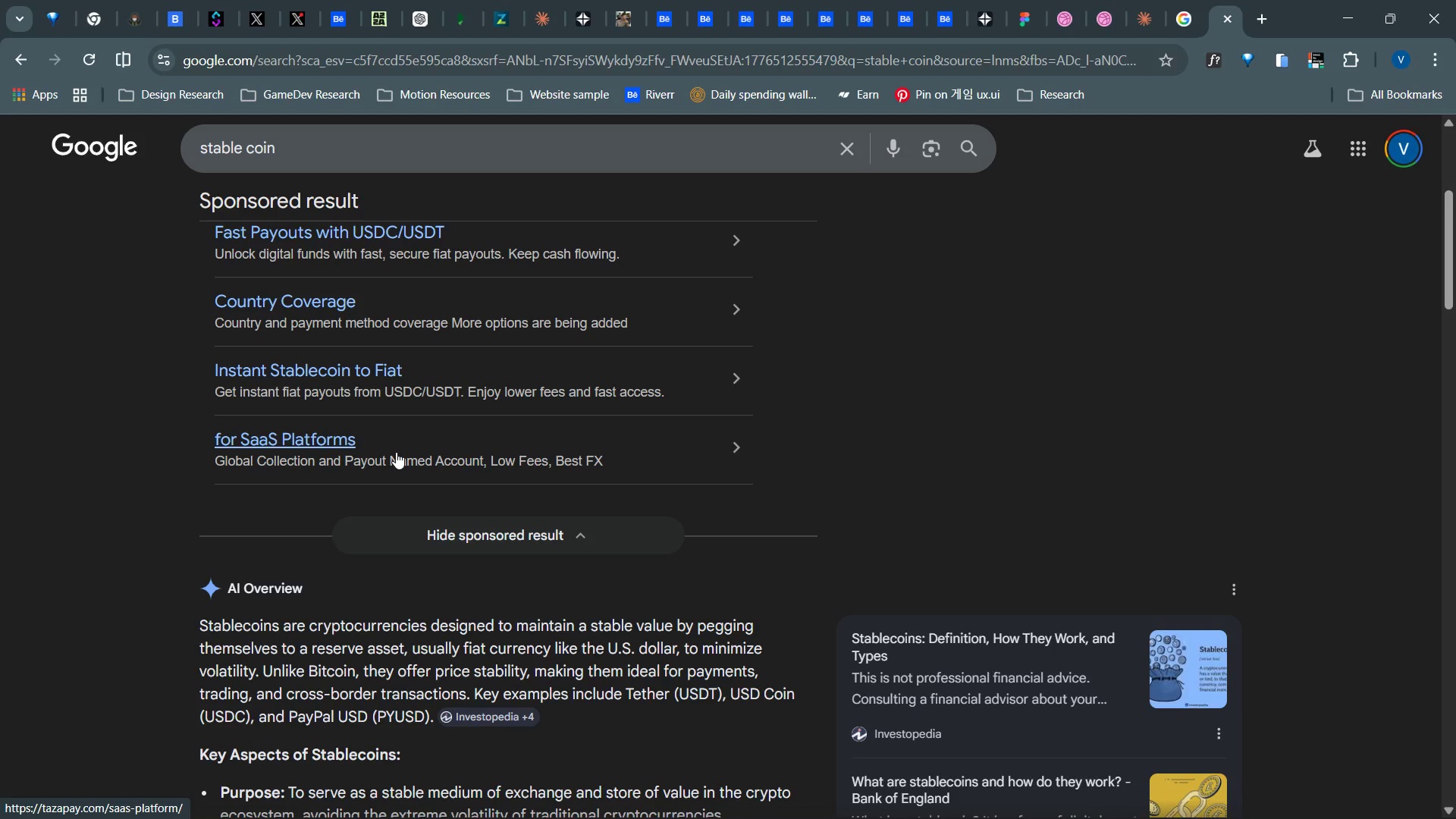 
wait(20.12)
 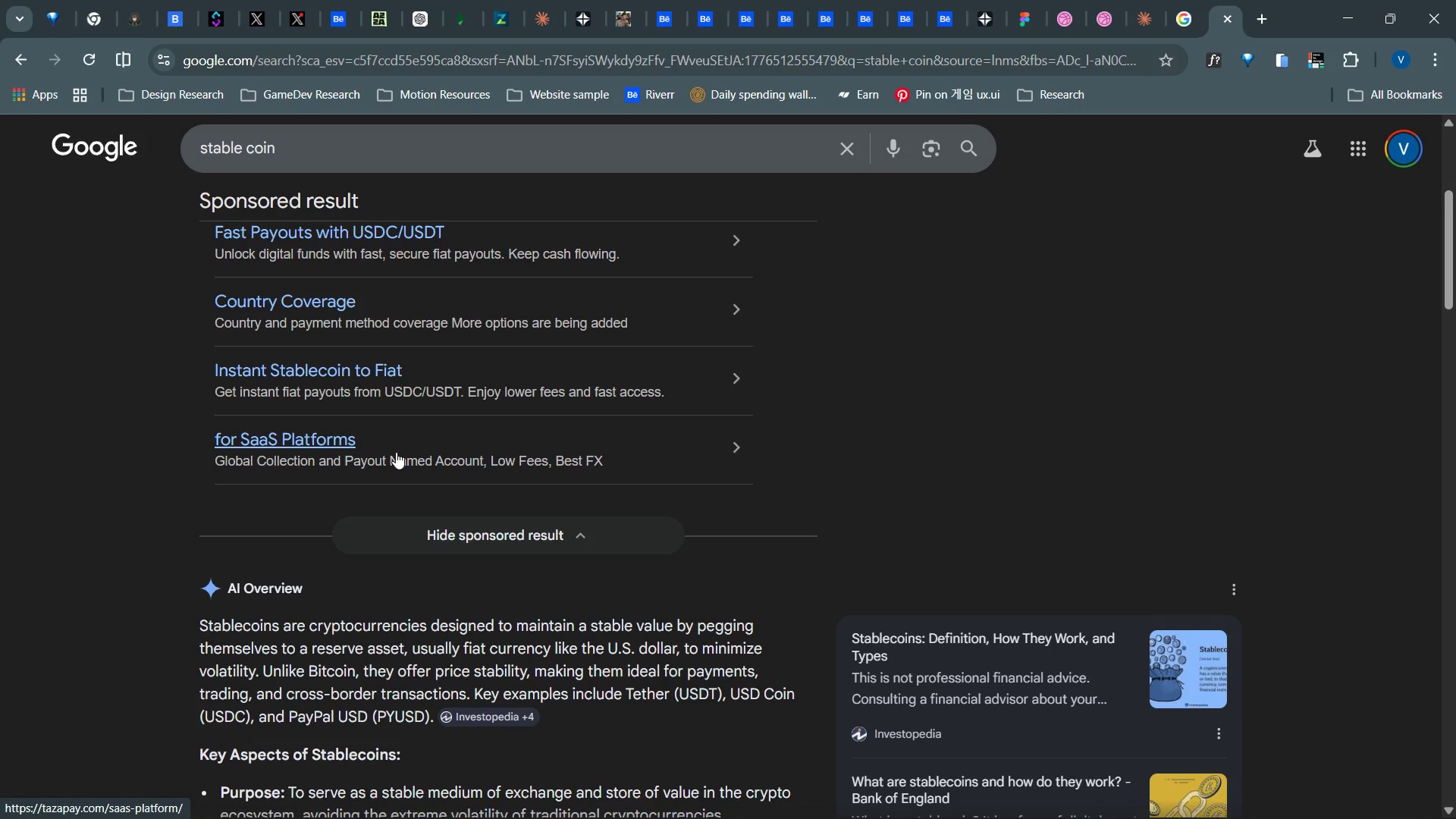 
scroll: coordinate [328, 539], scroll_direction: down, amount: 2.0
 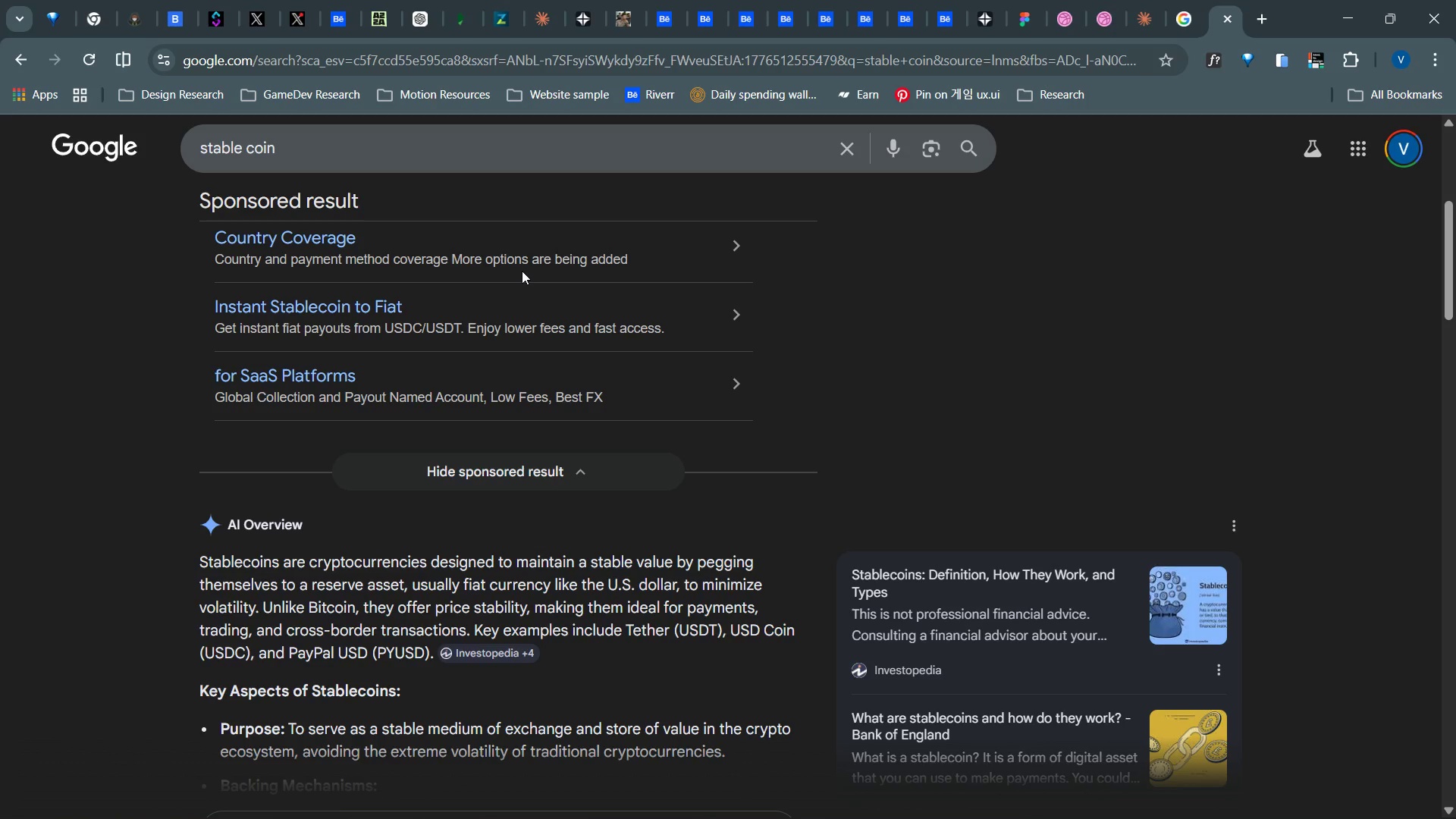 
wait(26.03)
 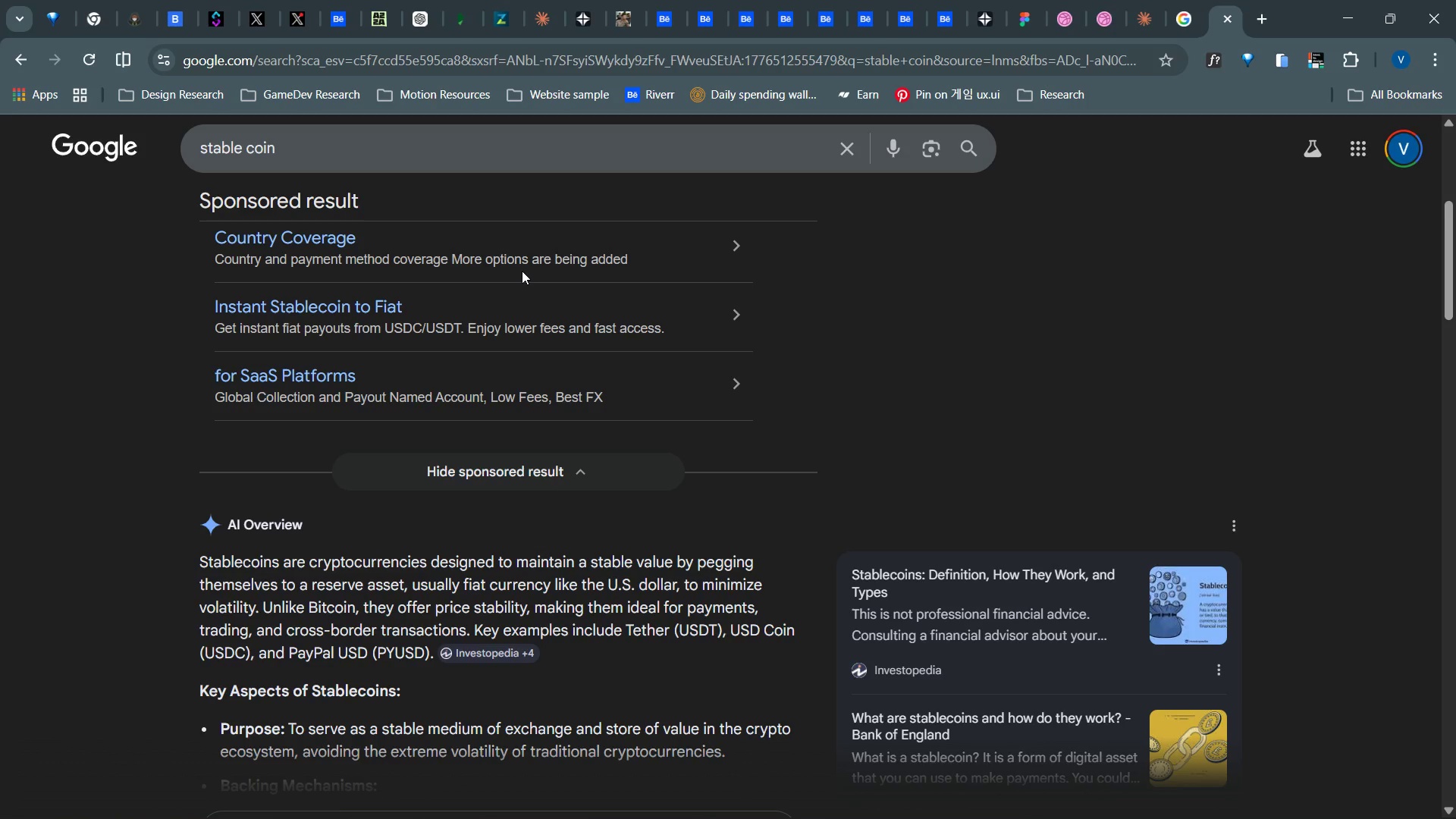 
scroll: coordinate [461, 279], scroll_direction: up, amount: 8.0
 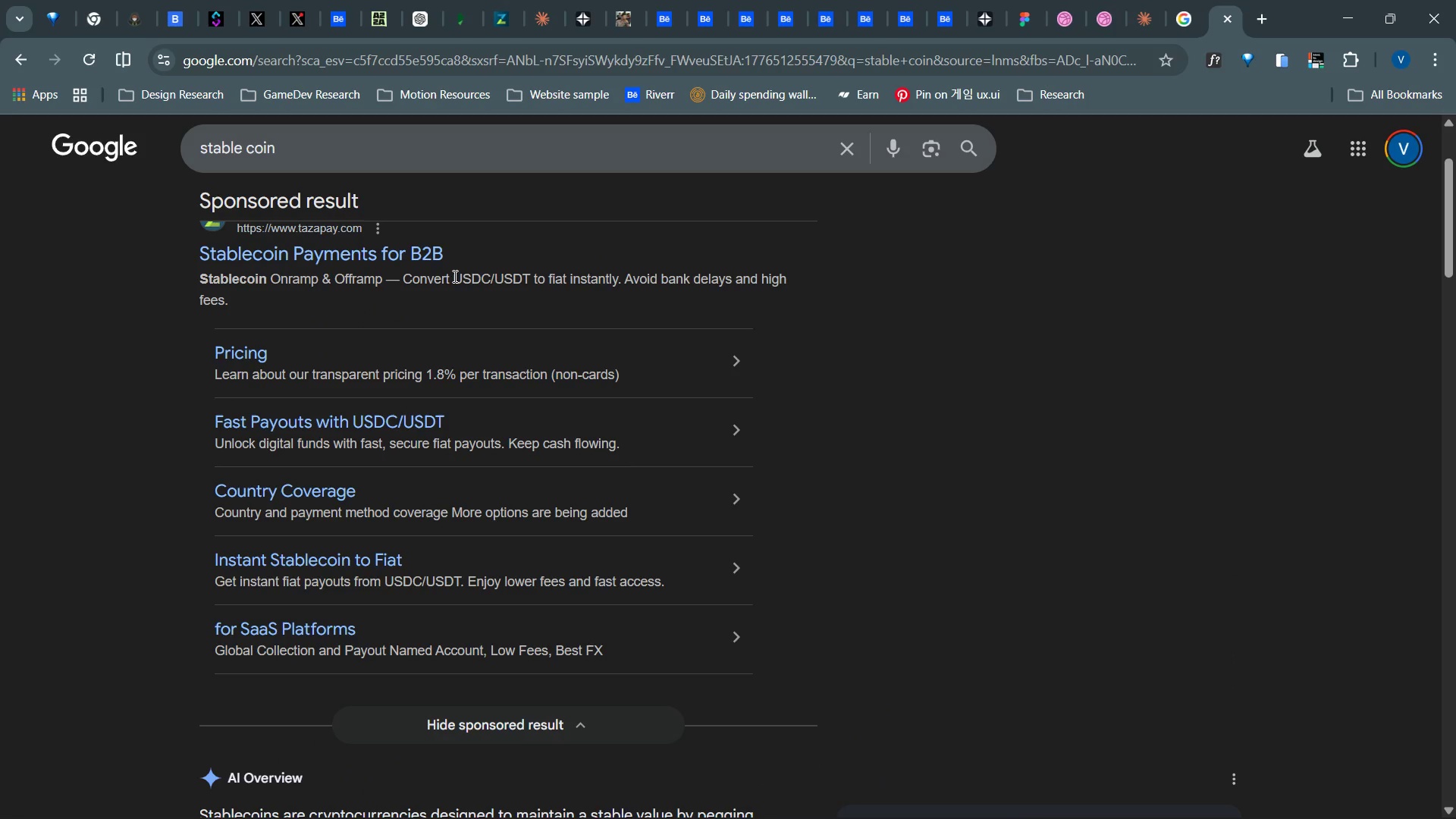 
key(Alt+AltLeft)
 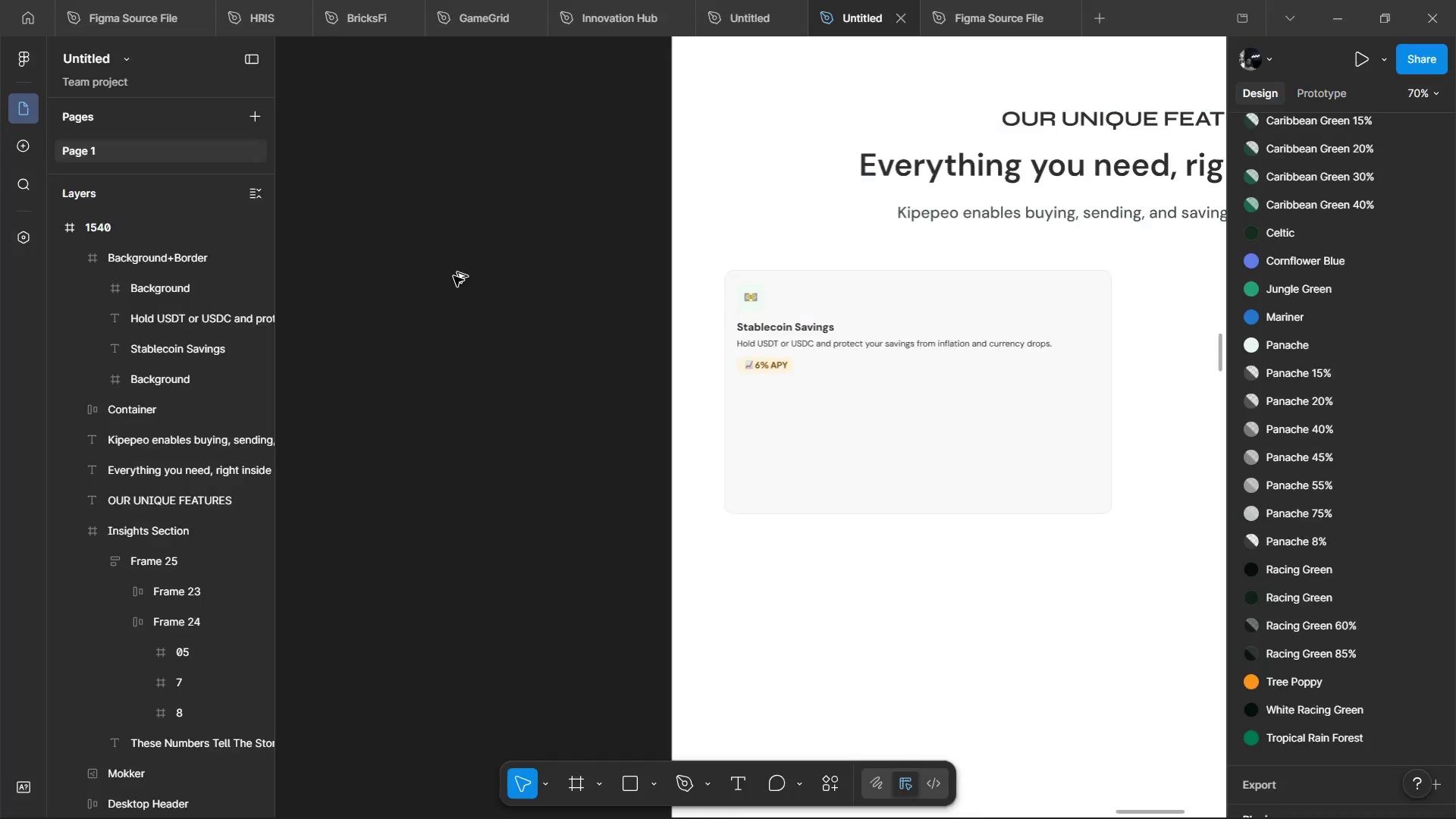 
key(Alt+Tab)
 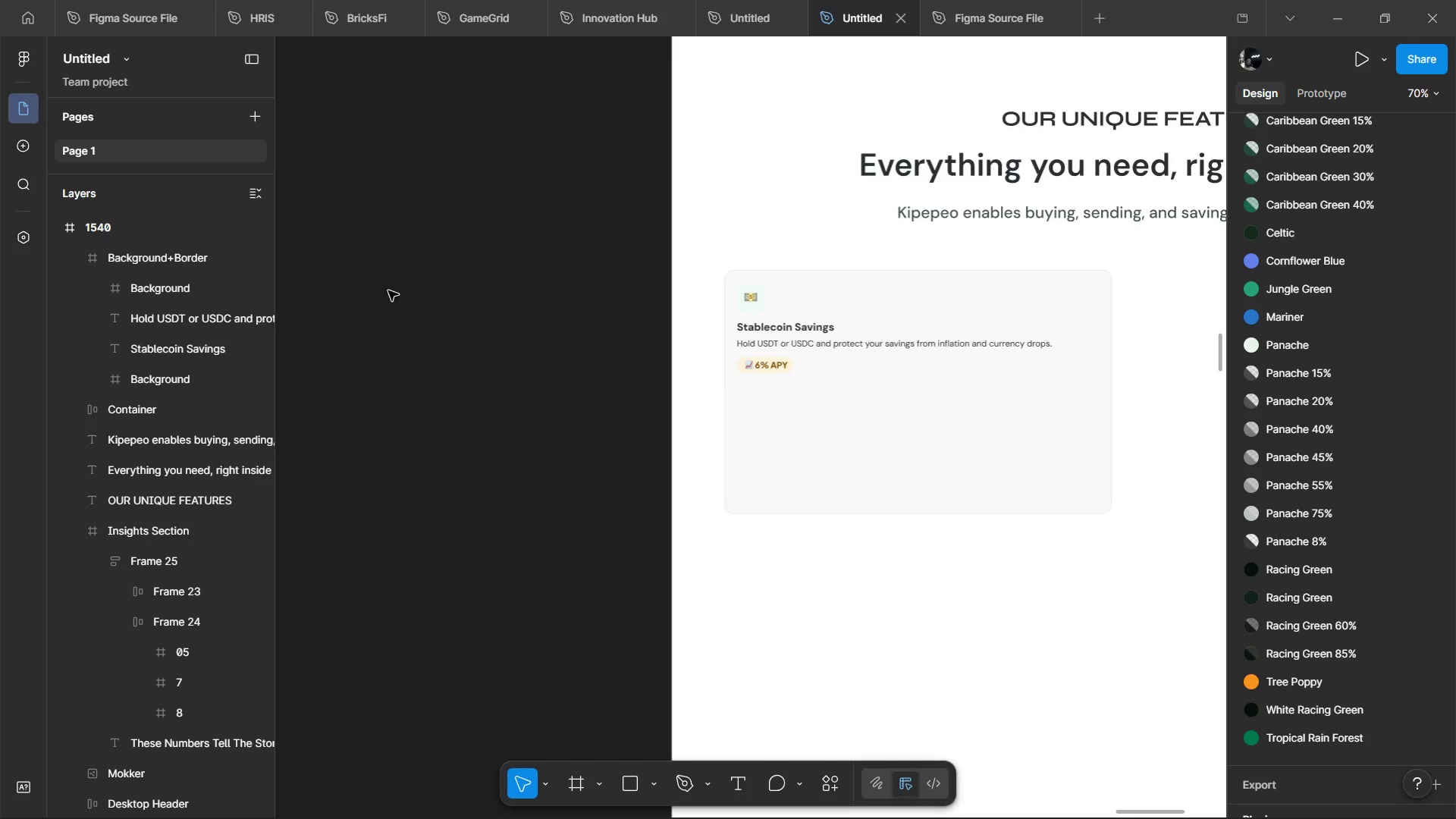 
key(Alt+Tab)
 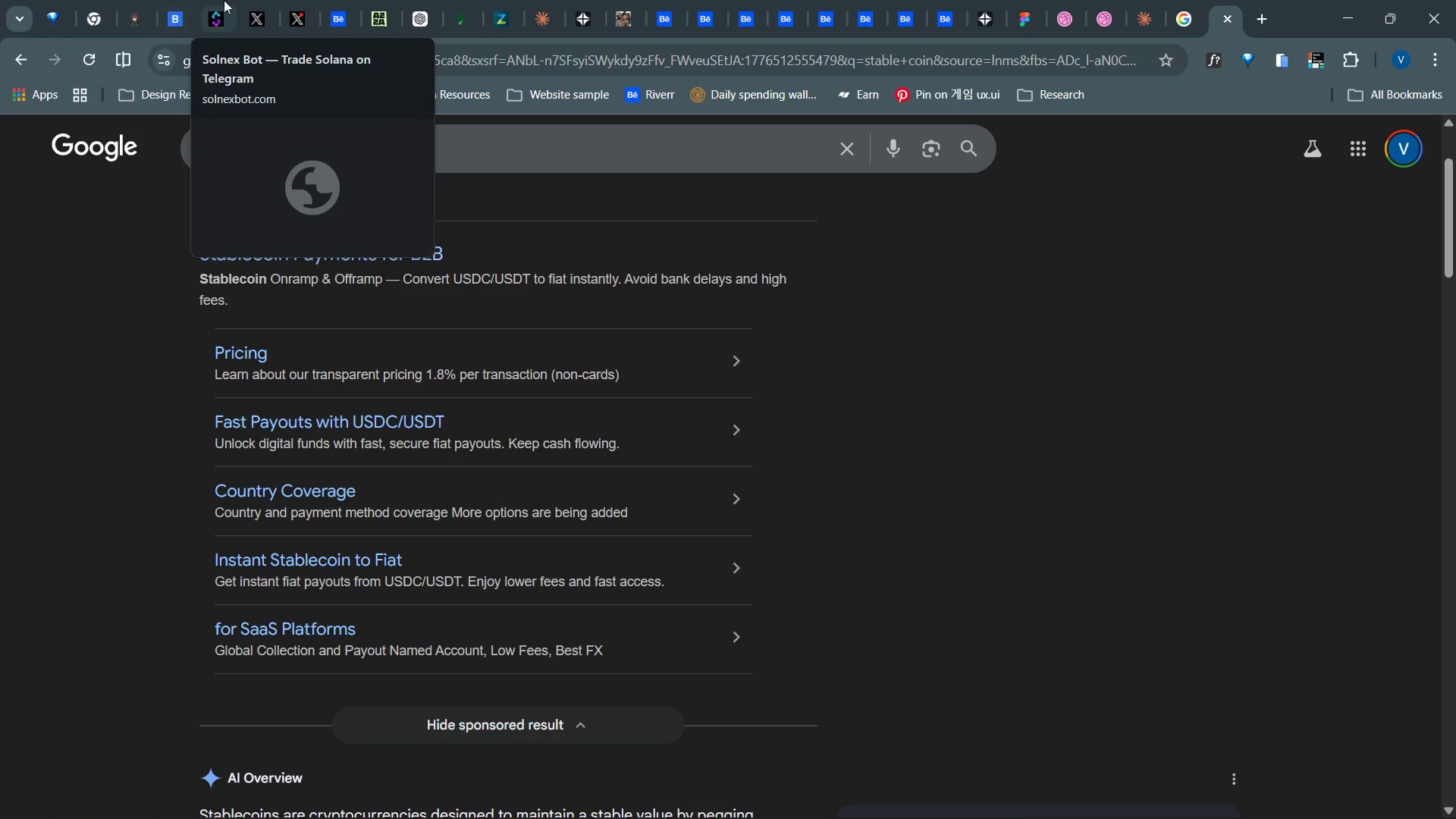 
left_click([255, 0])
 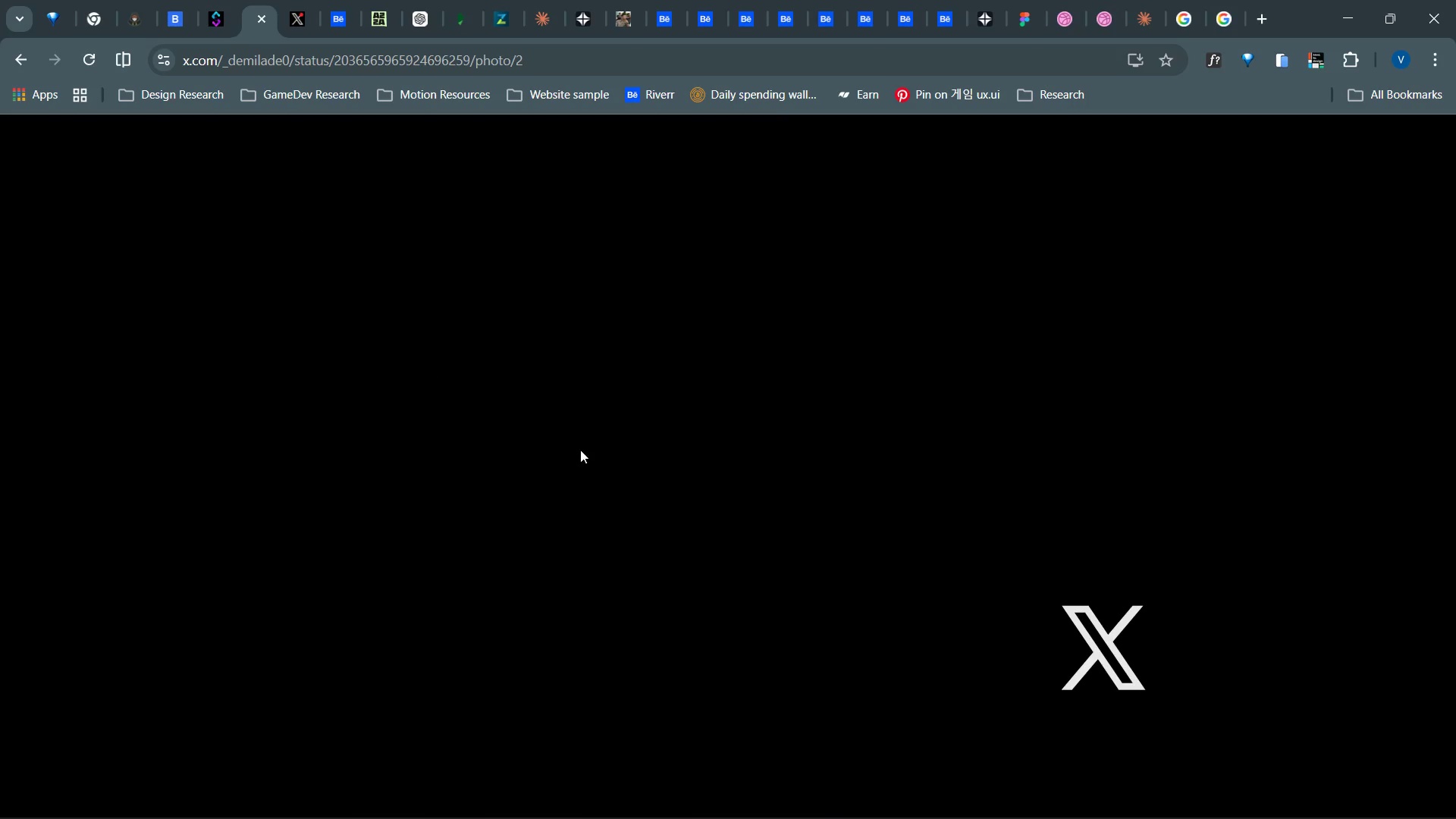 
hold_key(key=ControlLeft, duration=1.5)
scroll: coordinate [723, 549], scroll_direction: down, amount: 3.0
 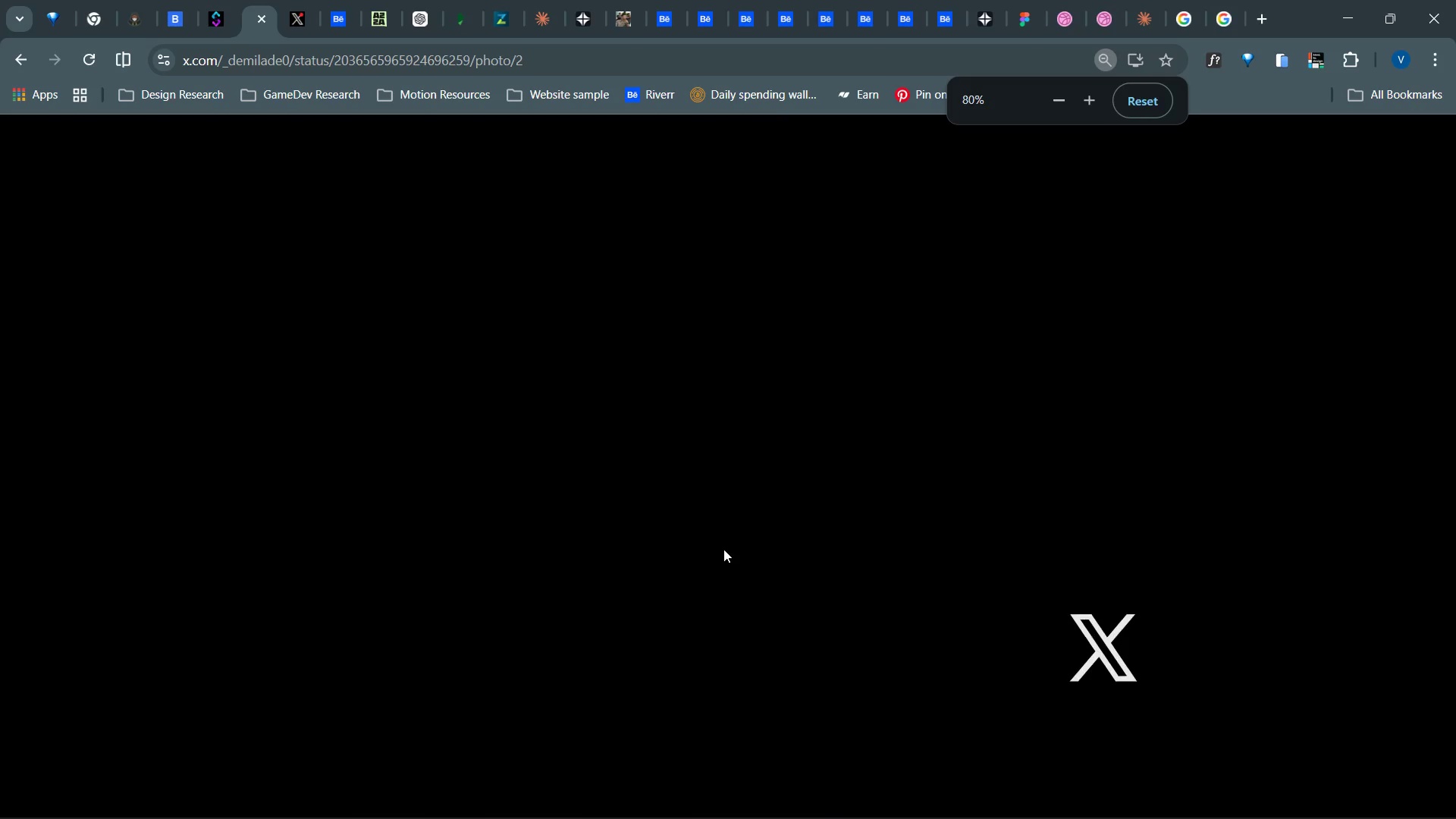 
hold_key(key=ControlLeft, duration=0.42)
scroll: coordinate [723, 549], scroll_direction: up, amount: 3.0
 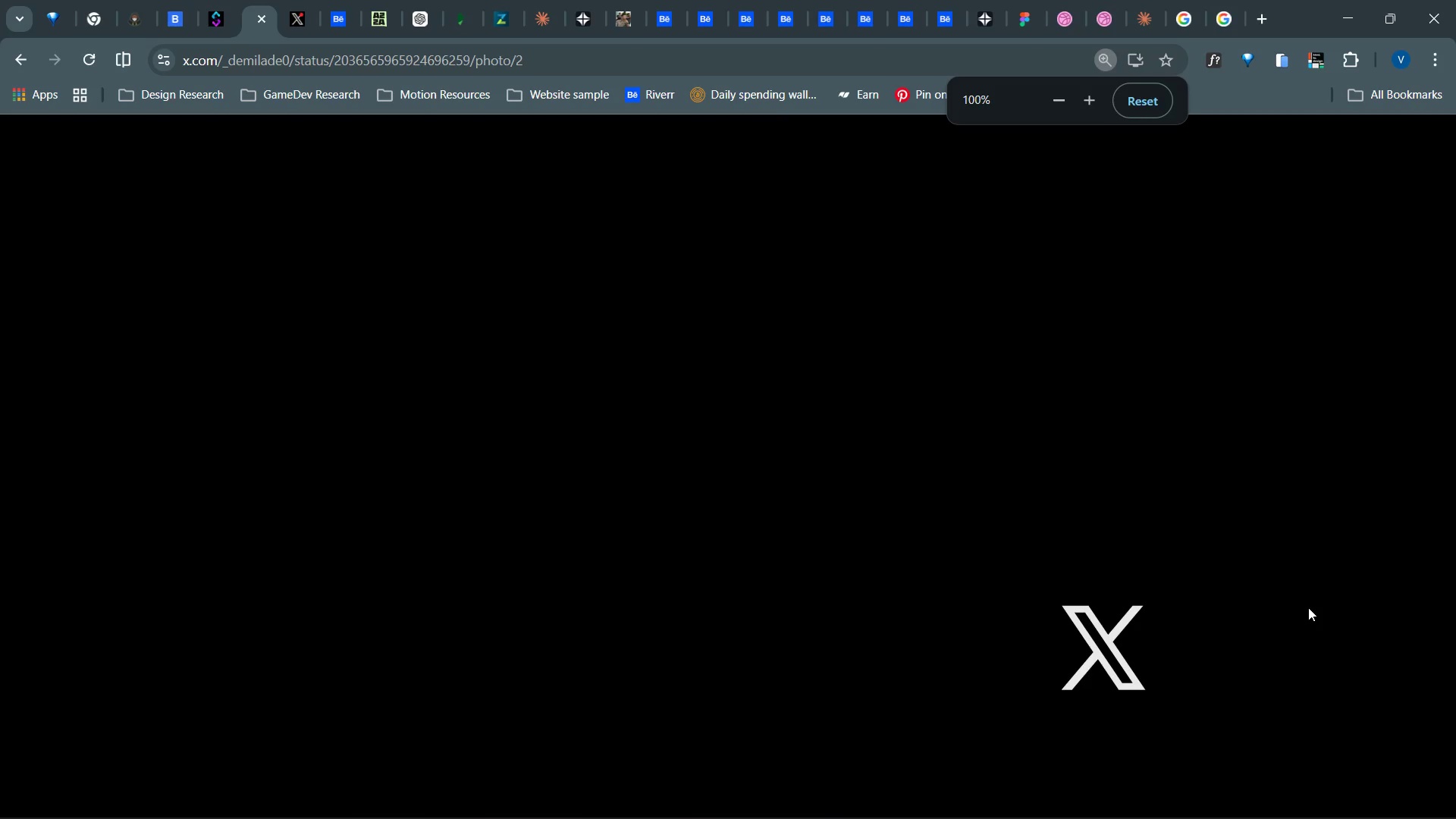 
wait(10.51)
 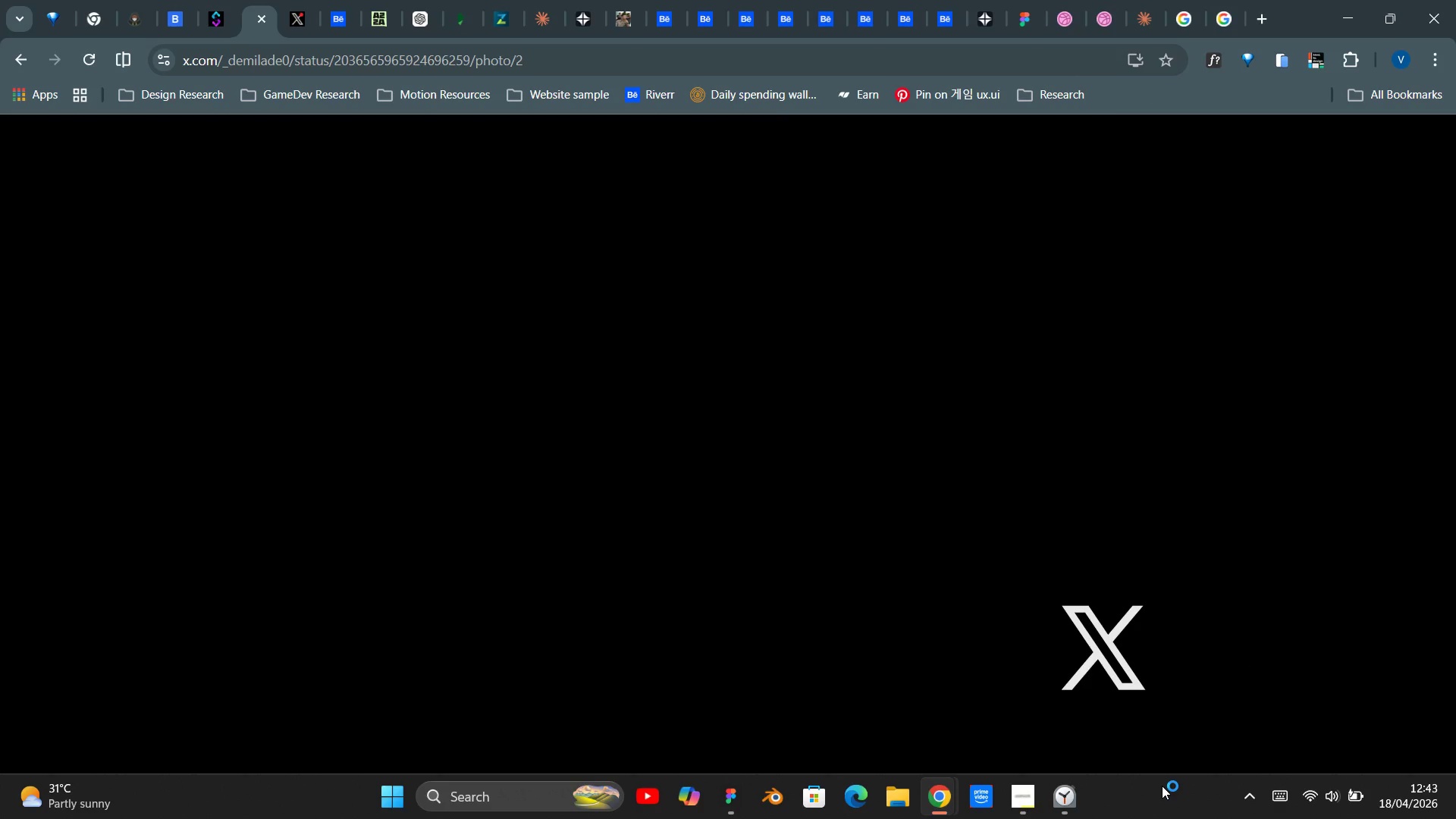 
left_click([83, 50])
 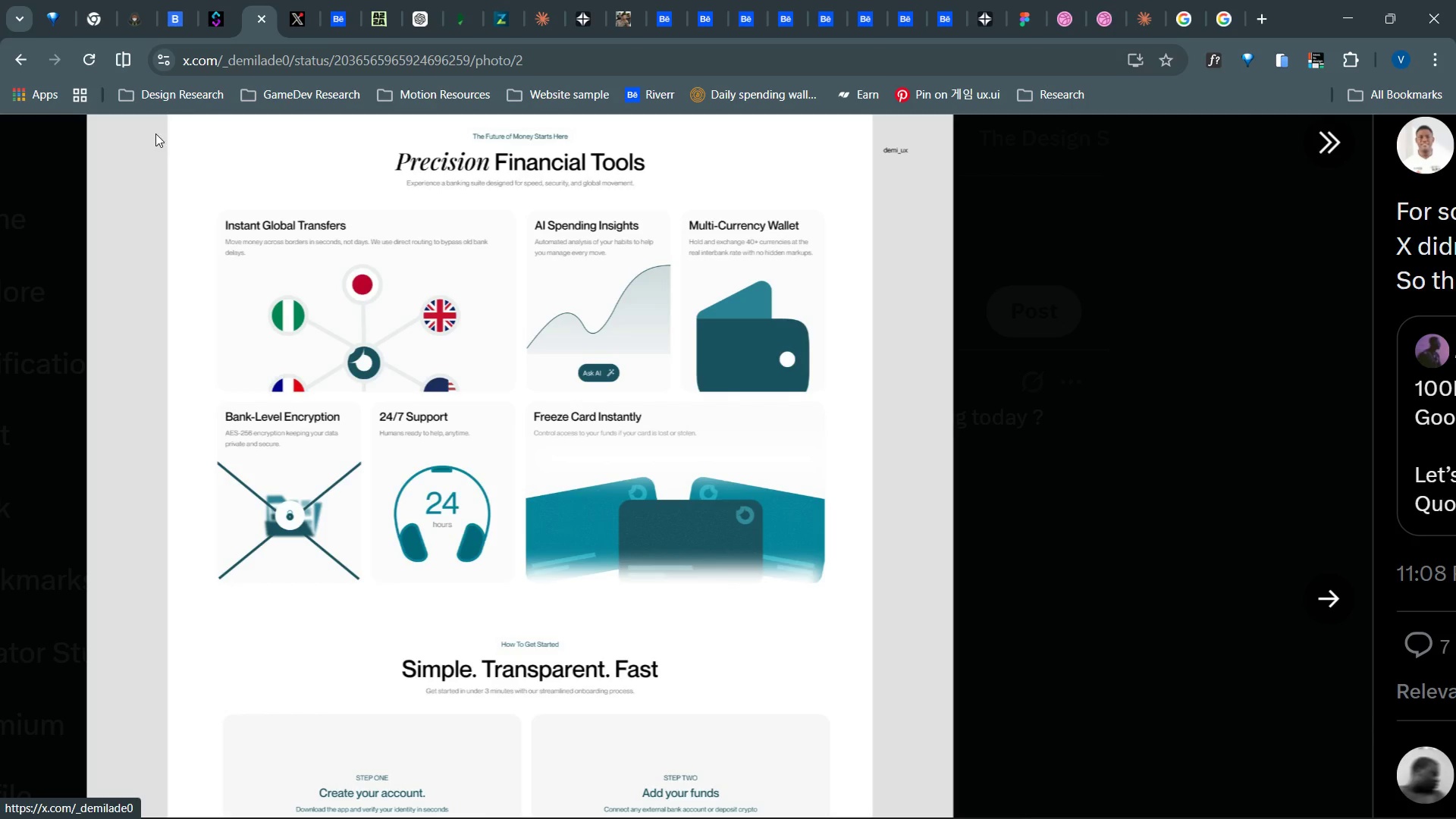 
wait(11.94)
 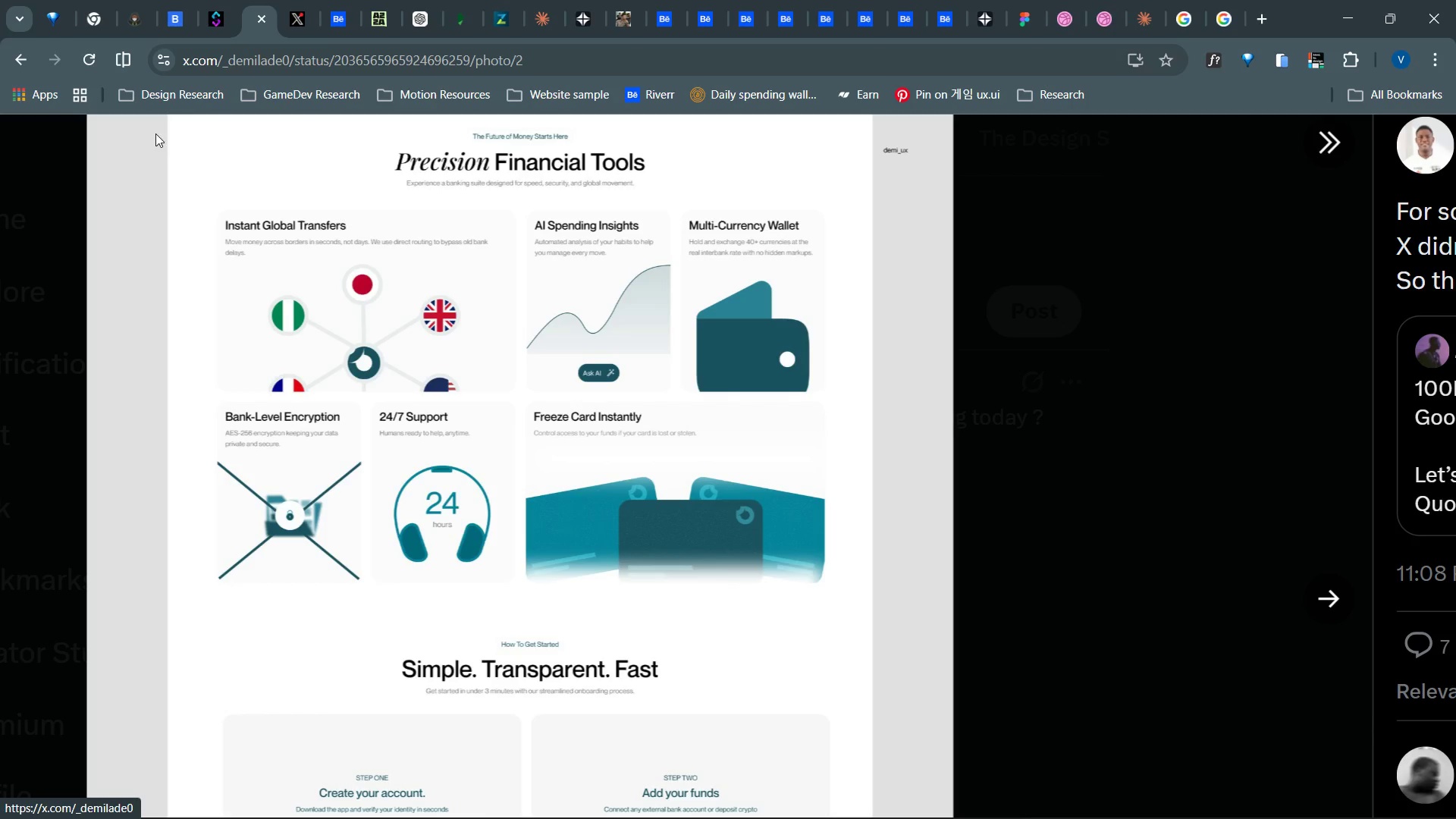 
left_click([299, 0])
 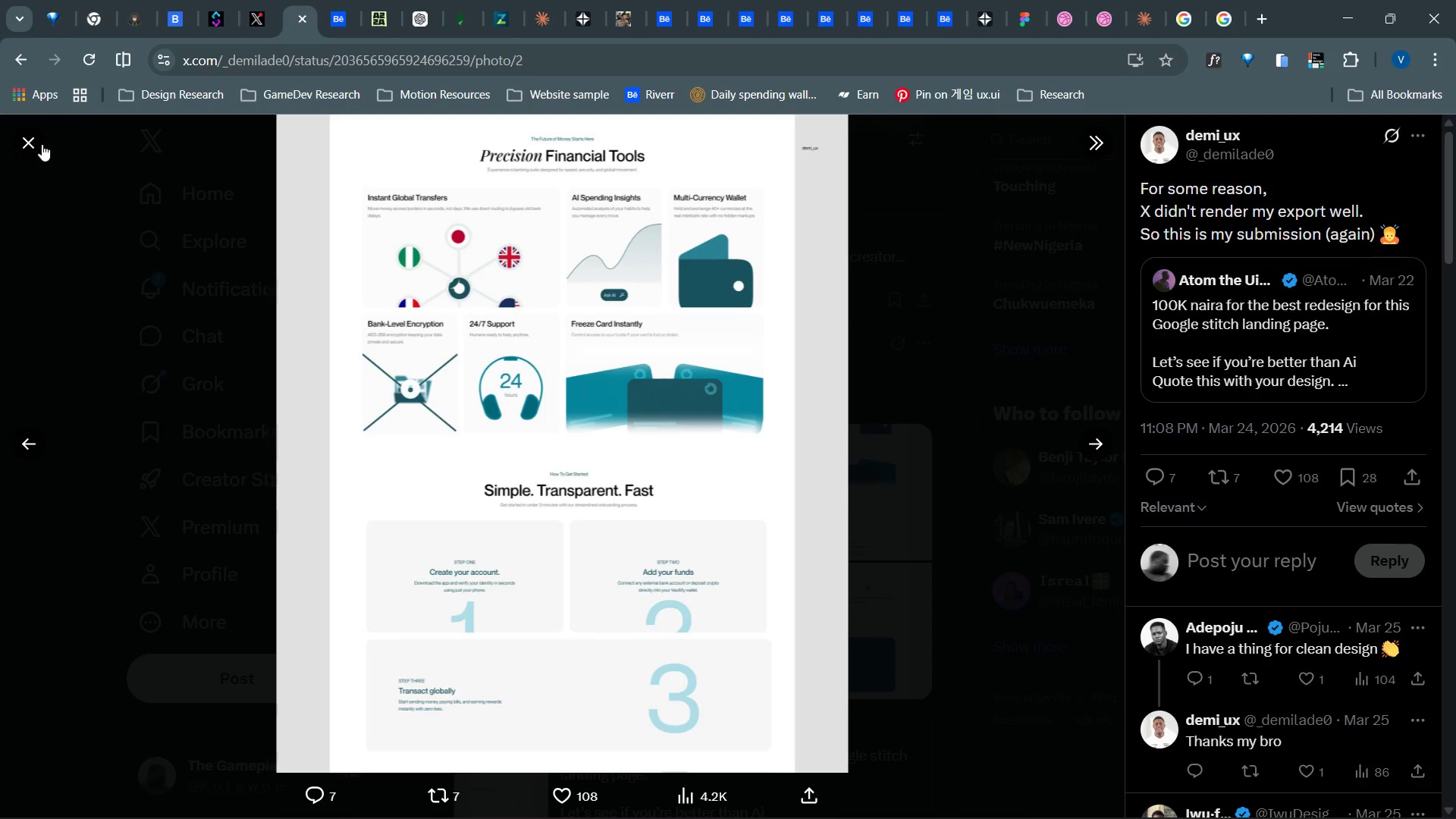 
left_click([30, 137])
 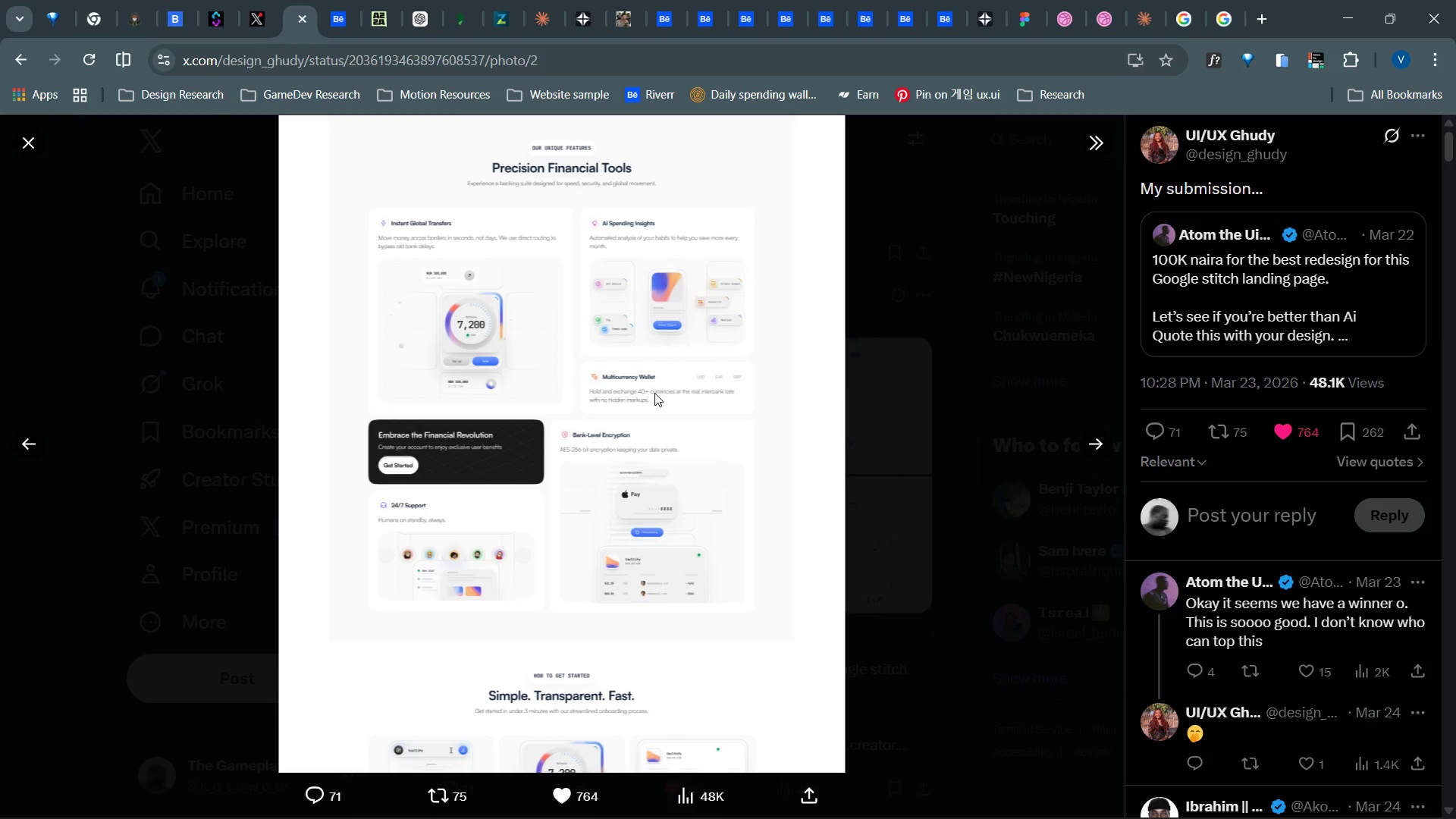 
wait(214.03)
 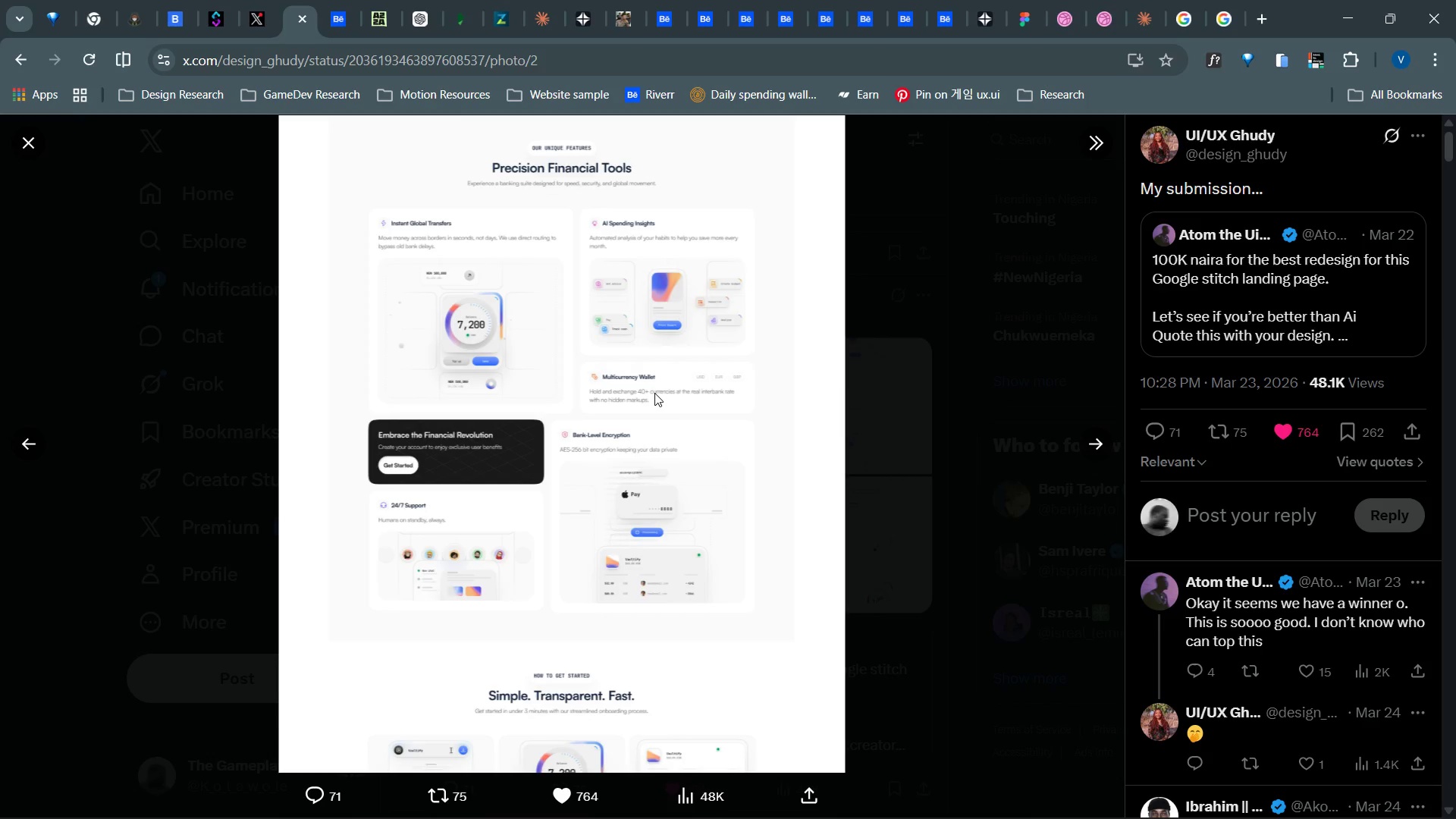 
left_click([684, 0])
 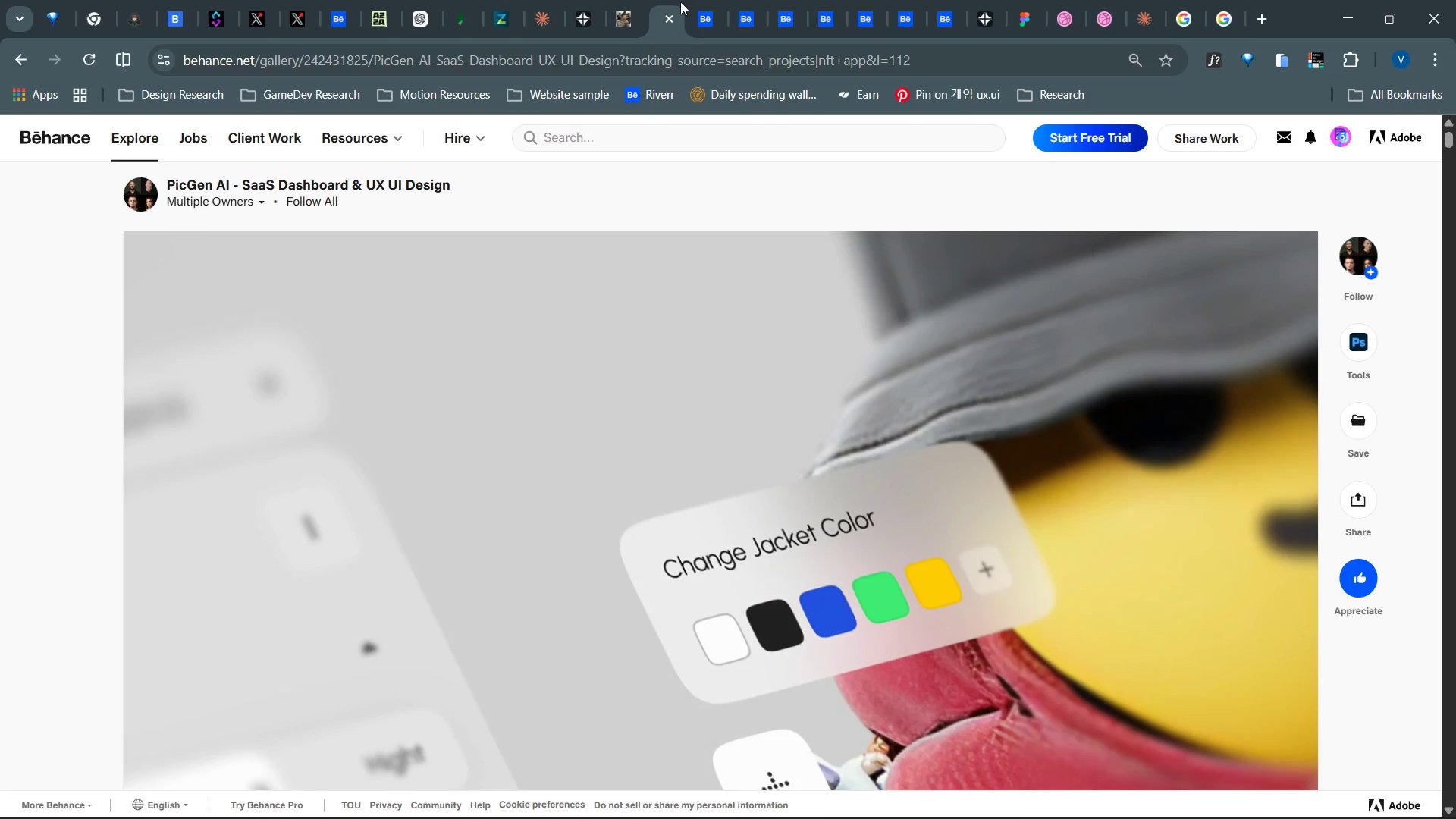 
wait(7.7)
 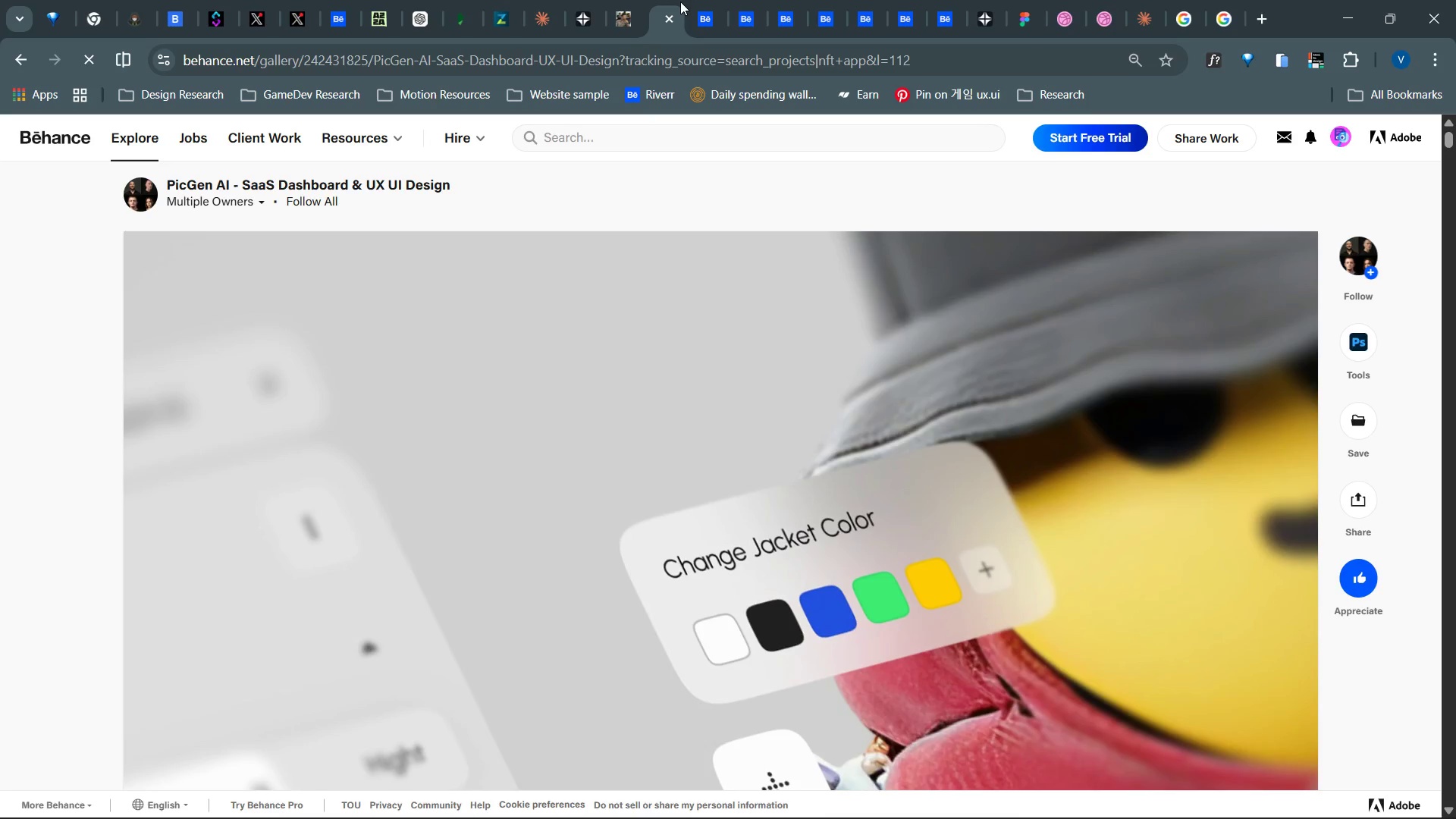 
left_click([742, 0])
 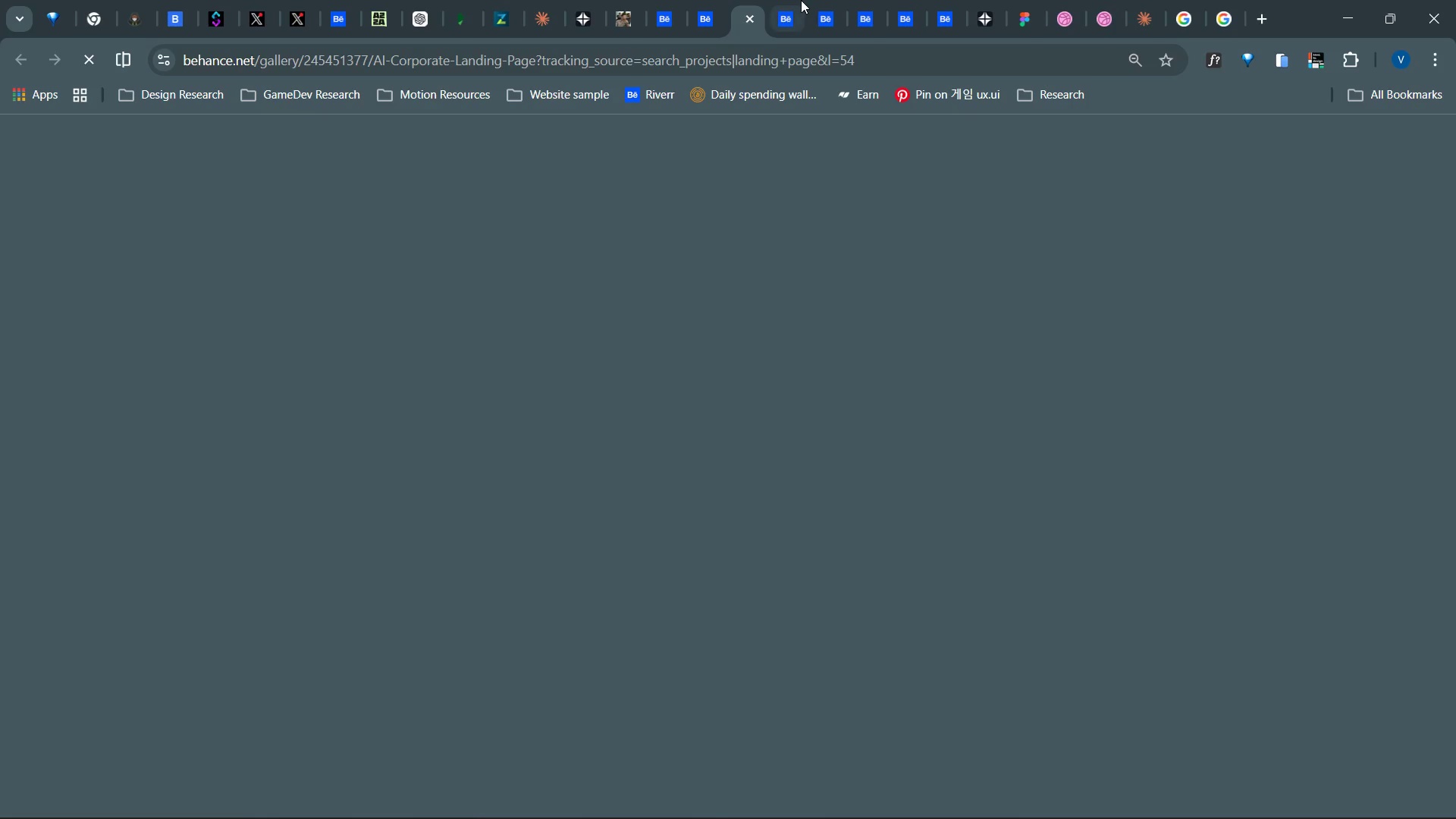 
left_click([801, 0])
 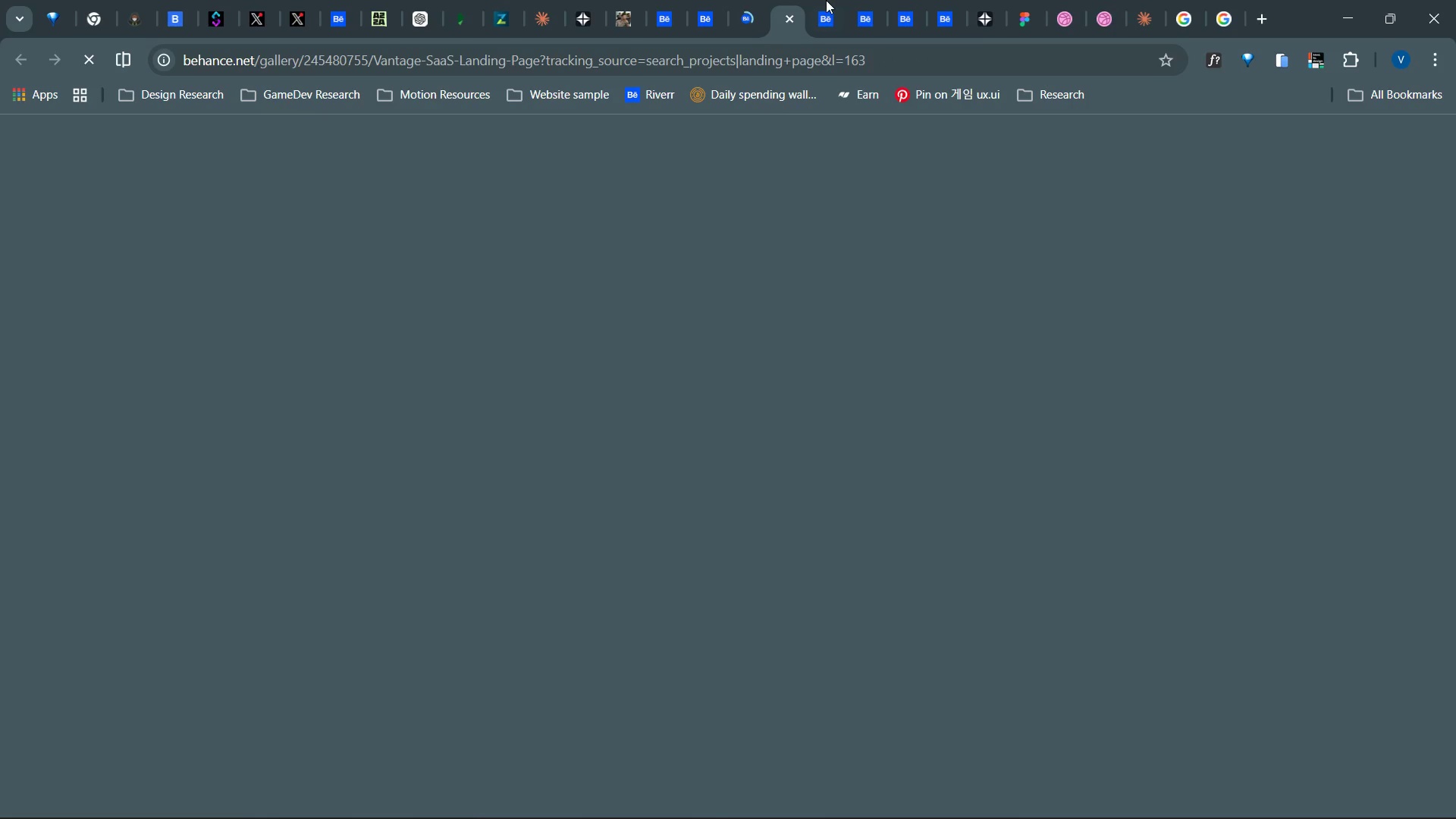 
left_click([829, 0])
 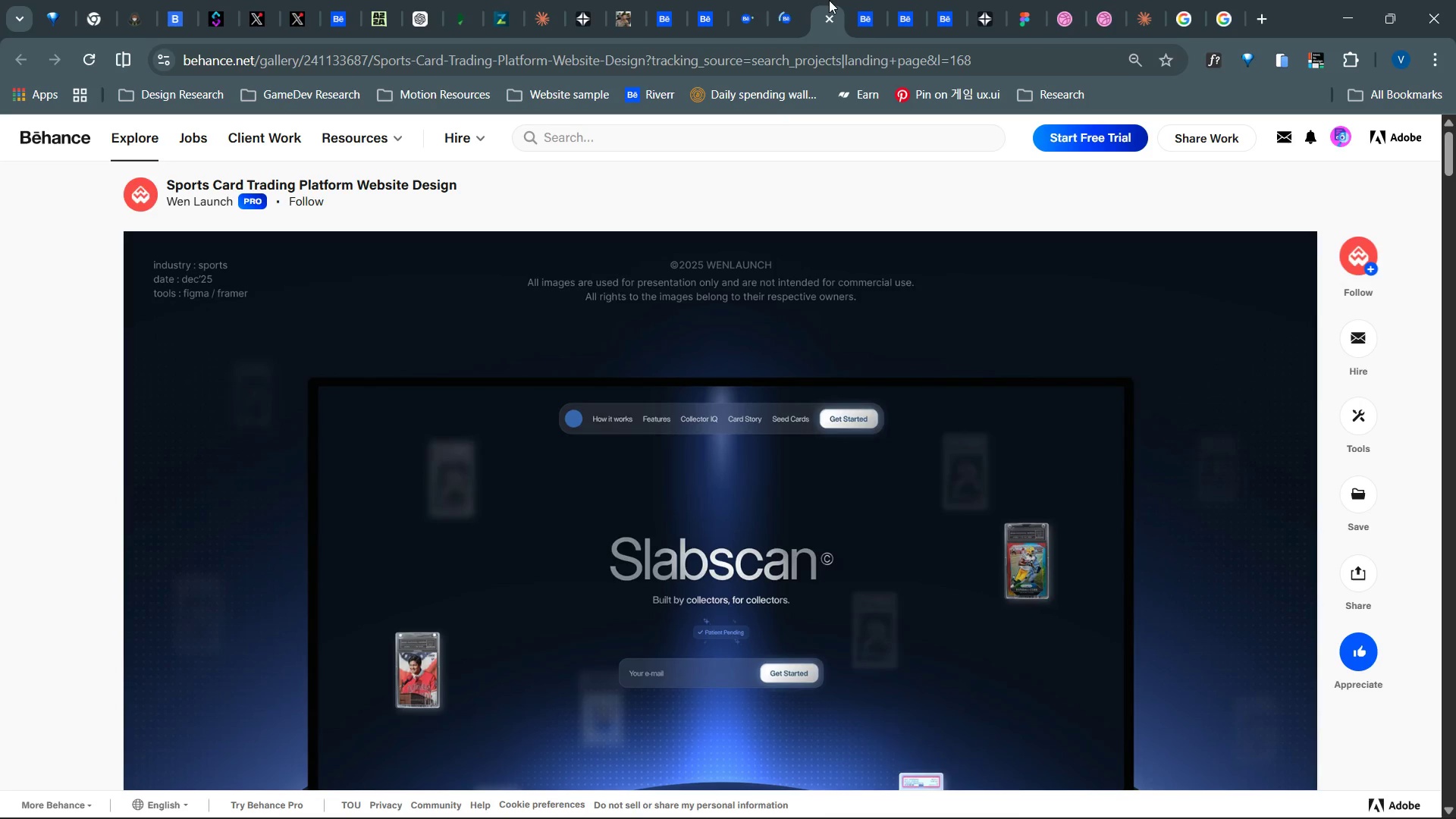 
left_click([885, 0])
 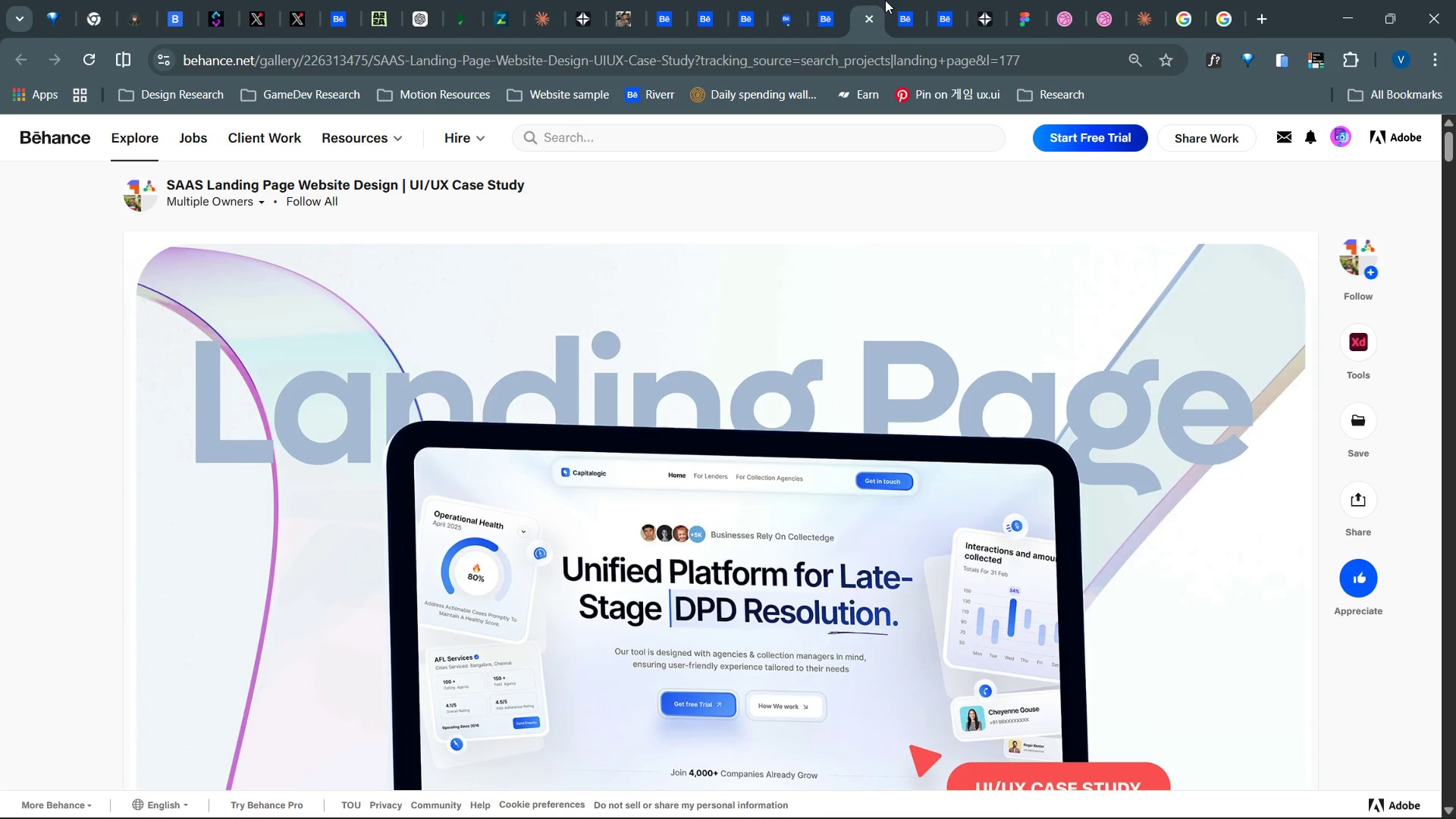 
wait(8.36)
 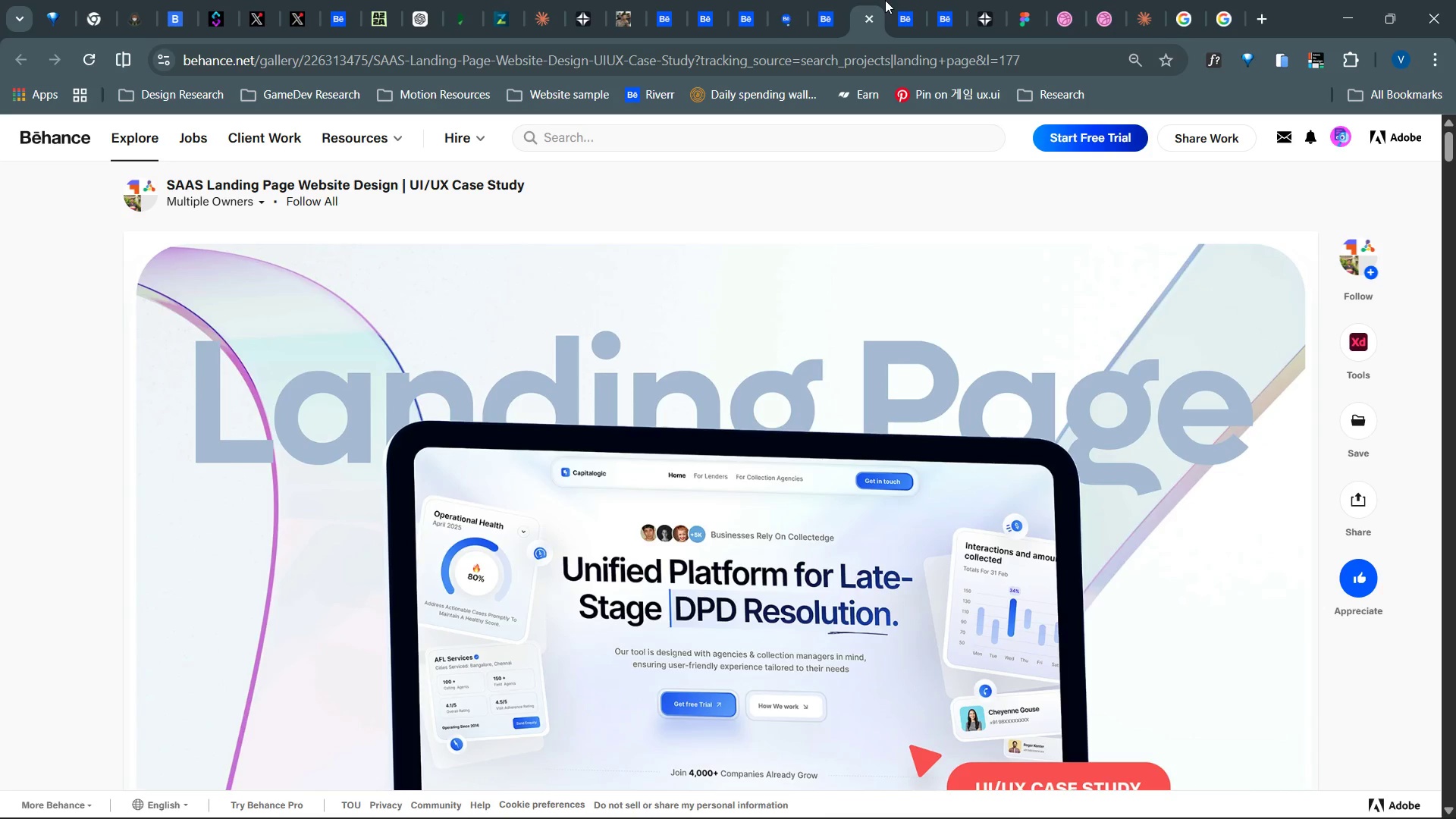 
scroll: coordinate [948, 485], scroll_direction: down, amount: 21.0
 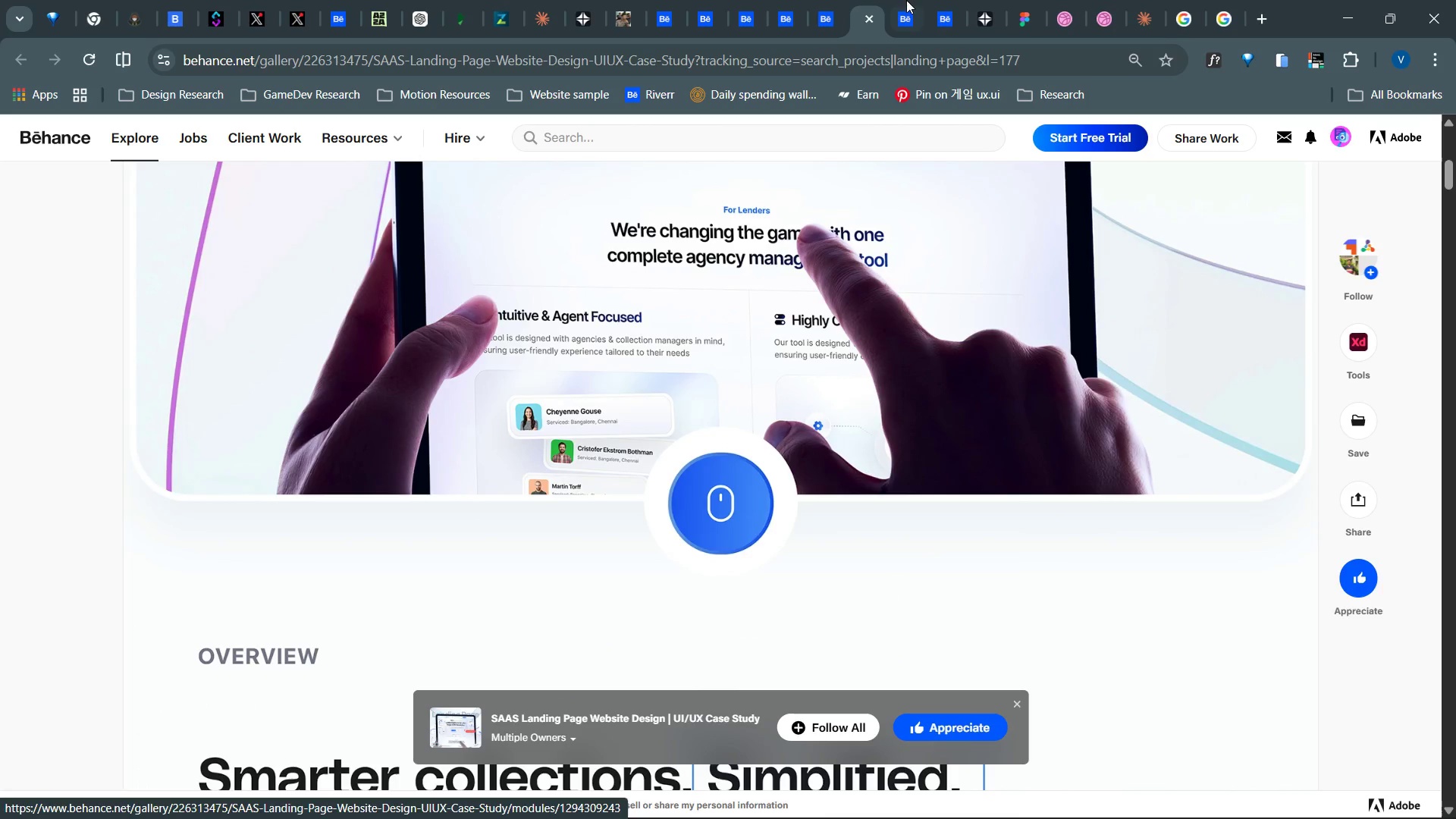 
left_click([909, 0])
 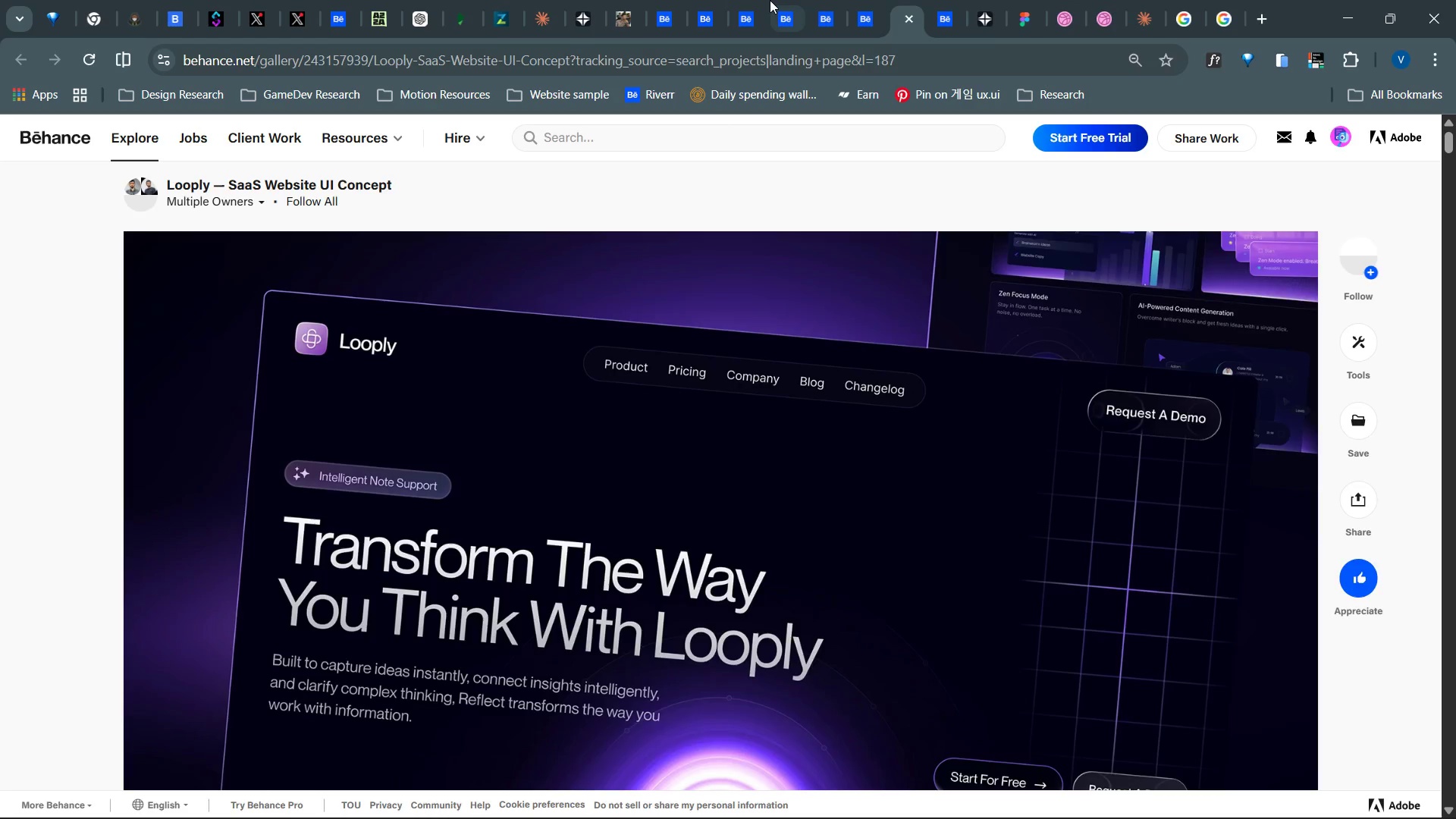 
left_click([770, 0])
 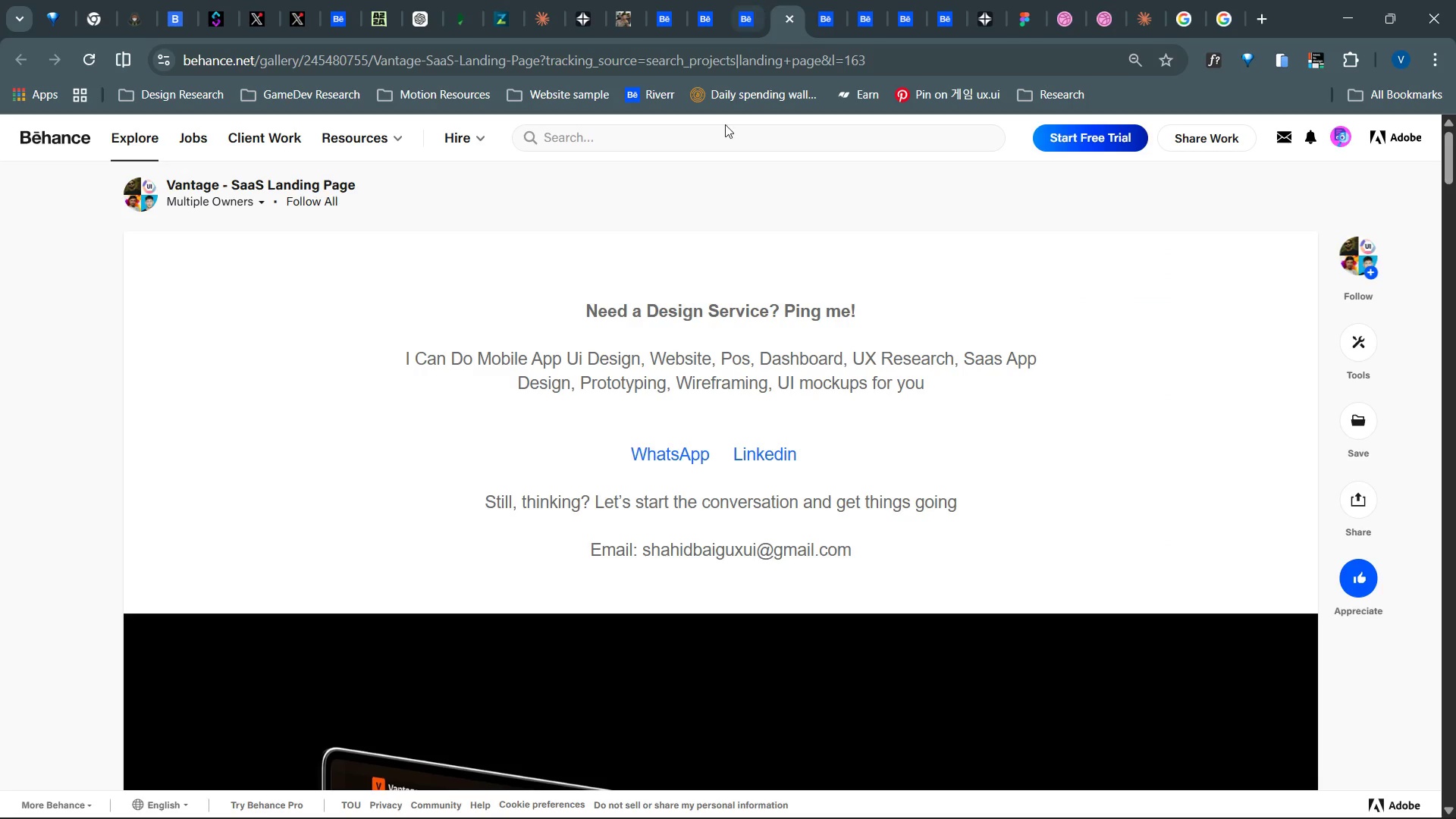 
scroll: coordinate [650, 617], scroll_direction: down, amount: 4.0
 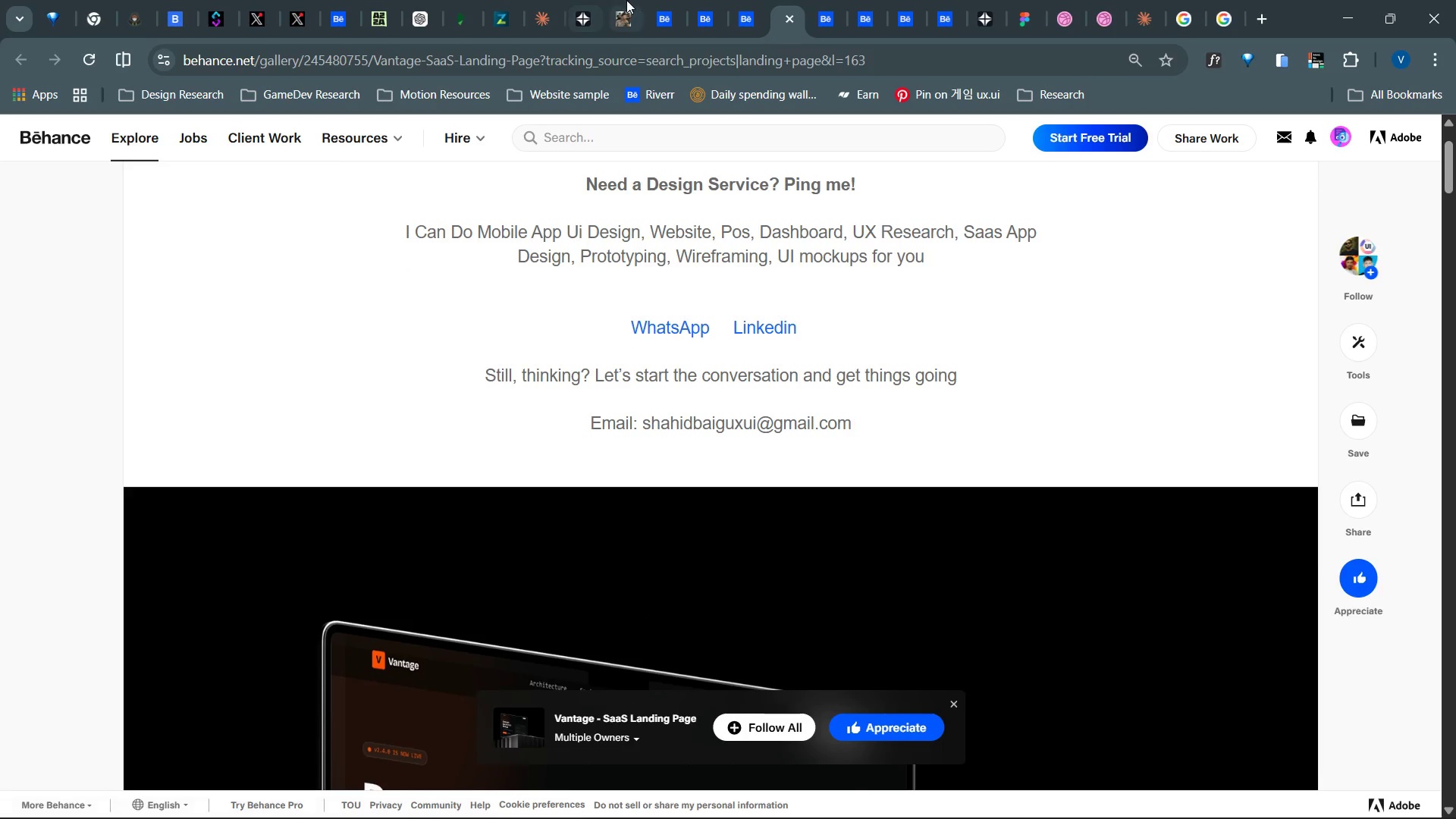 
left_click([679, 0])
 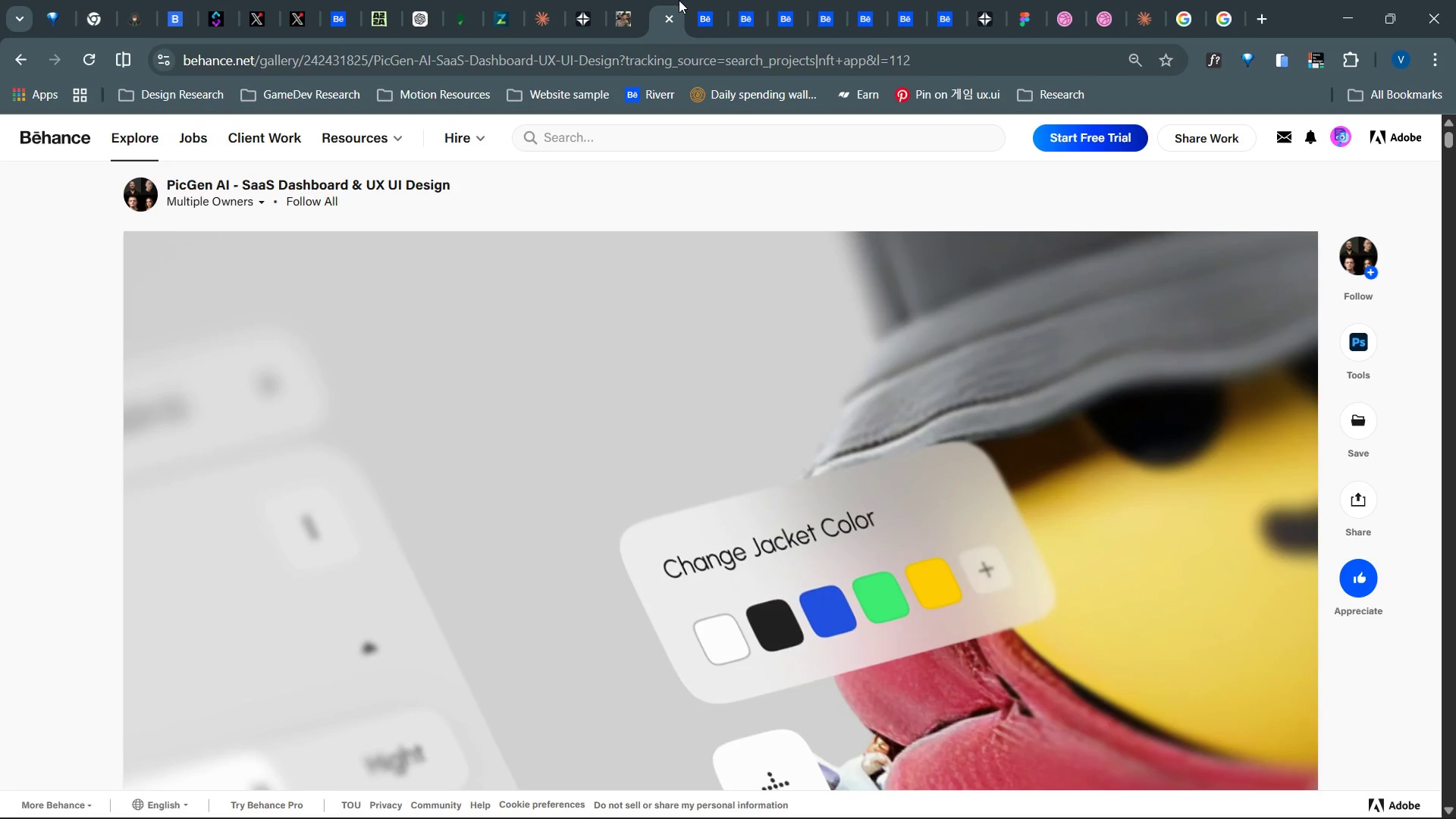 
wait(19.95)
 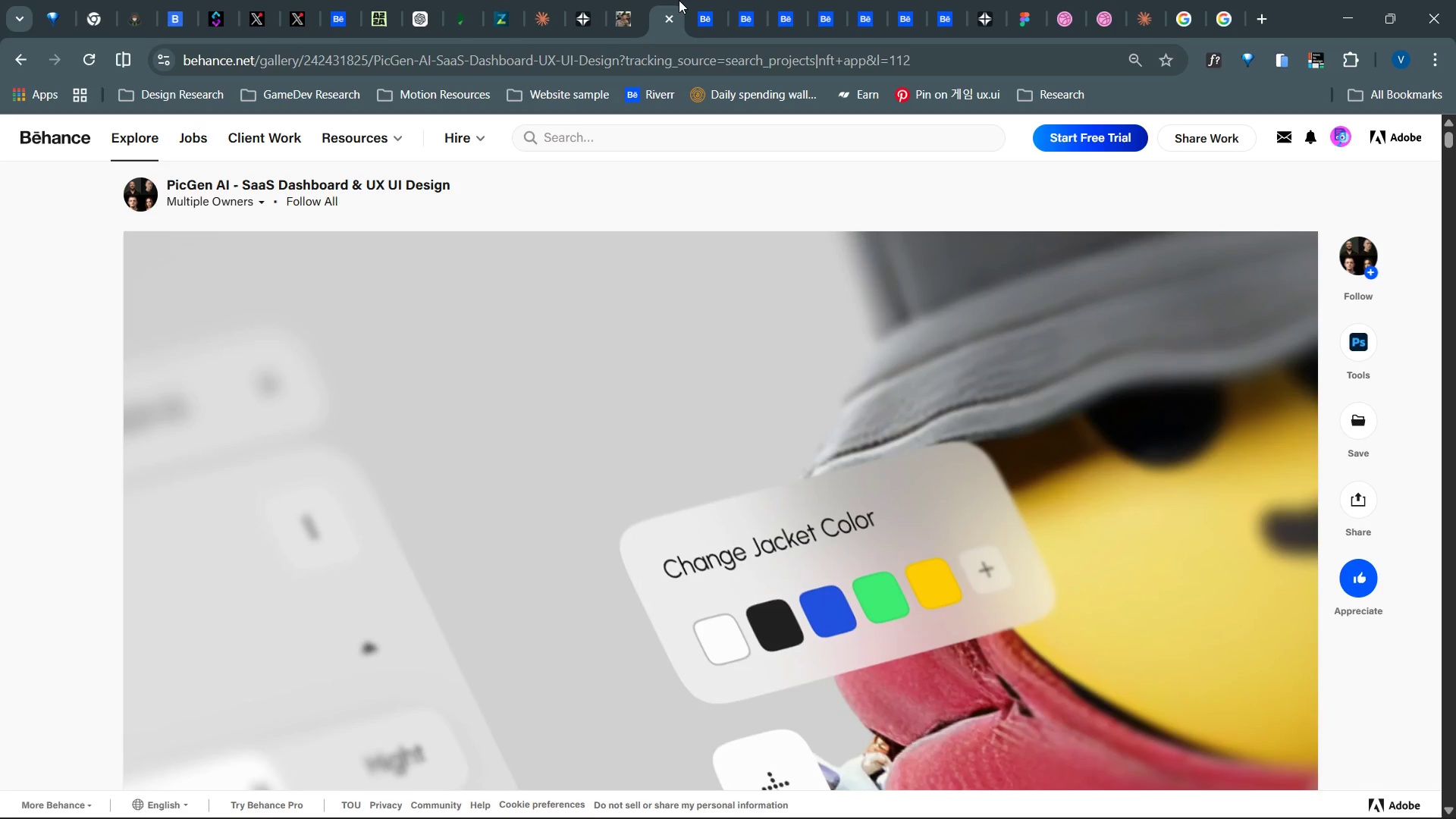 
left_click([698, 0])
 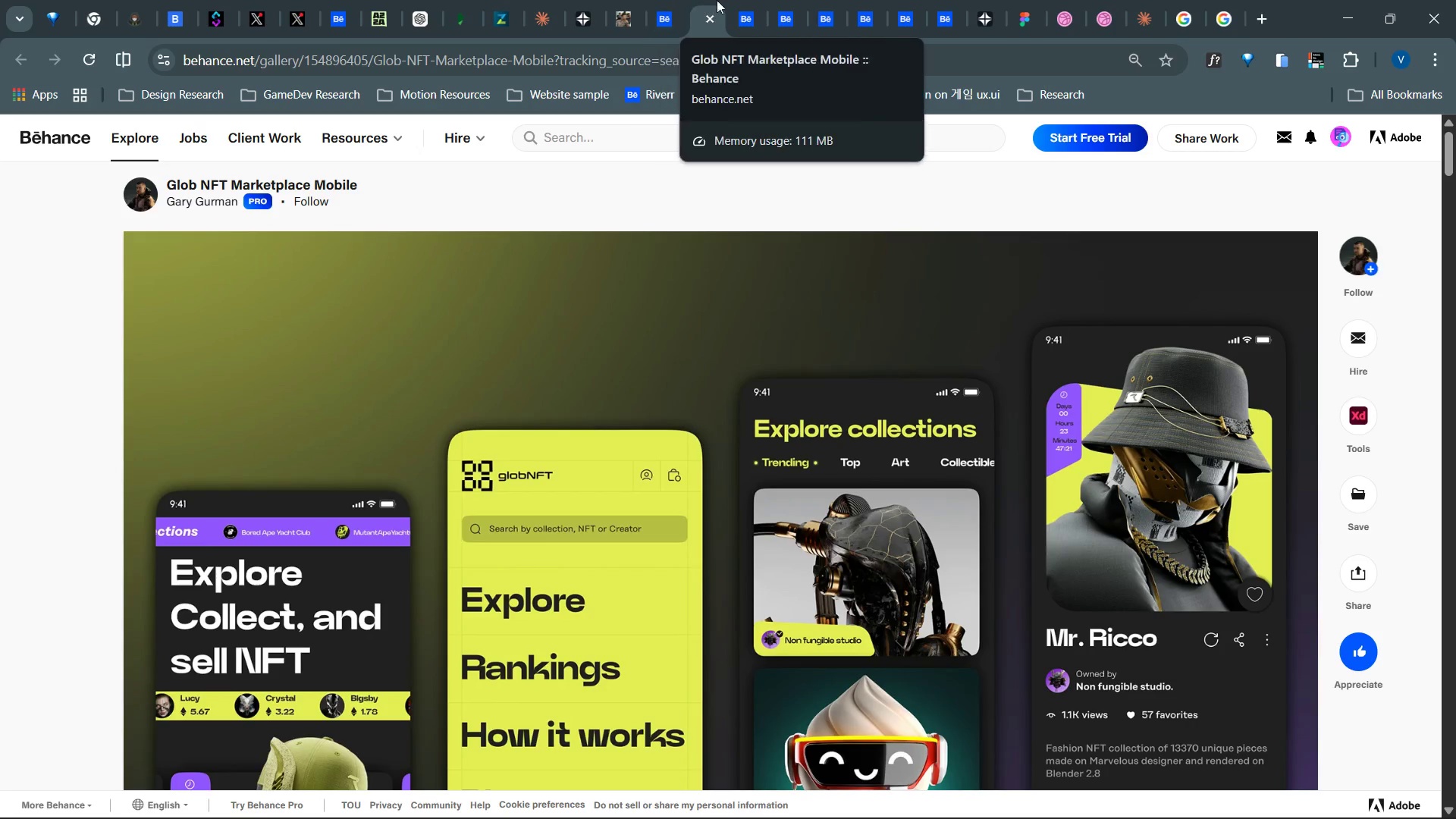 
left_click([740, 0])
 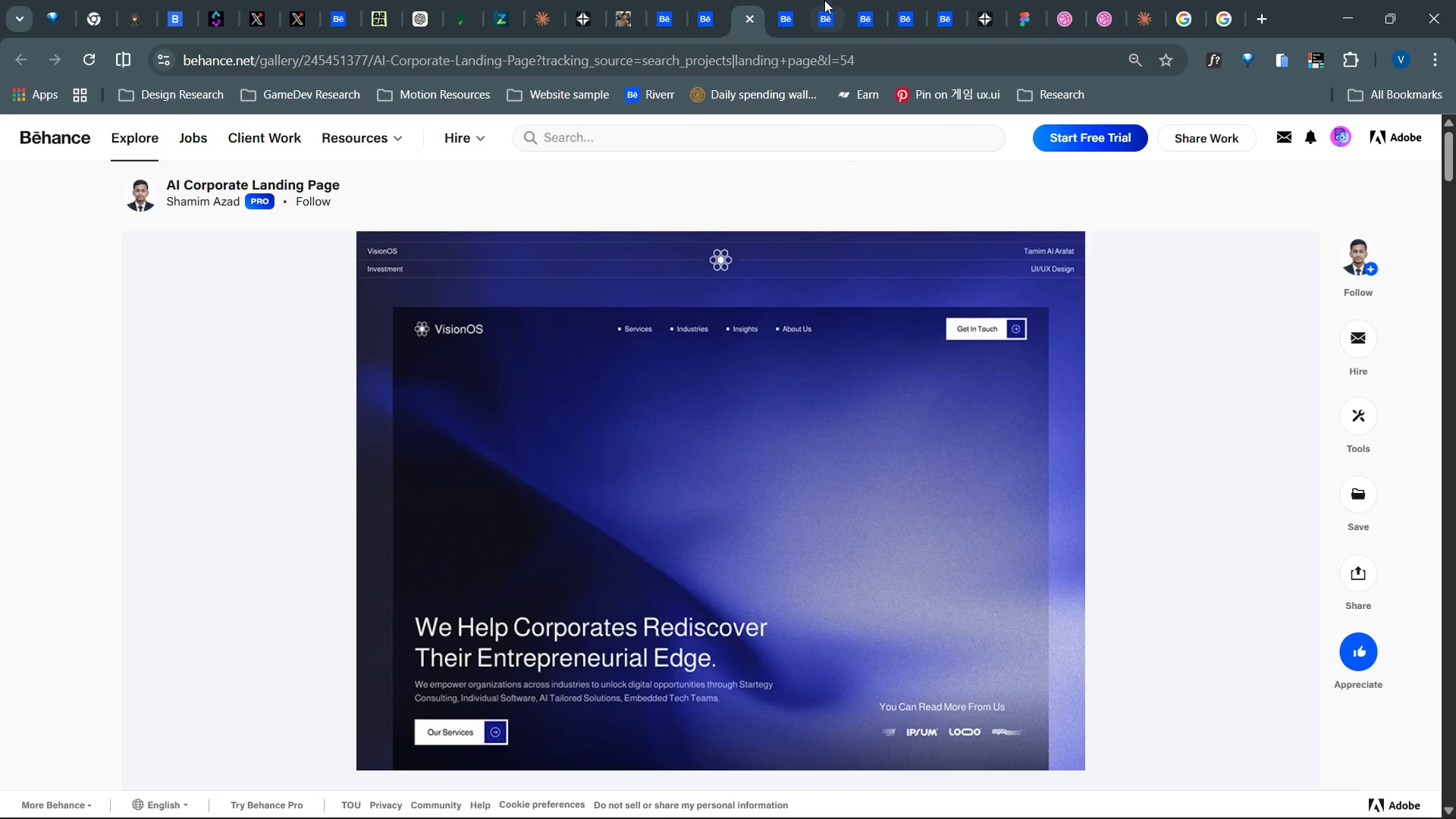 
left_click([789, 0])
 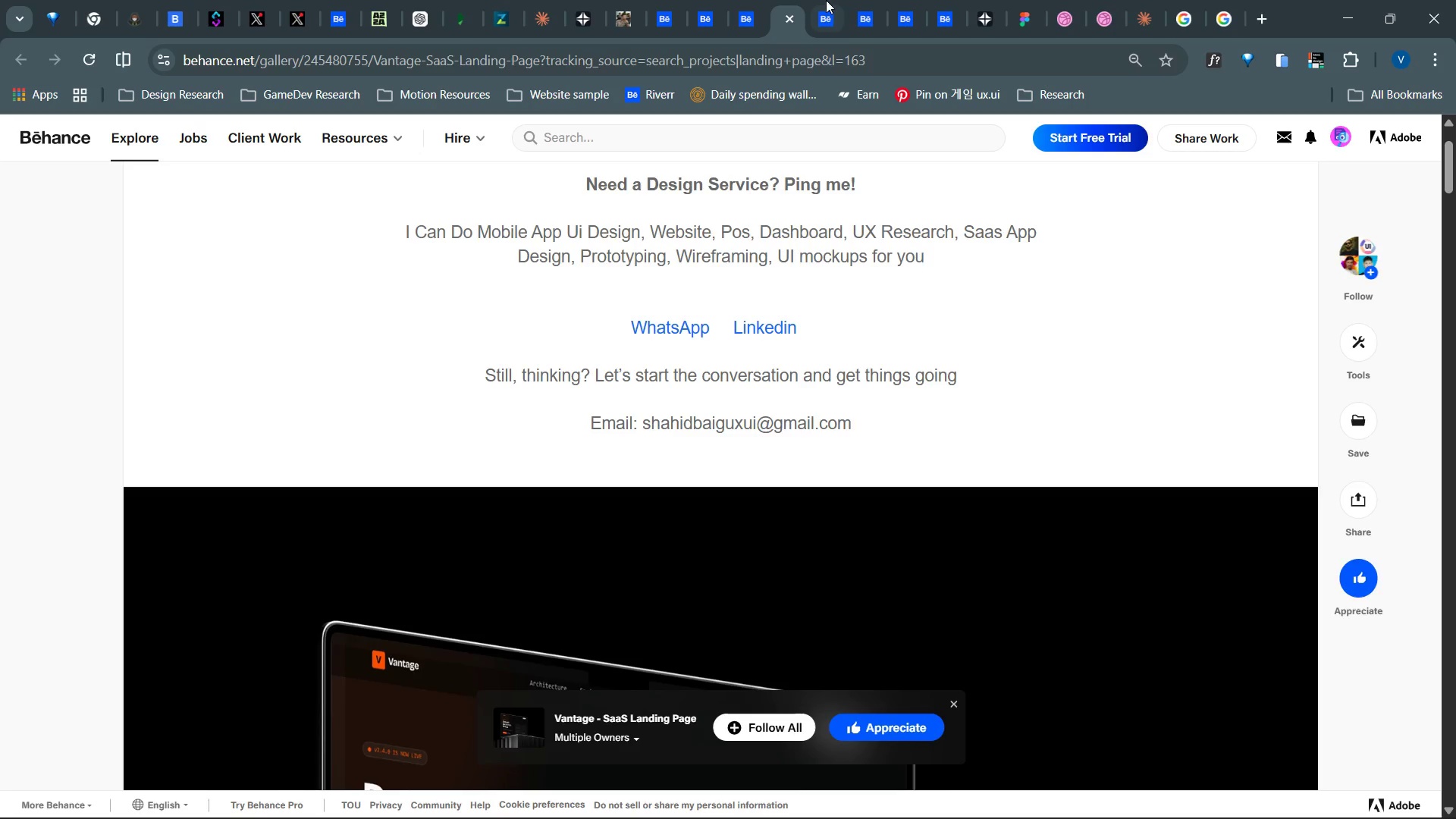 
left_click([831, 0])
 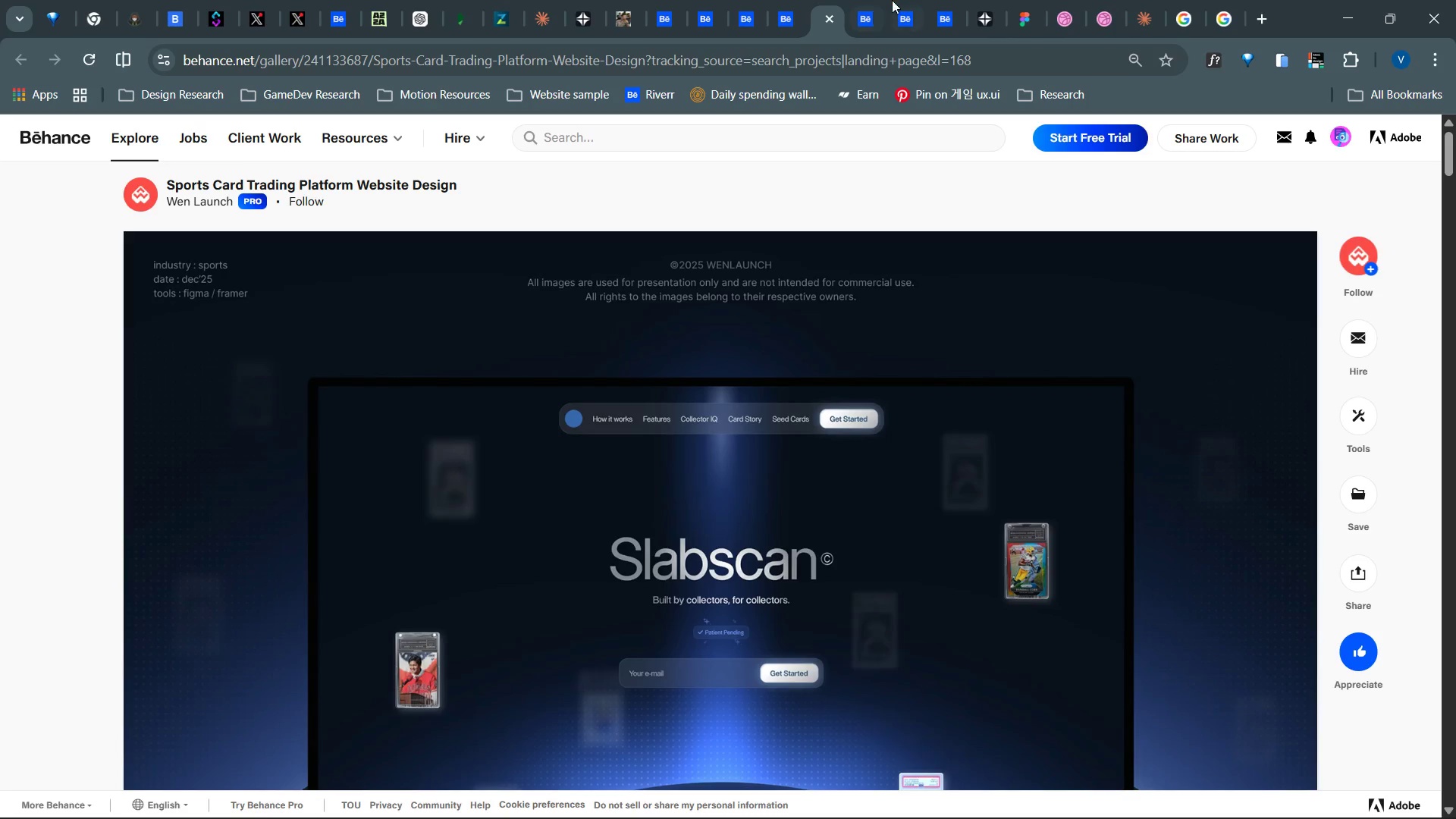 
left_click([892, 0])
 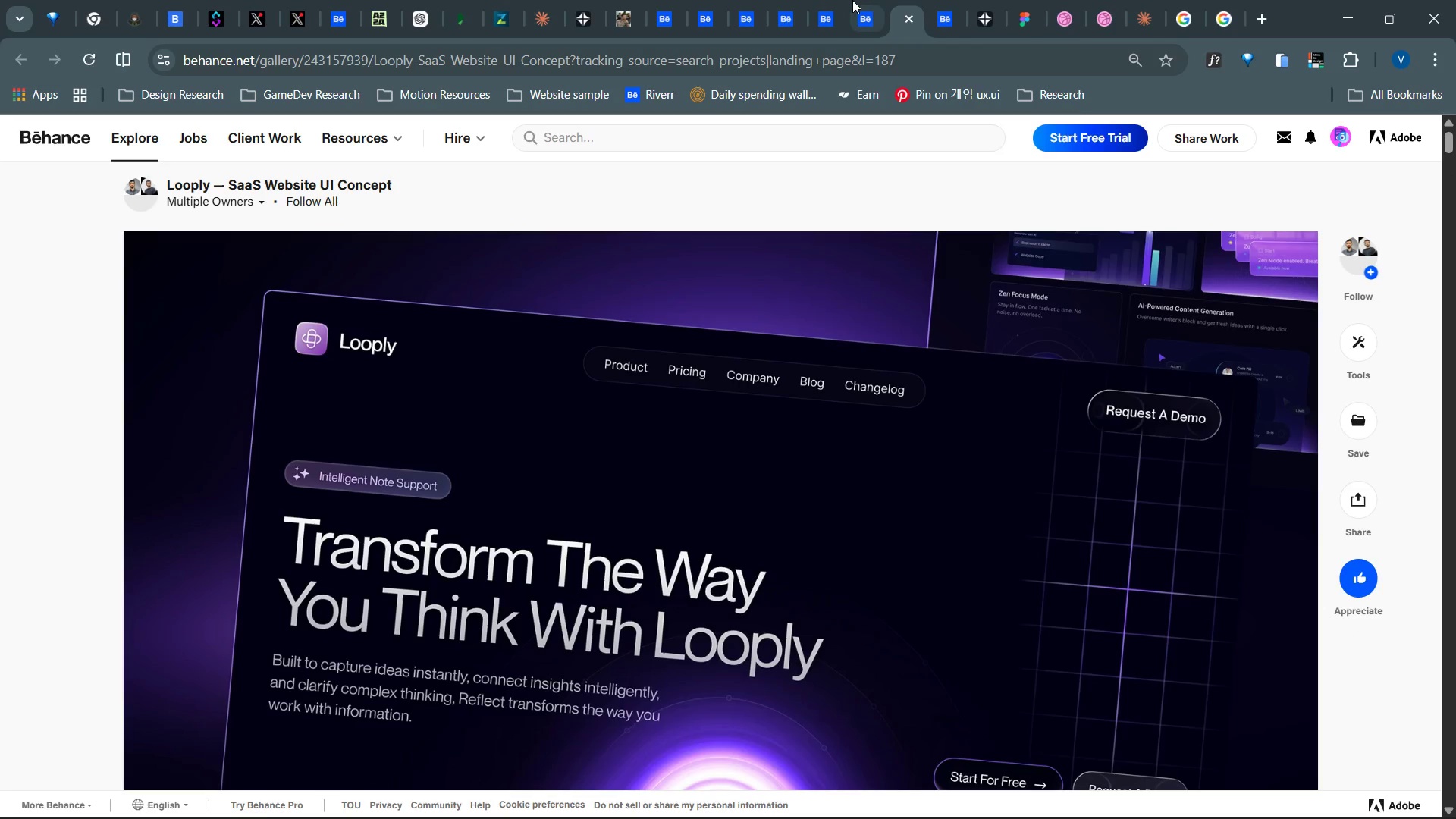 
left_click([852, 0])
 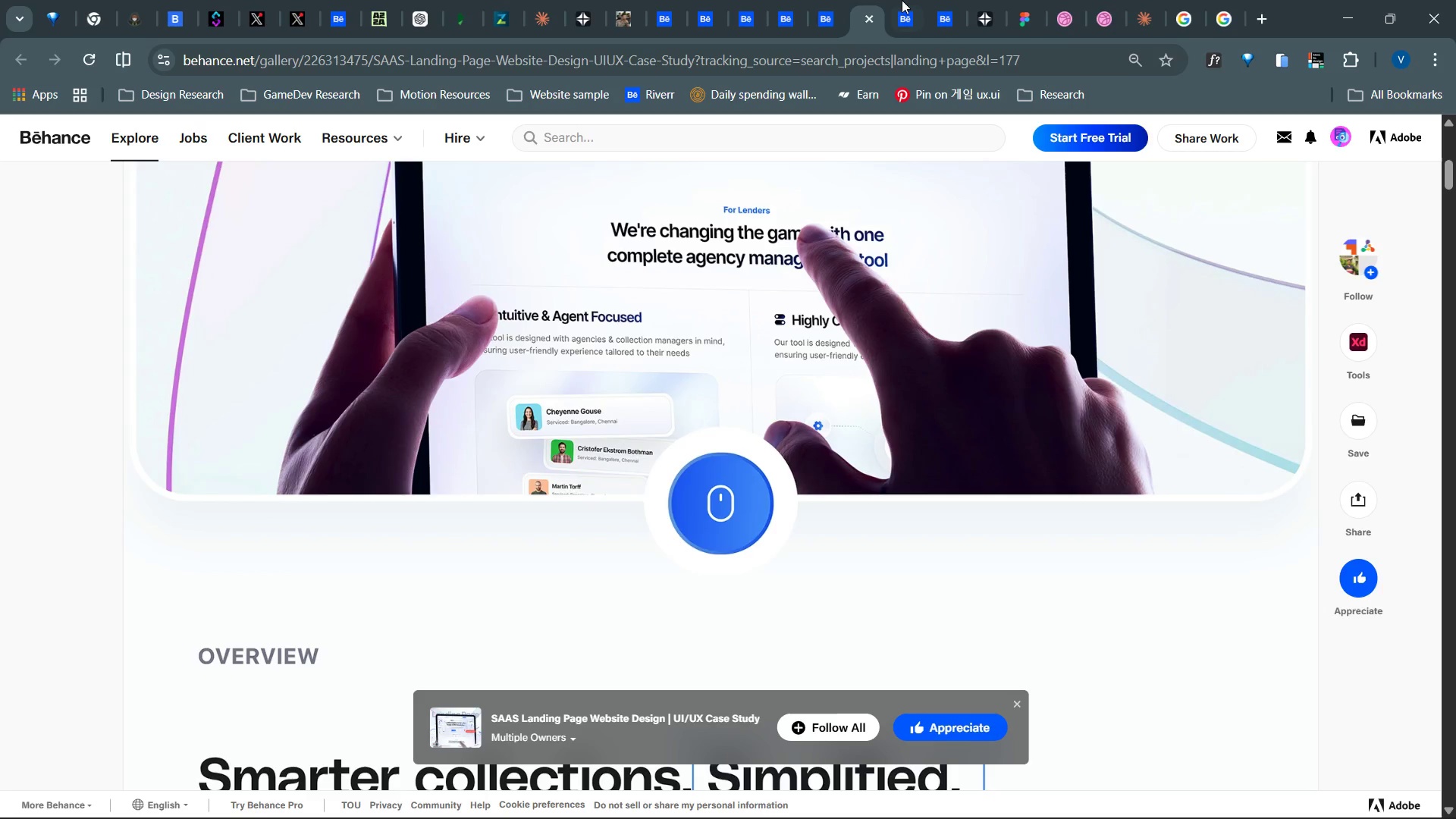 
left_click([912, 0])
 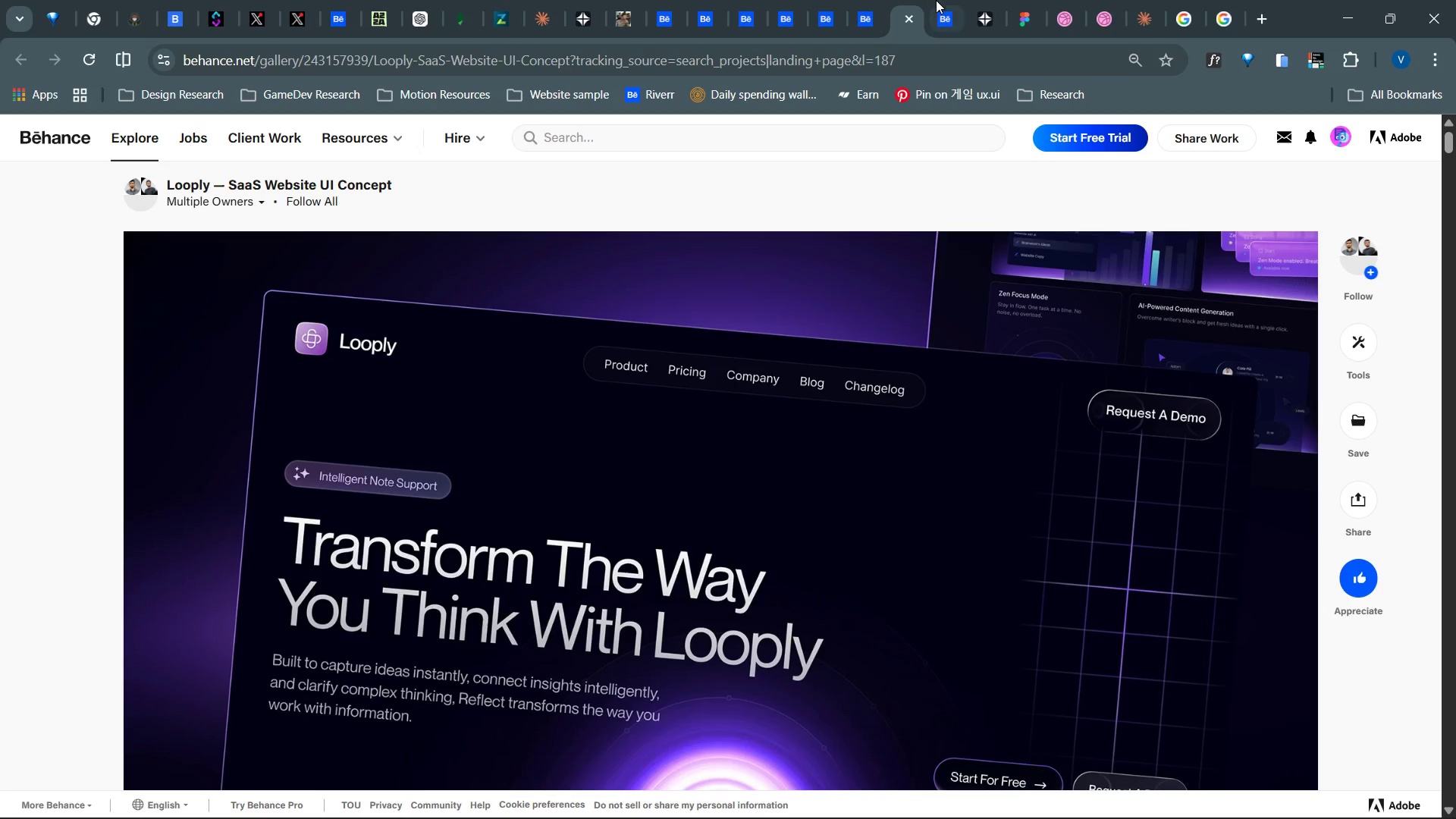 
left_click([936, 0])
 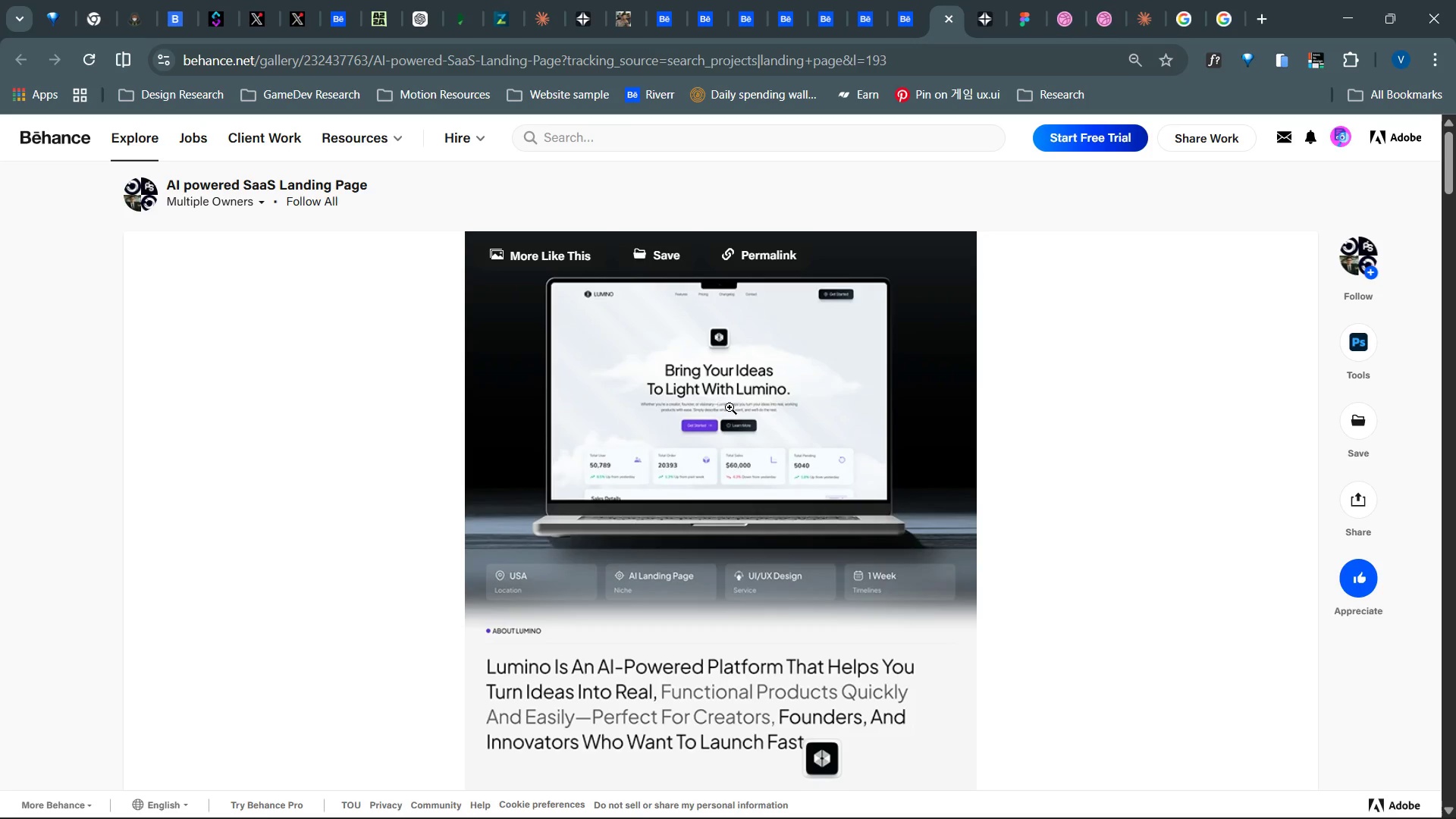 
scroll: coordinate [693, 489], scroll_direction: down, amount: 59.0
 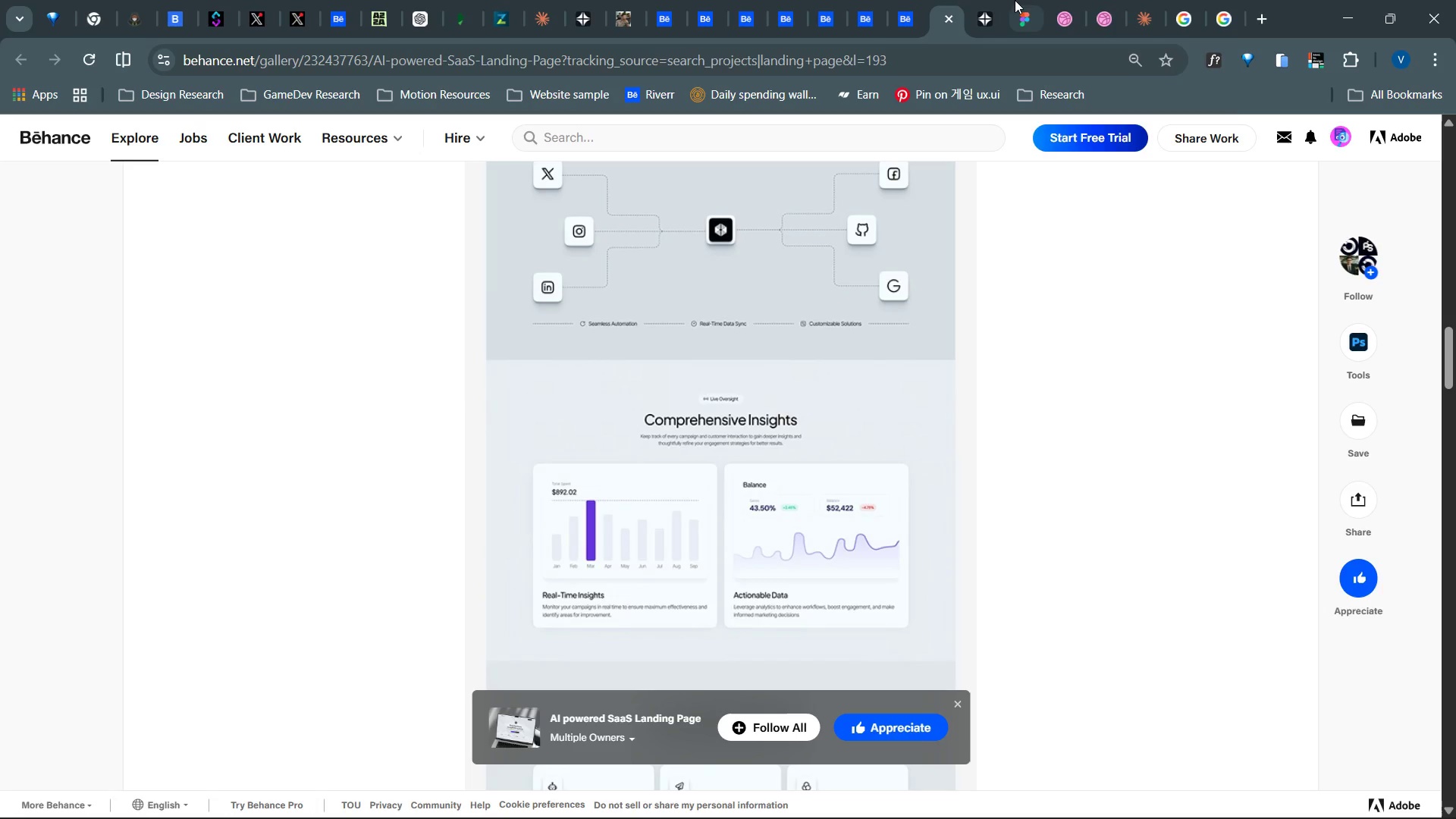 
left_click([994, 0])
 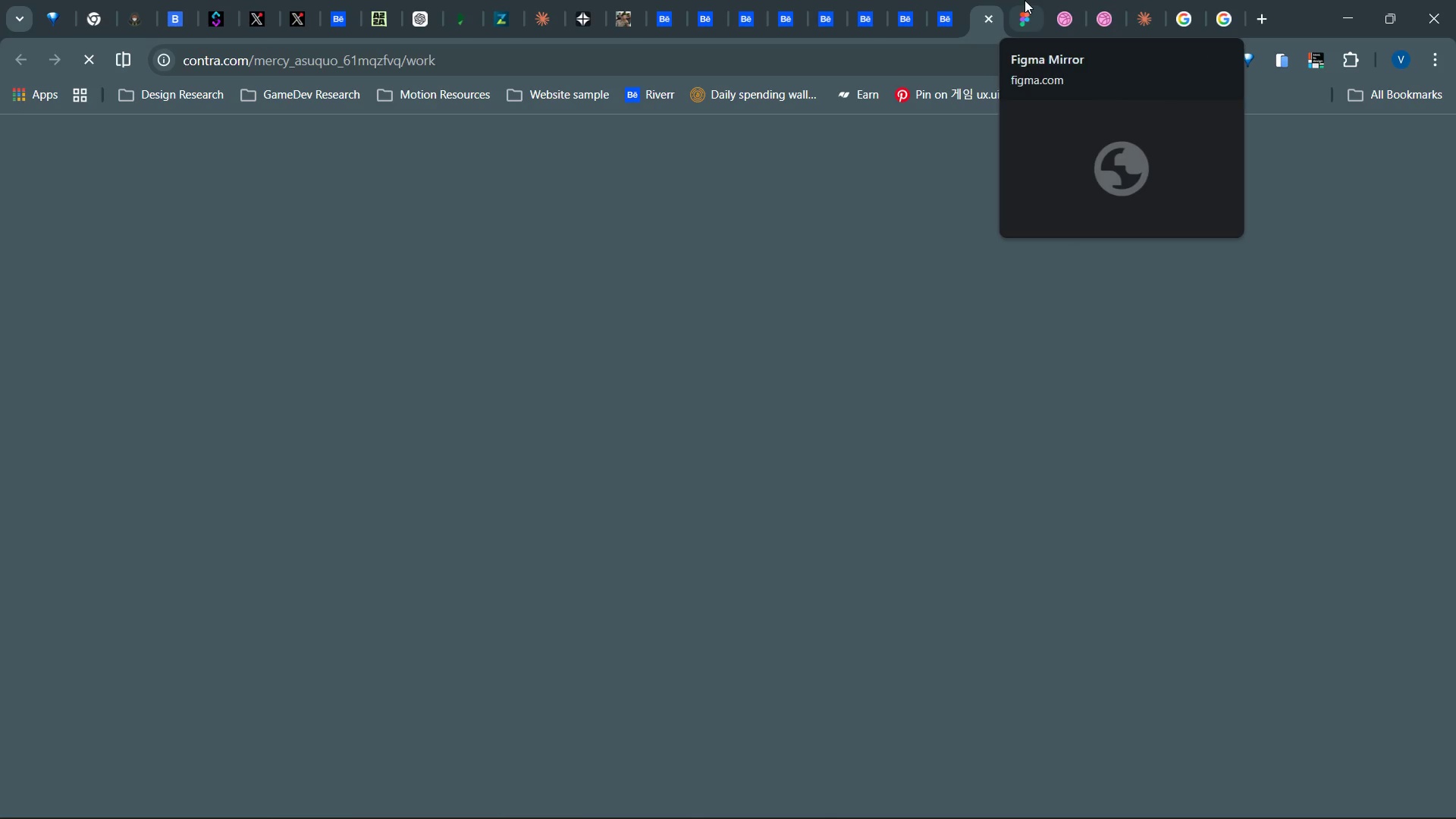 
left_click([1025, 0])
 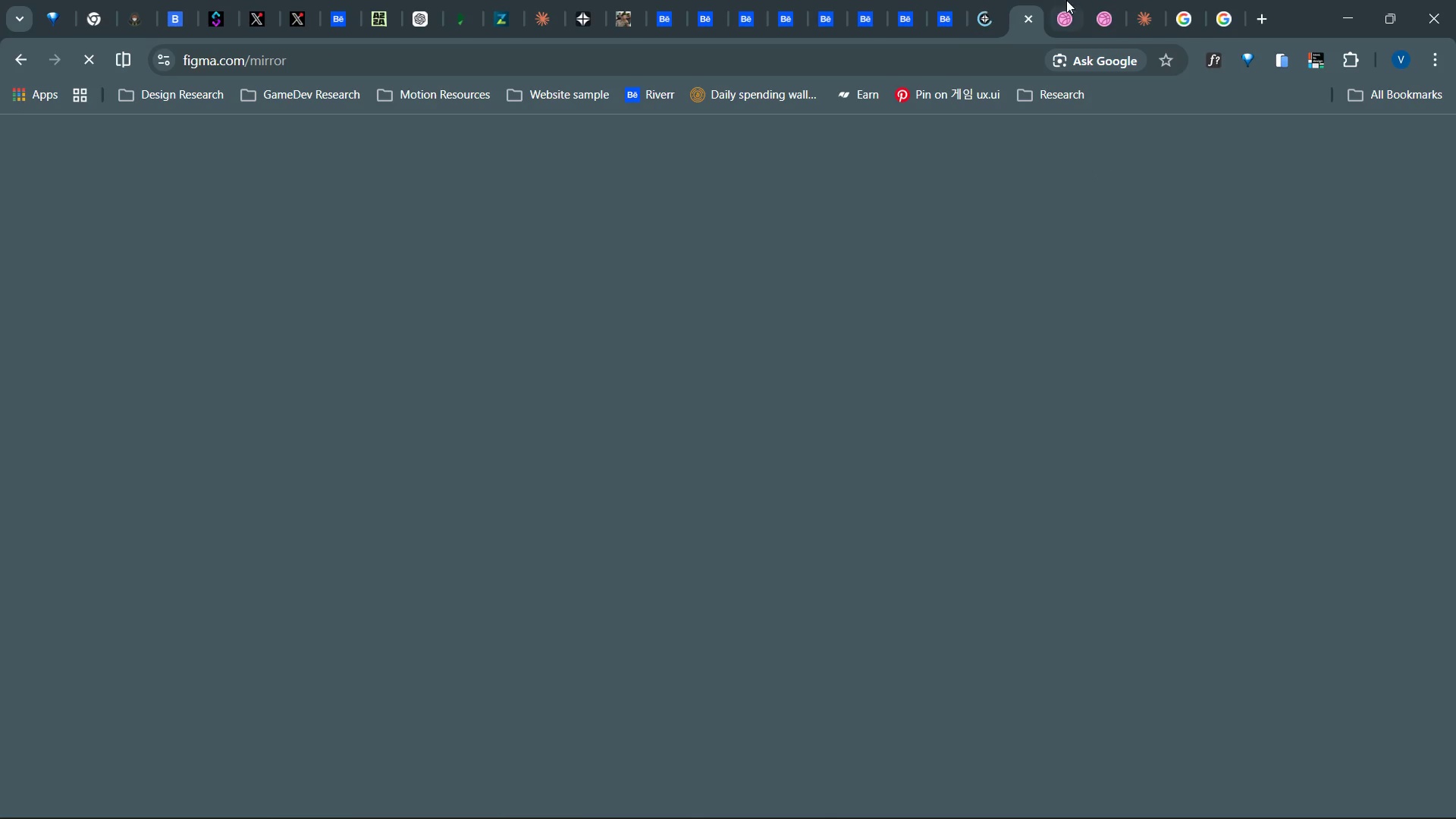 
left_click([1077, 0])
 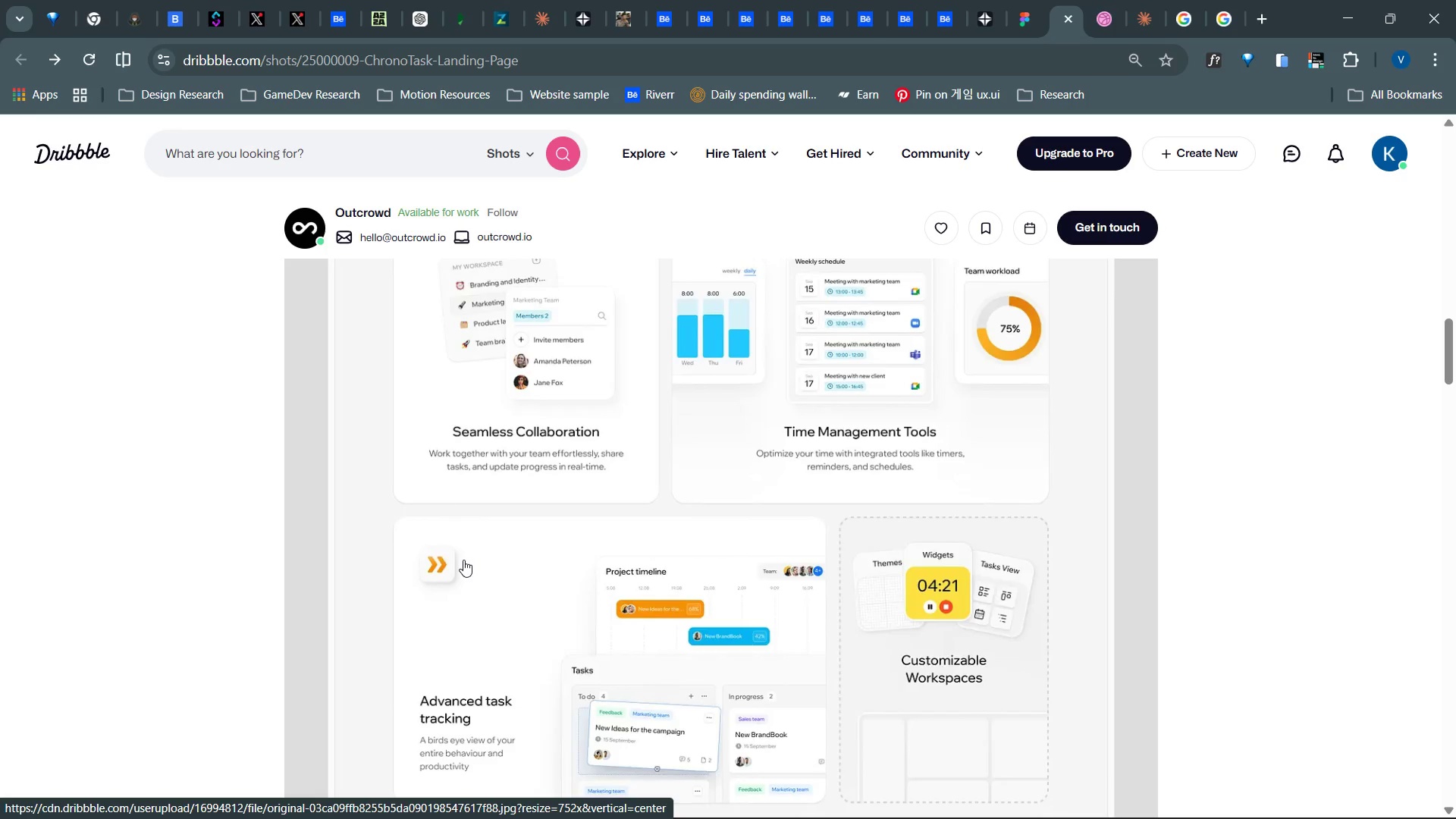 
wait(12.83)
 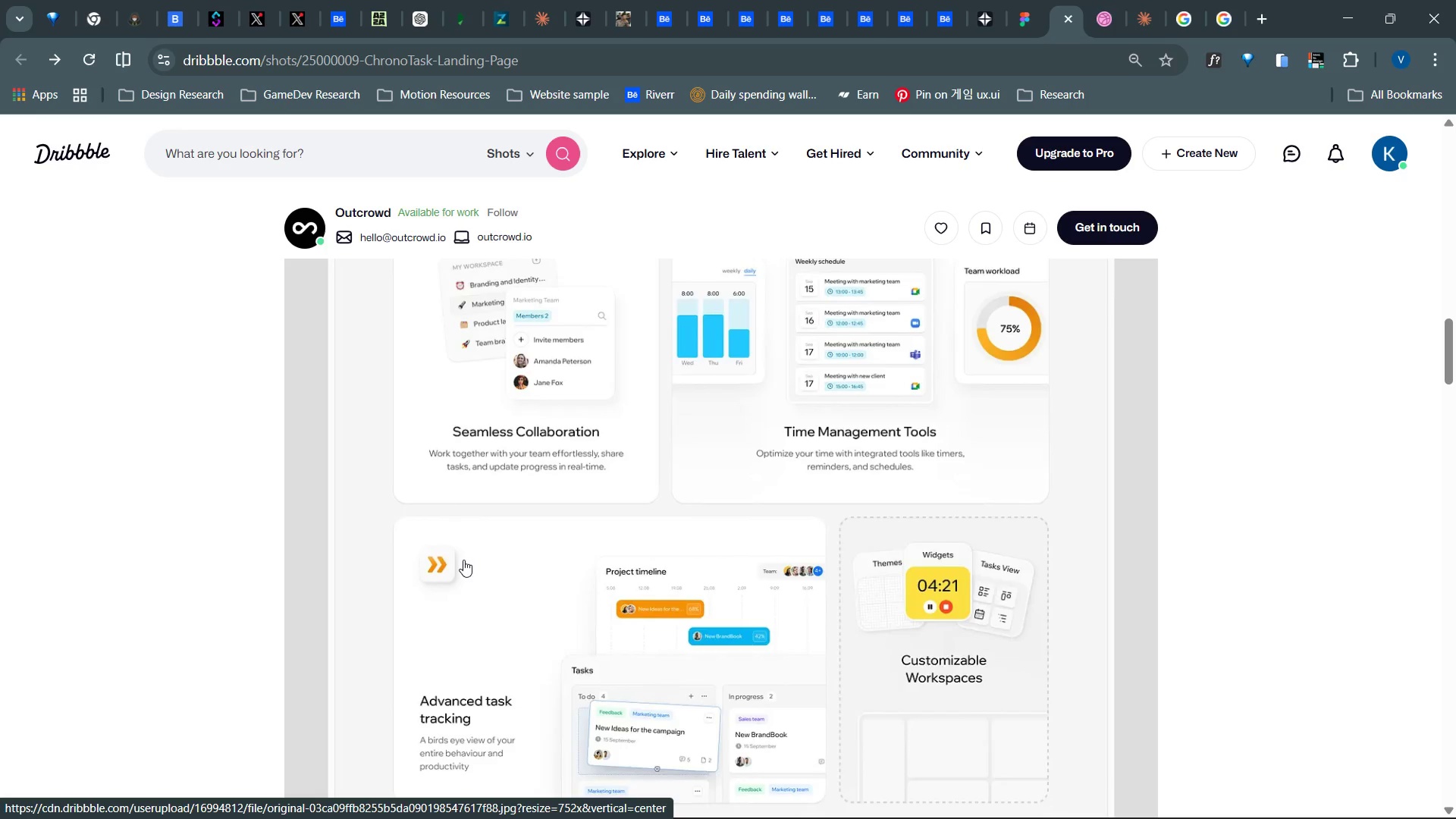 
left_click([1095, 10])
 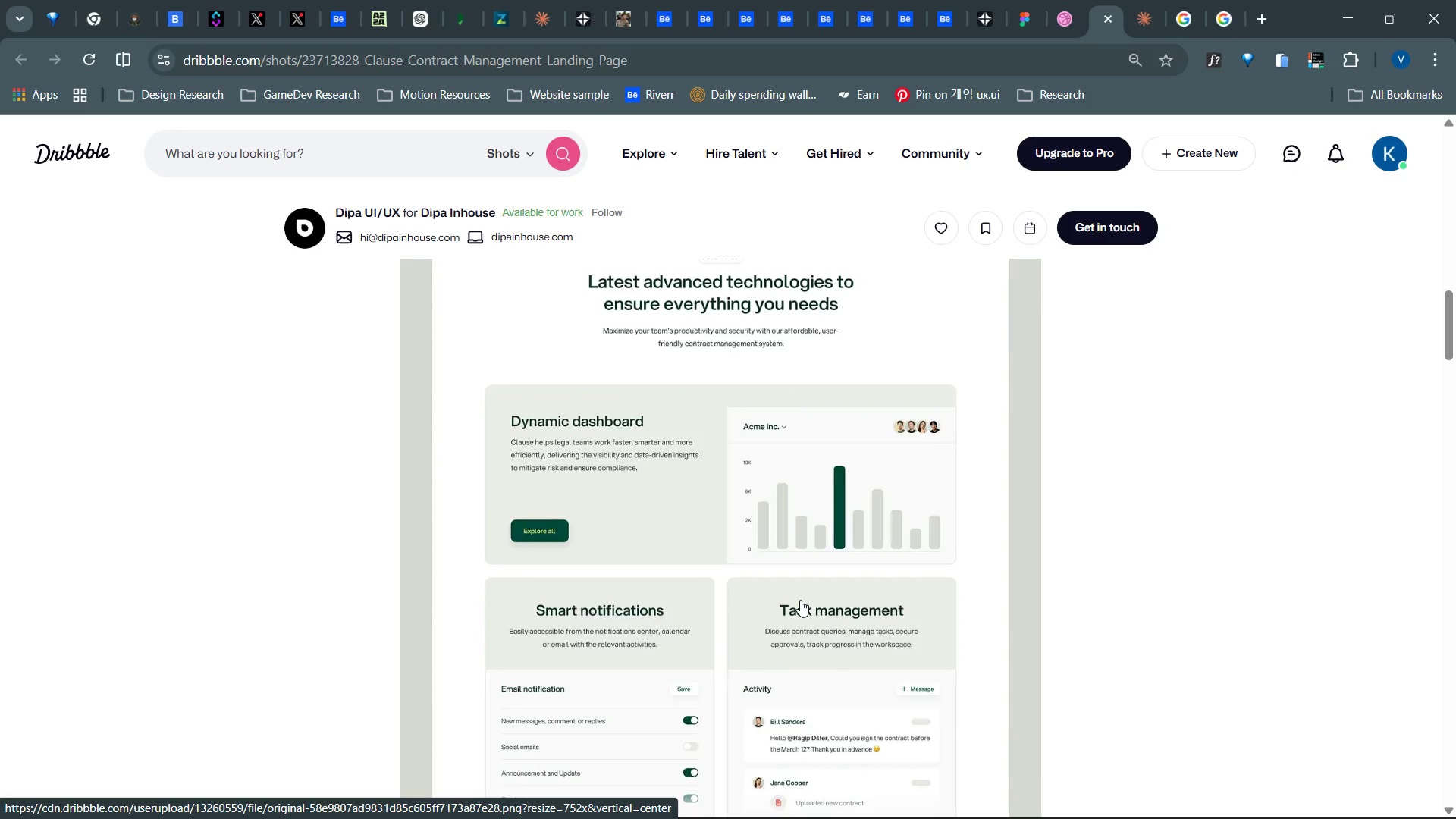 
scroll: coordinate [800, 600], scroll_direction: up, amount: 26.0
 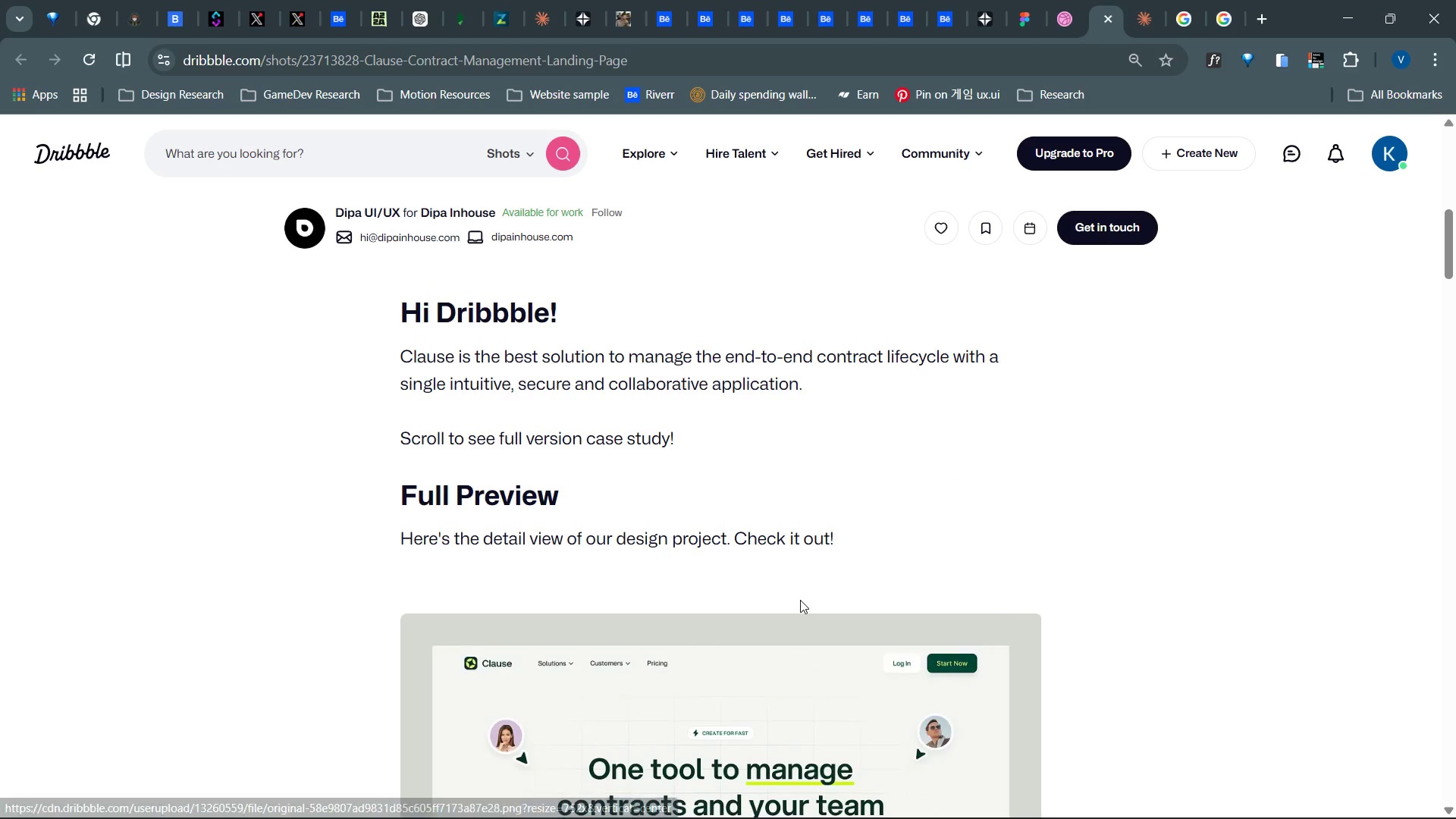 
scroll: coordinate [800, 600], scroll_direction: down, amount: 4.0
 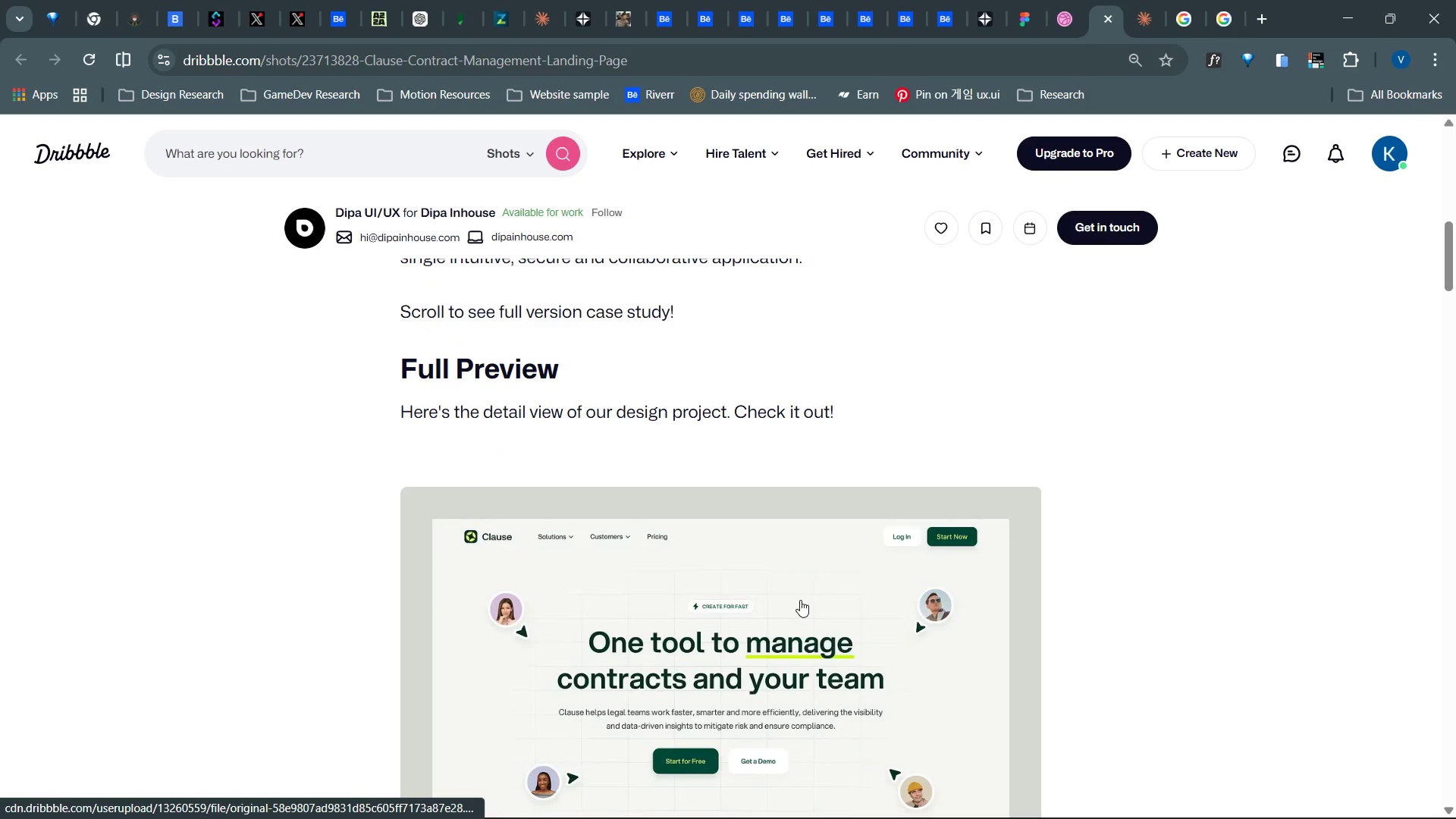 
scroll: coordinate [800, 600], scroll_direction: up, amount: 30.0
 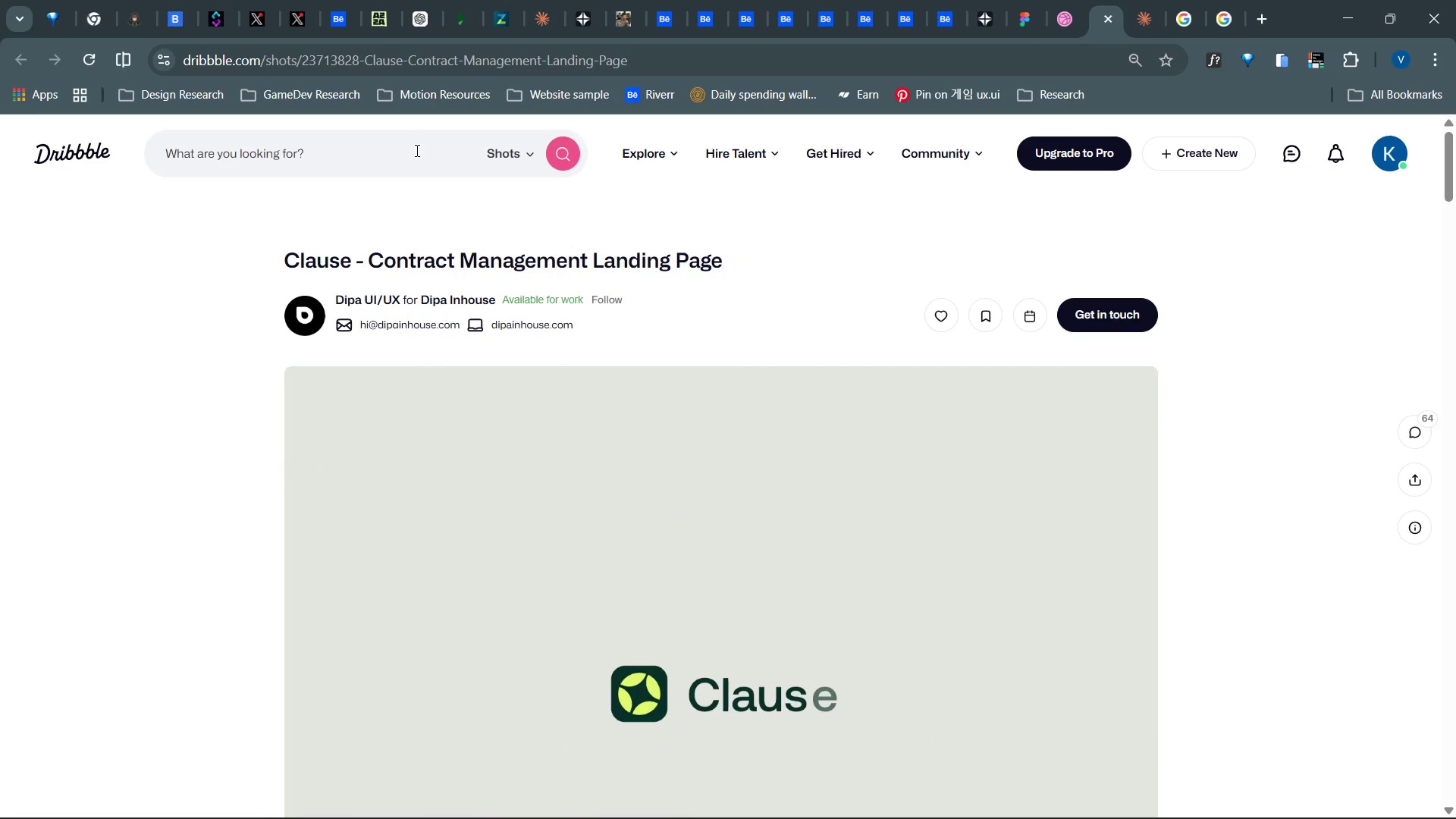 
left_click([413, 142])
 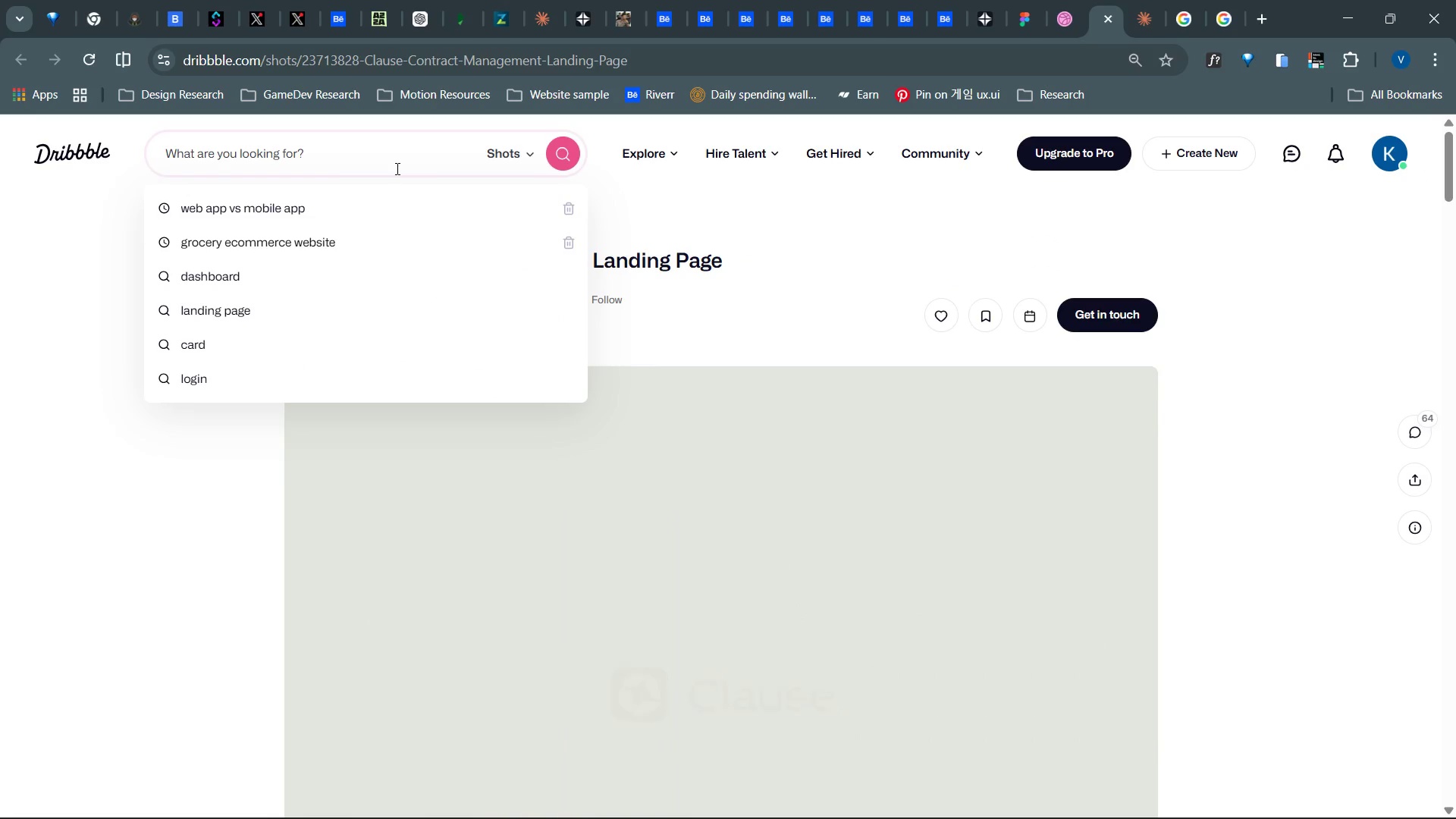 
type(stablecoin landing page)
 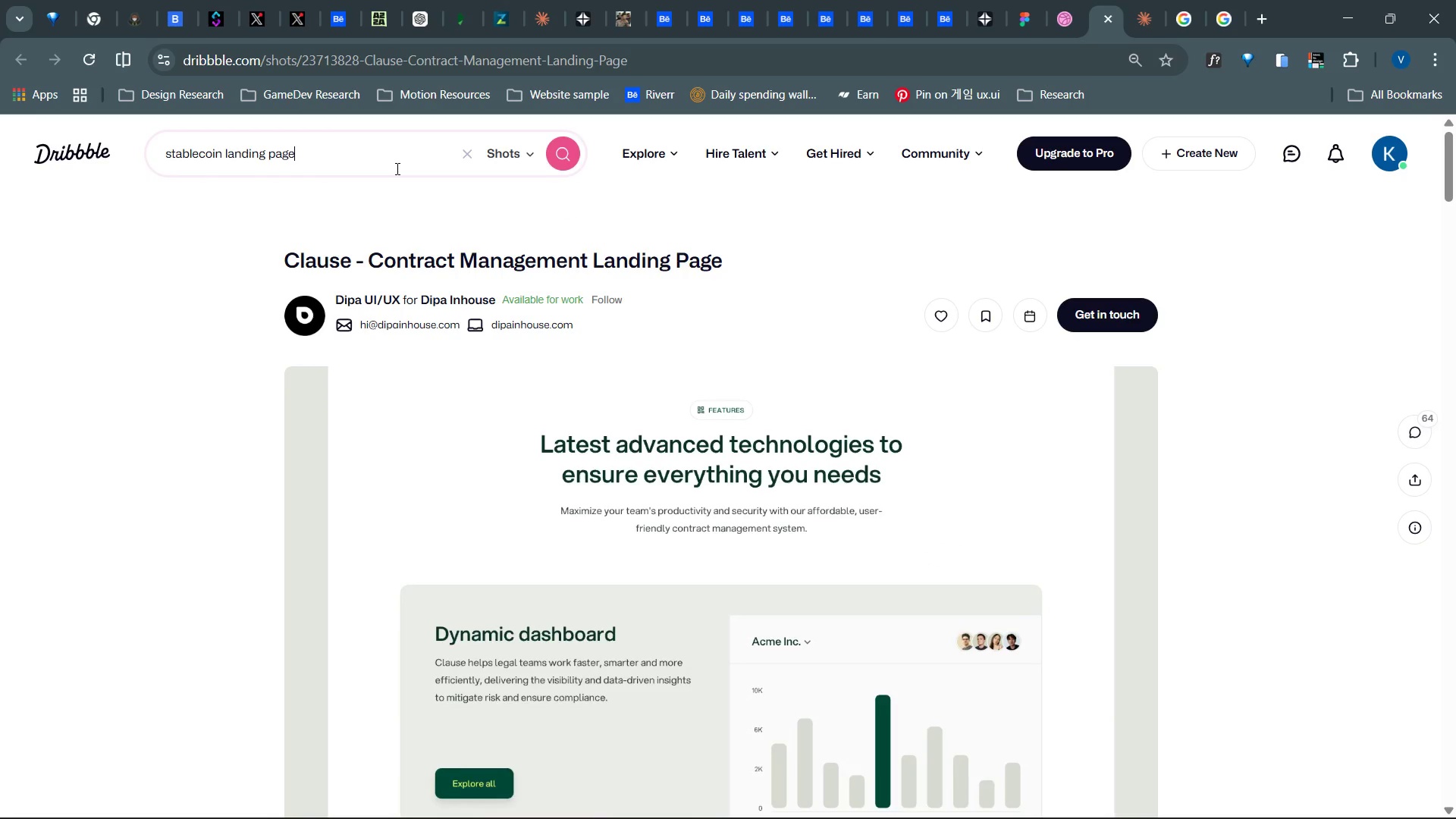 
key(Enter)
 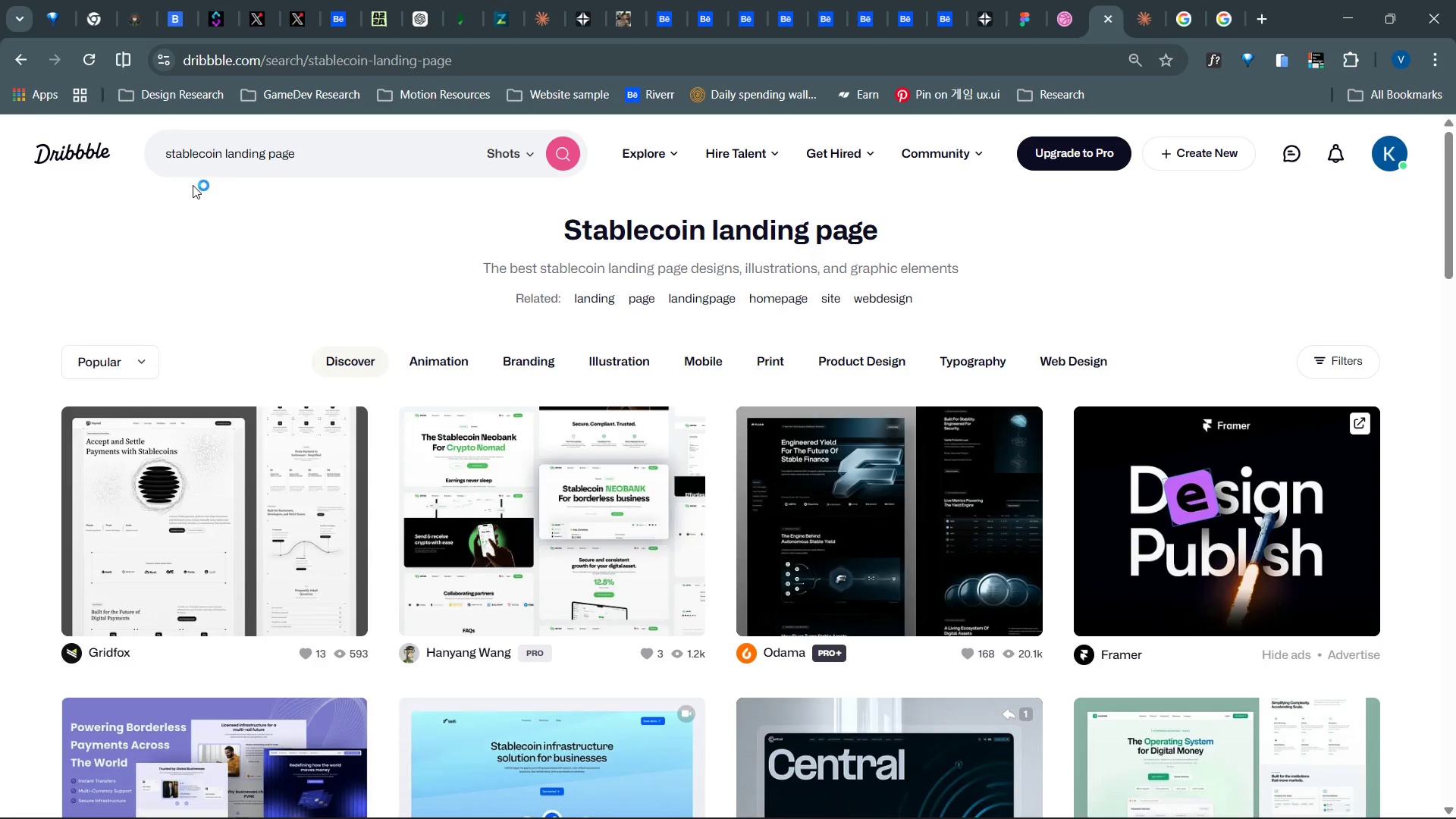 
wait(122.73)
 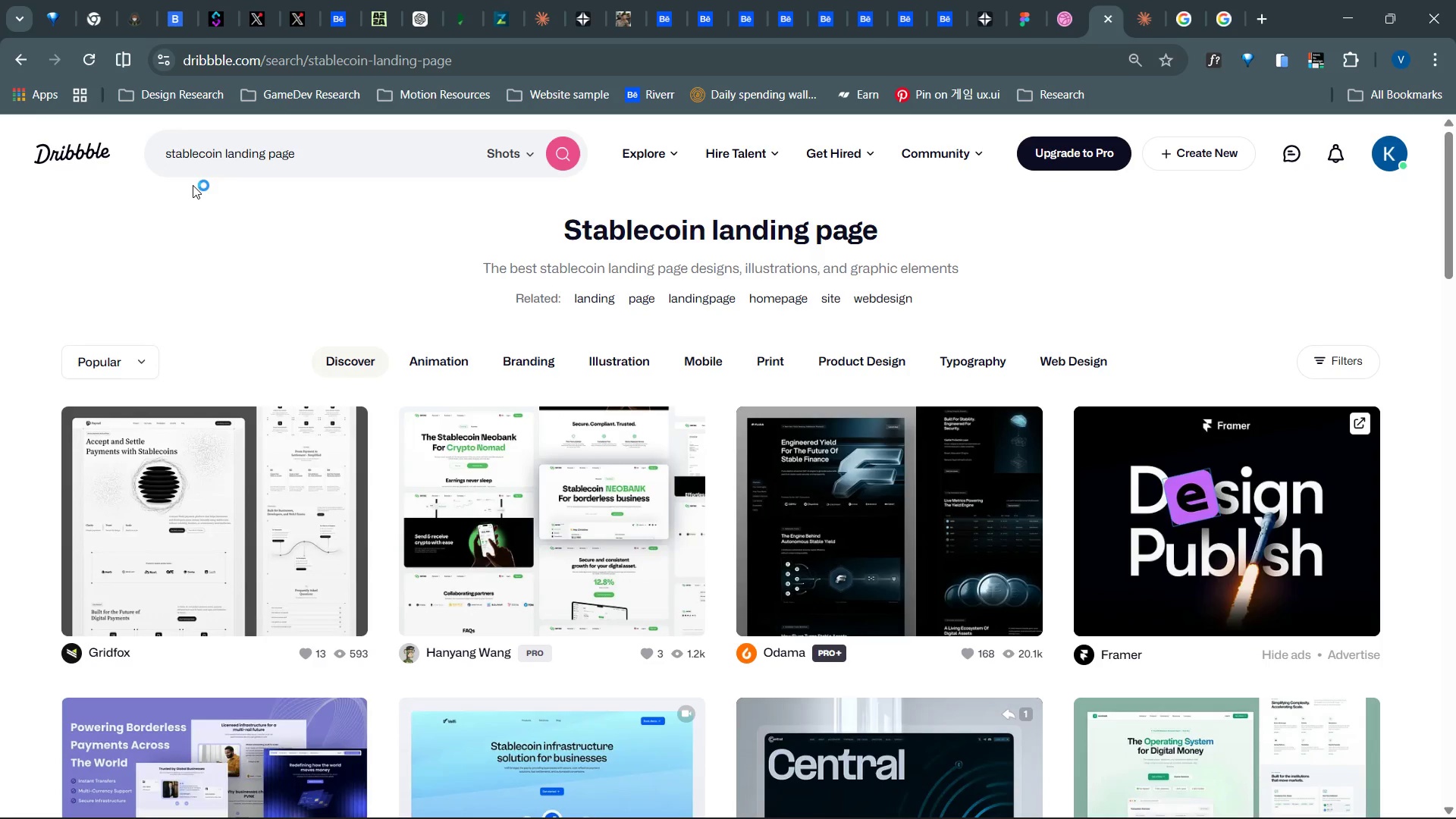 
right_click([580, 558])
 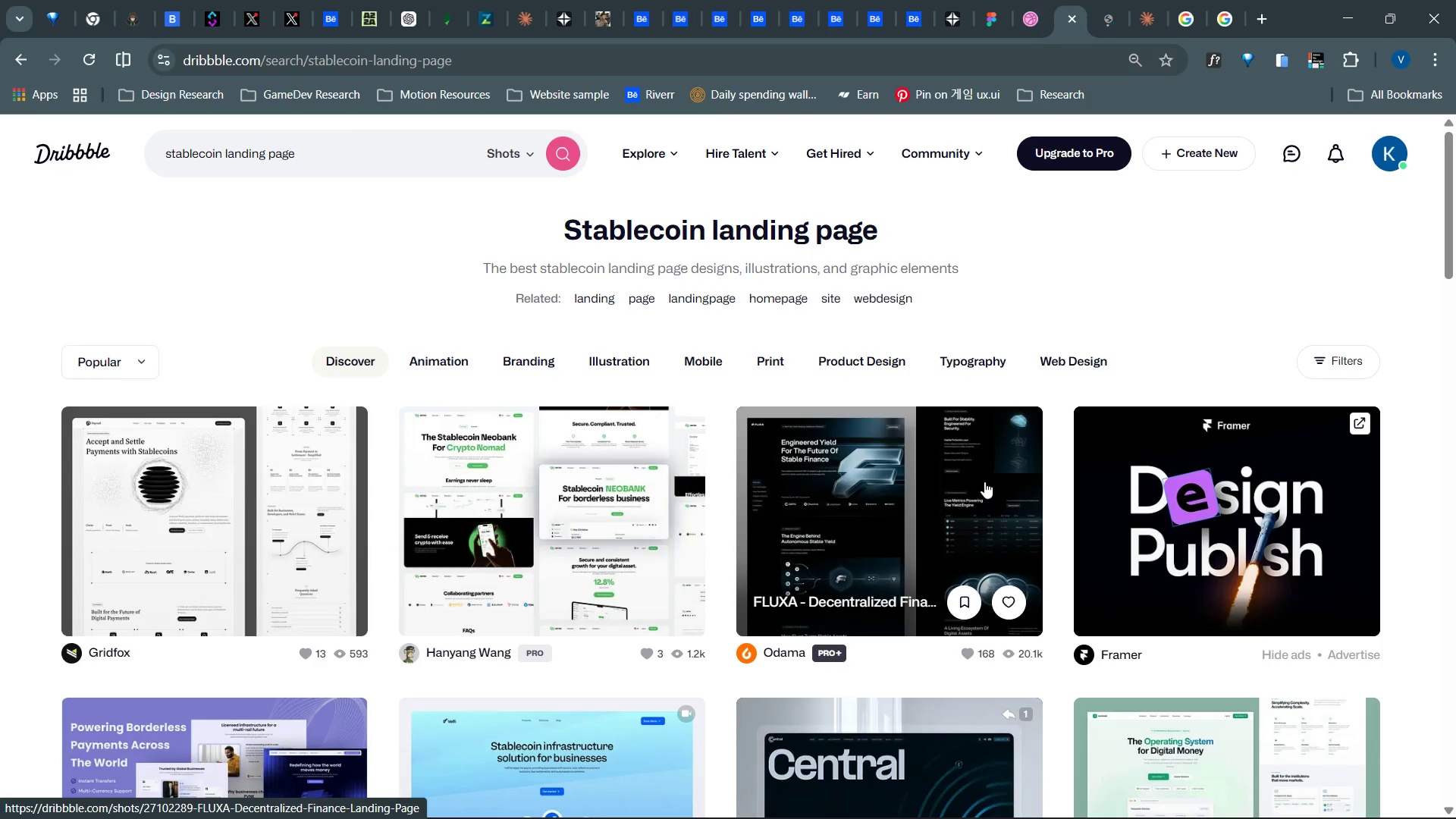 
scroll: coordinate [707, 517], scroll_direction: down, amount: 7.0
 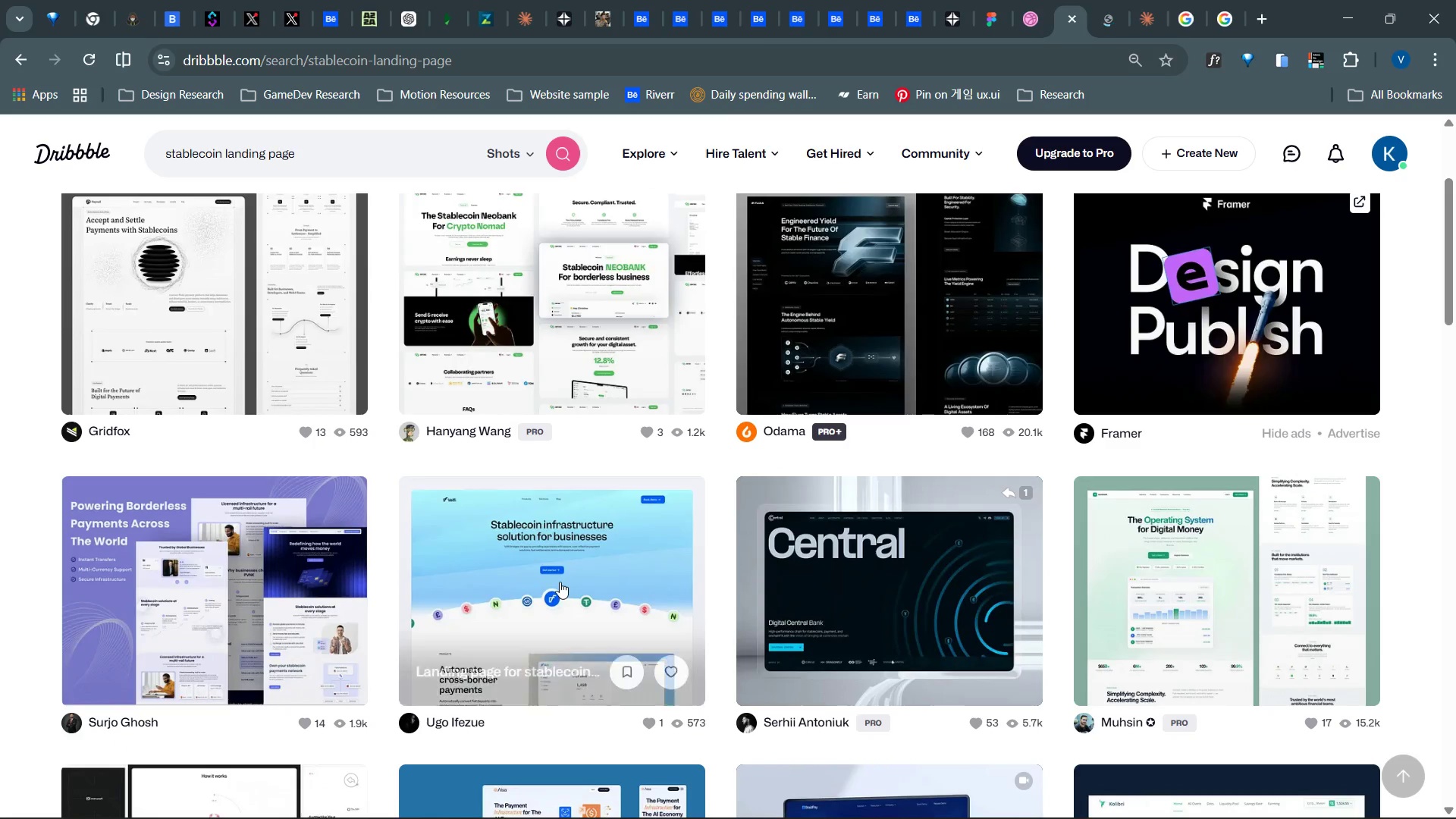 
right_click([560, 582])
 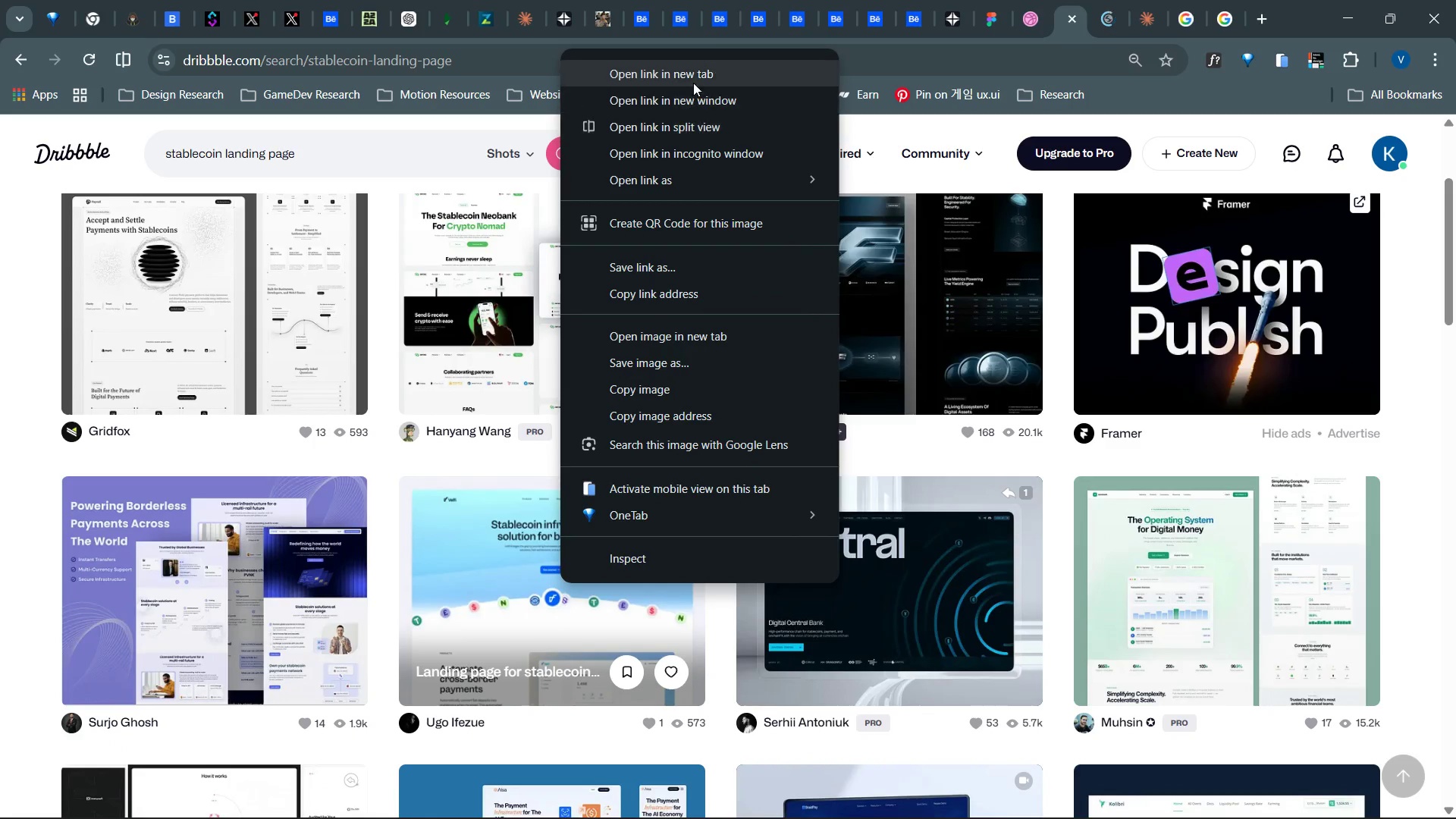 
left_click([693, 81])
 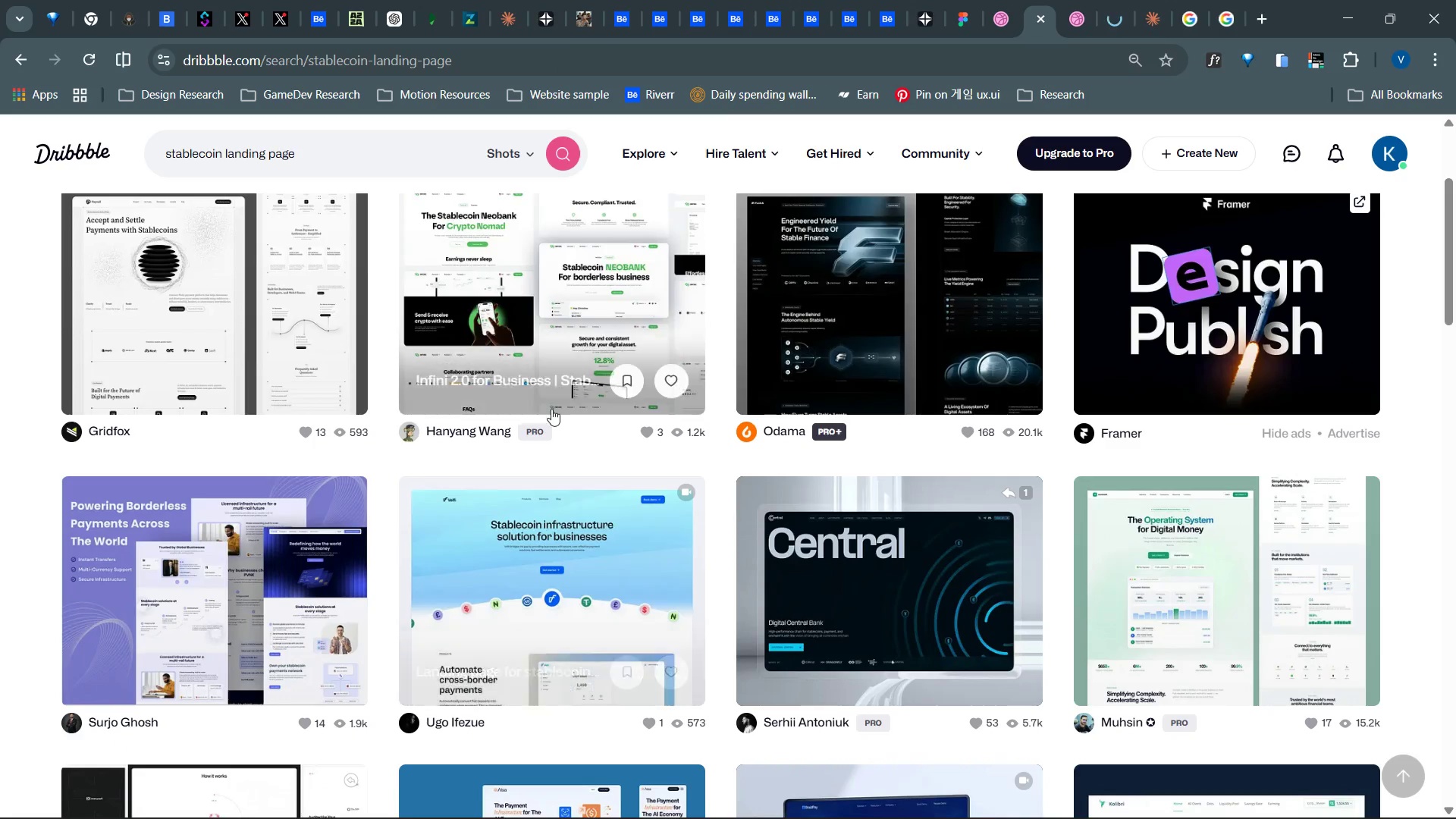 
scroll: coordinate [551, 413], scroll_direction: down, amount: 4.0
 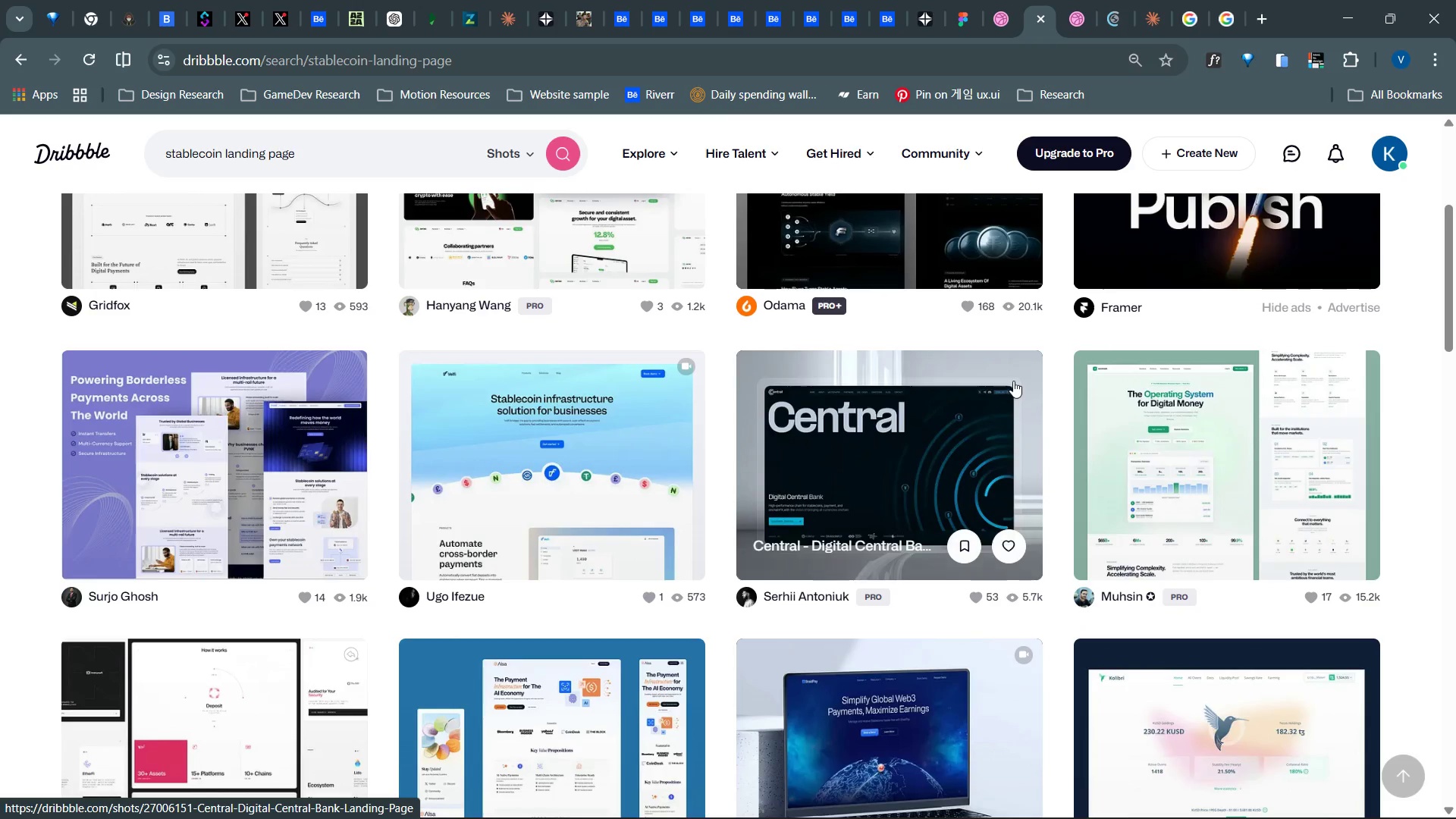 
right_click([1234, 430])
 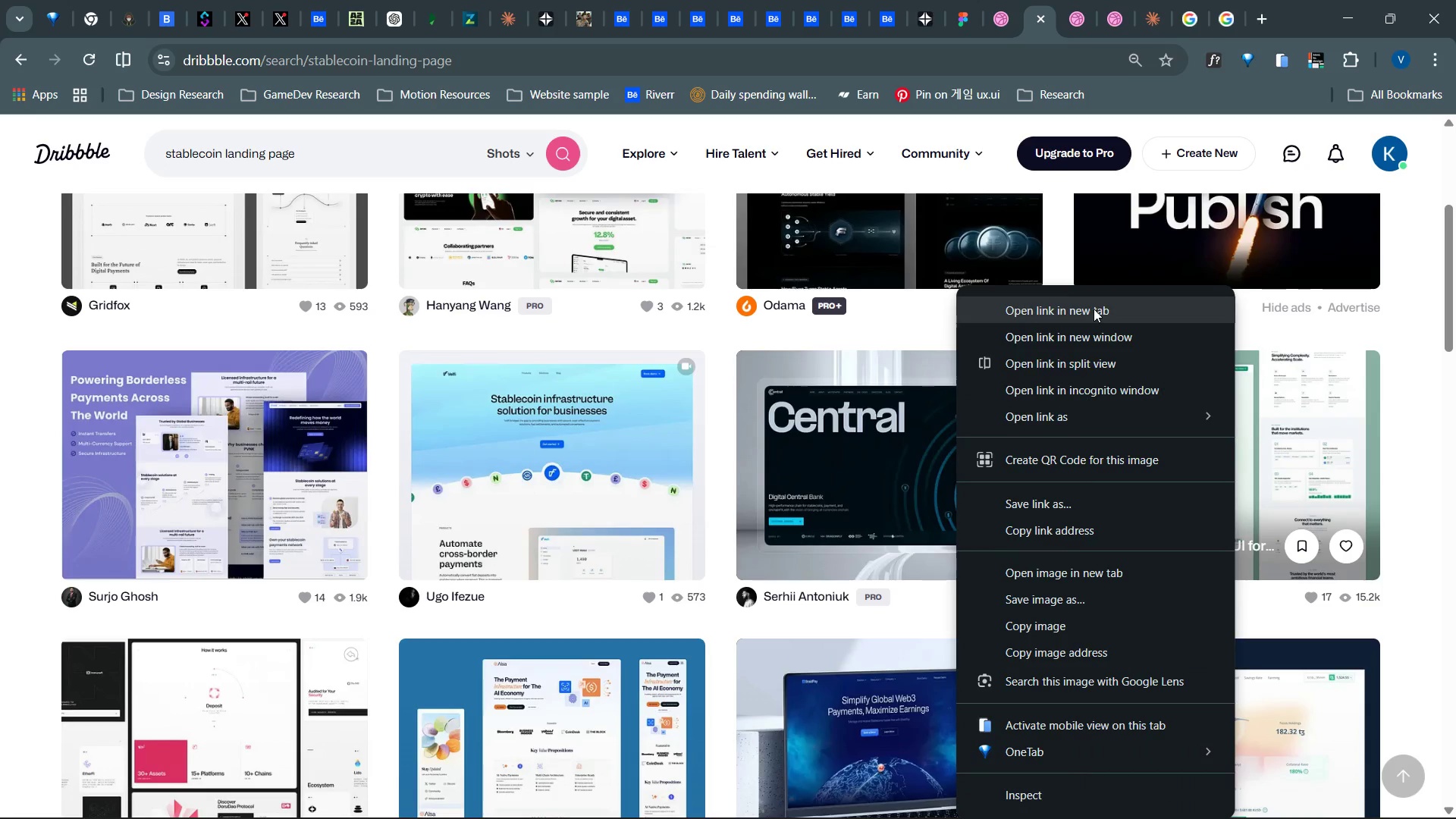 
left_click([1094, 309])
 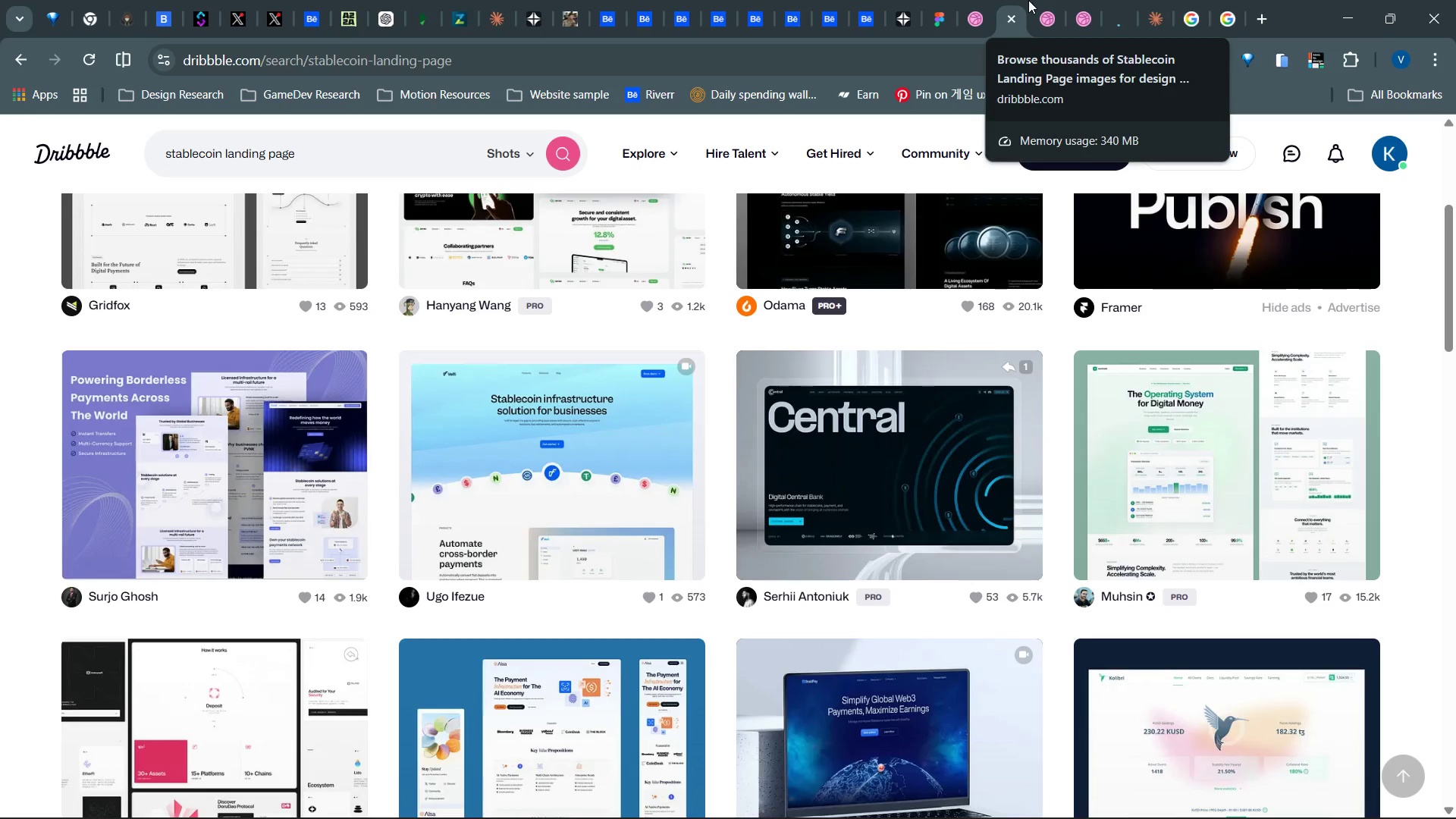 
left_click([1034, 0])
 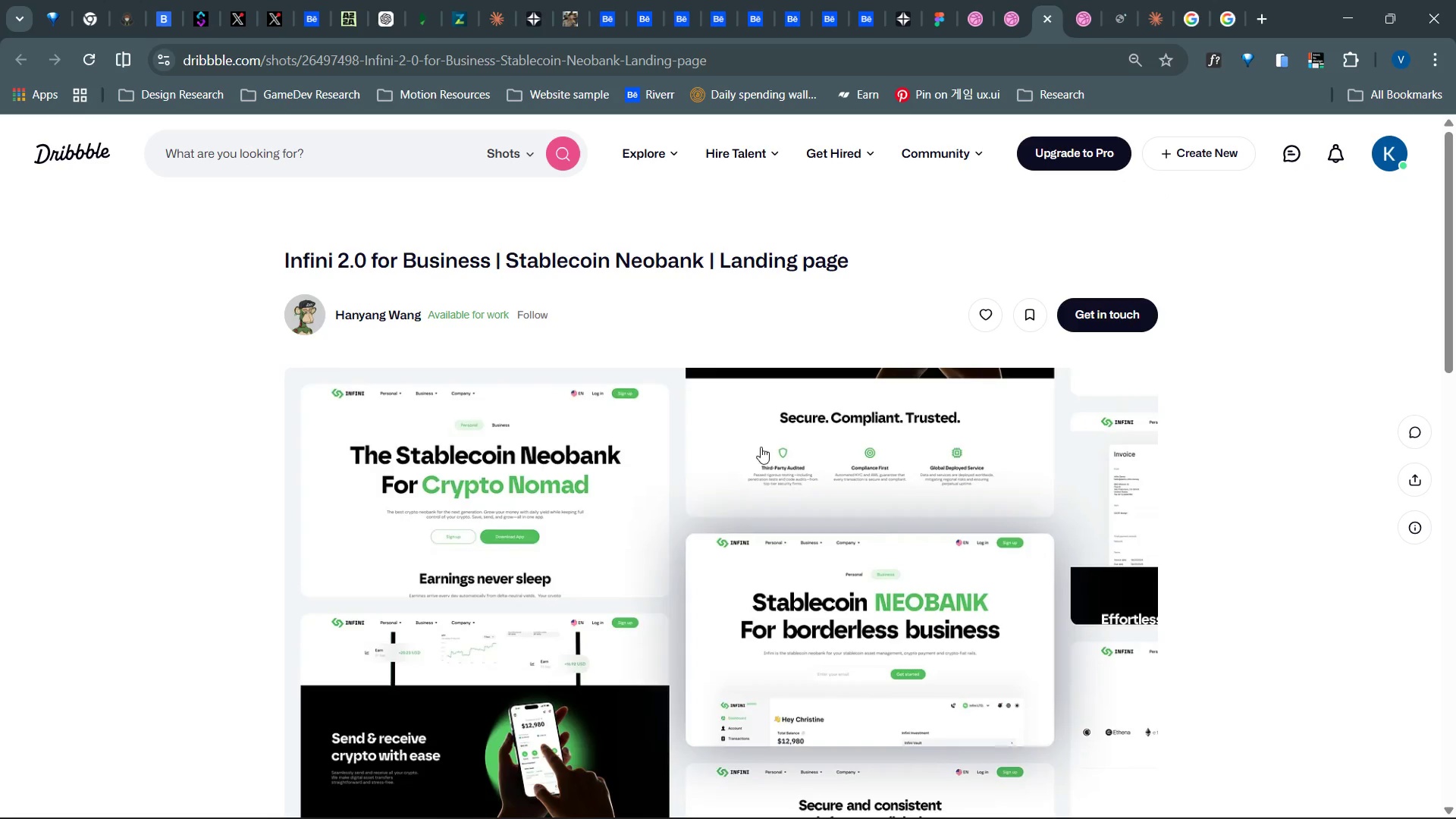 
scroll: coordinate [723, 530], scroll_direction: down, amount: 16.0
 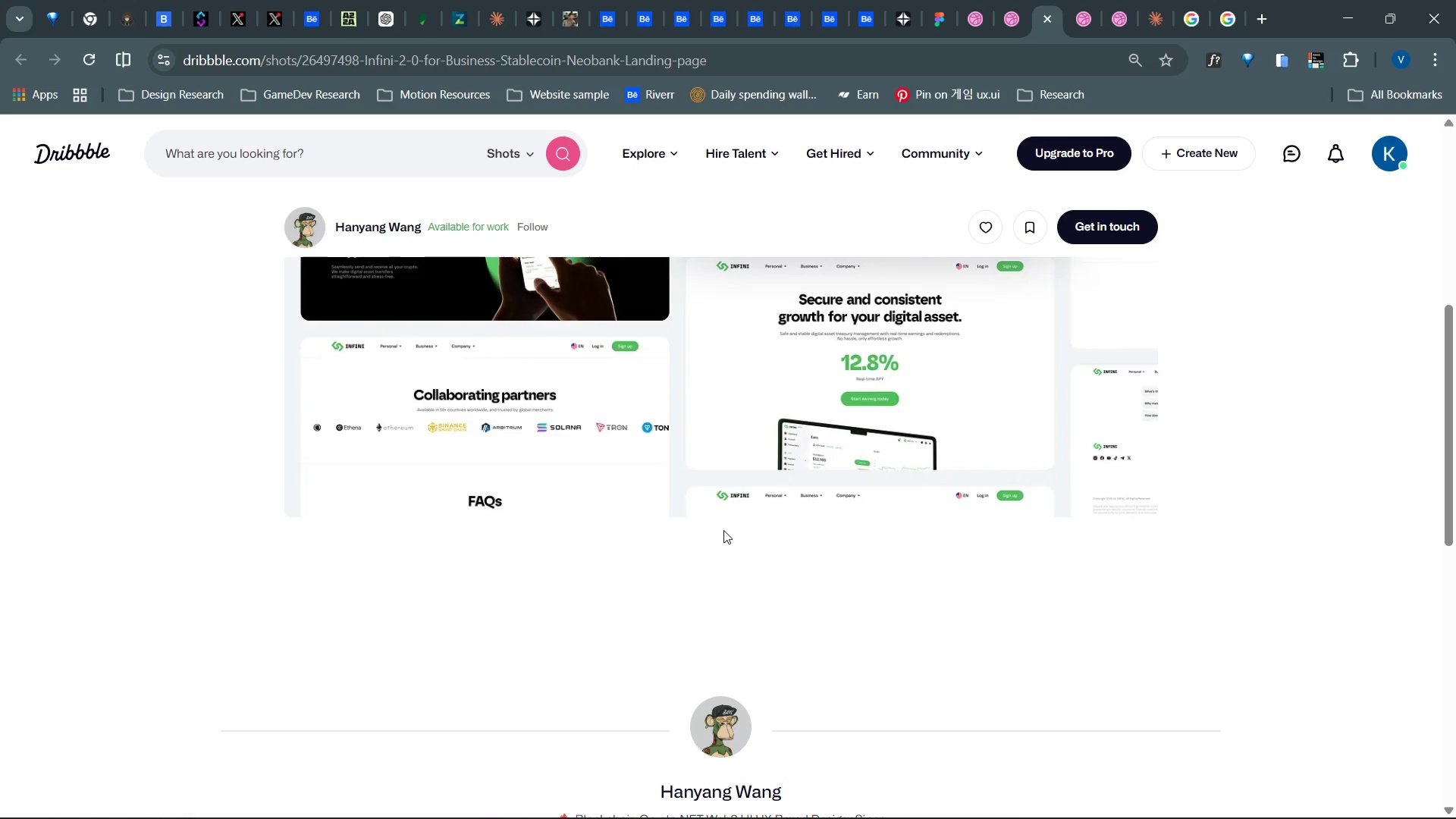 
scroll: coordinate [790, 500], scroll_direction: up, amount: 14.0
 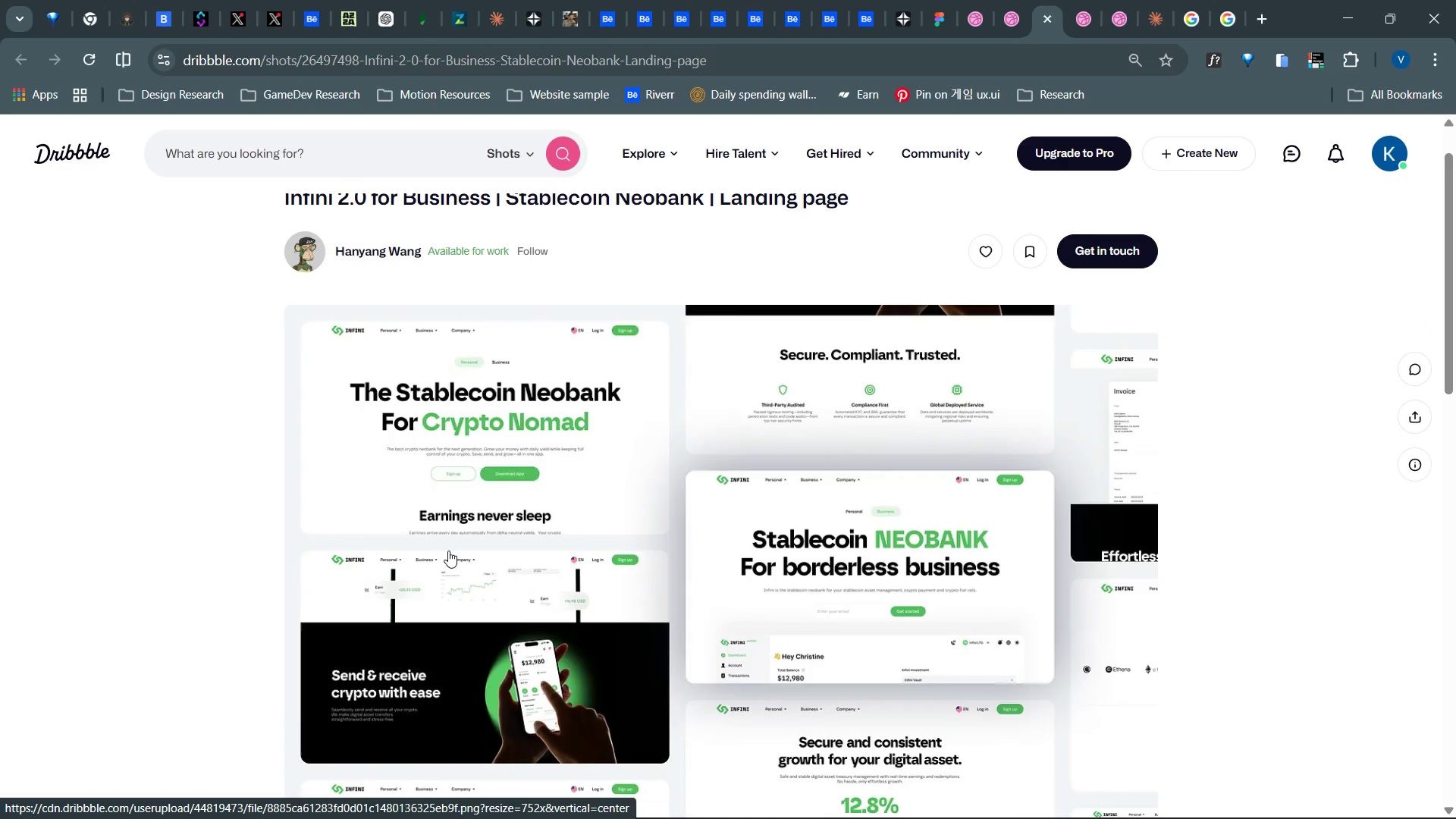 
left_click([448, 551])
 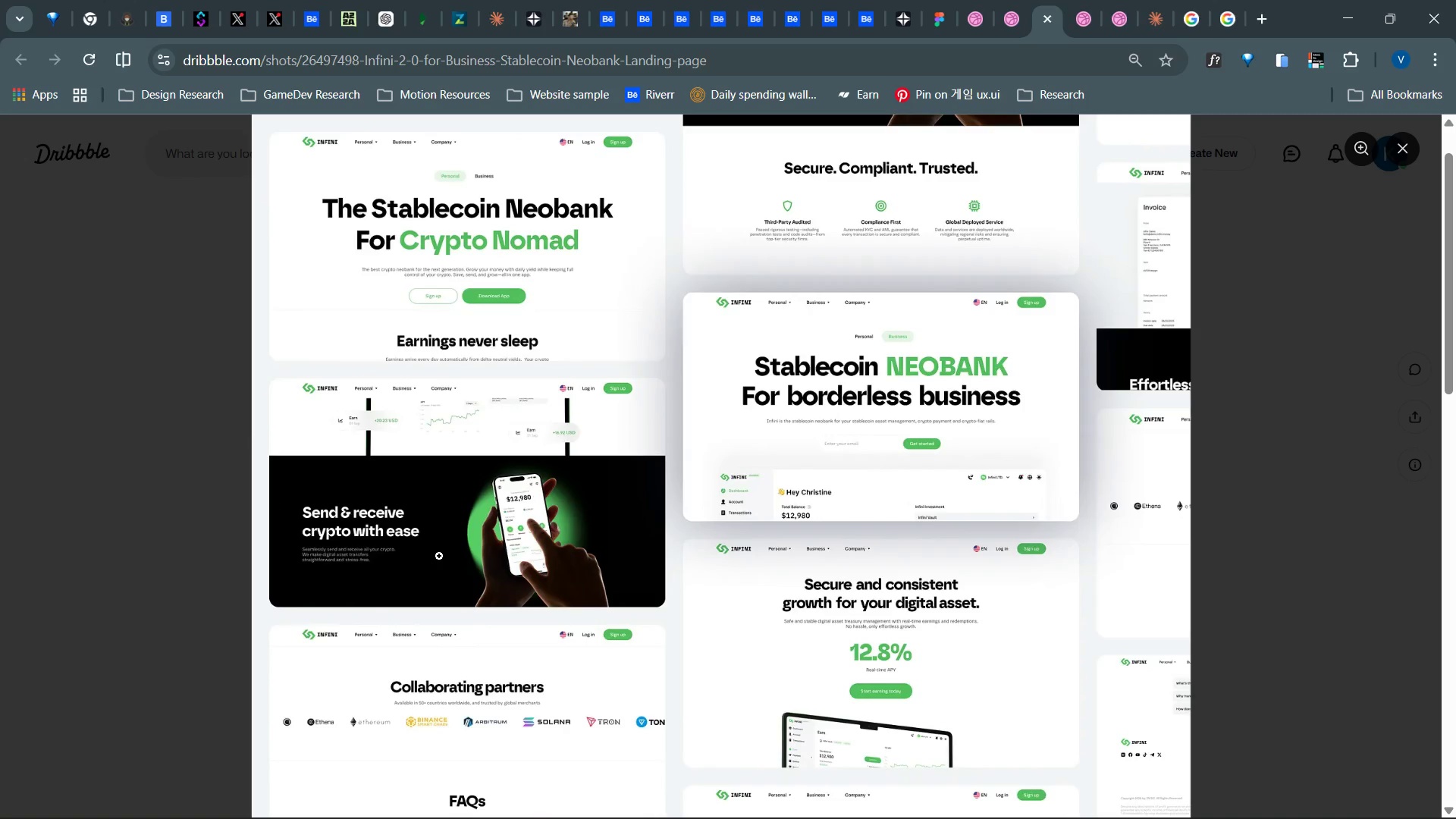 
wait(7.94)
 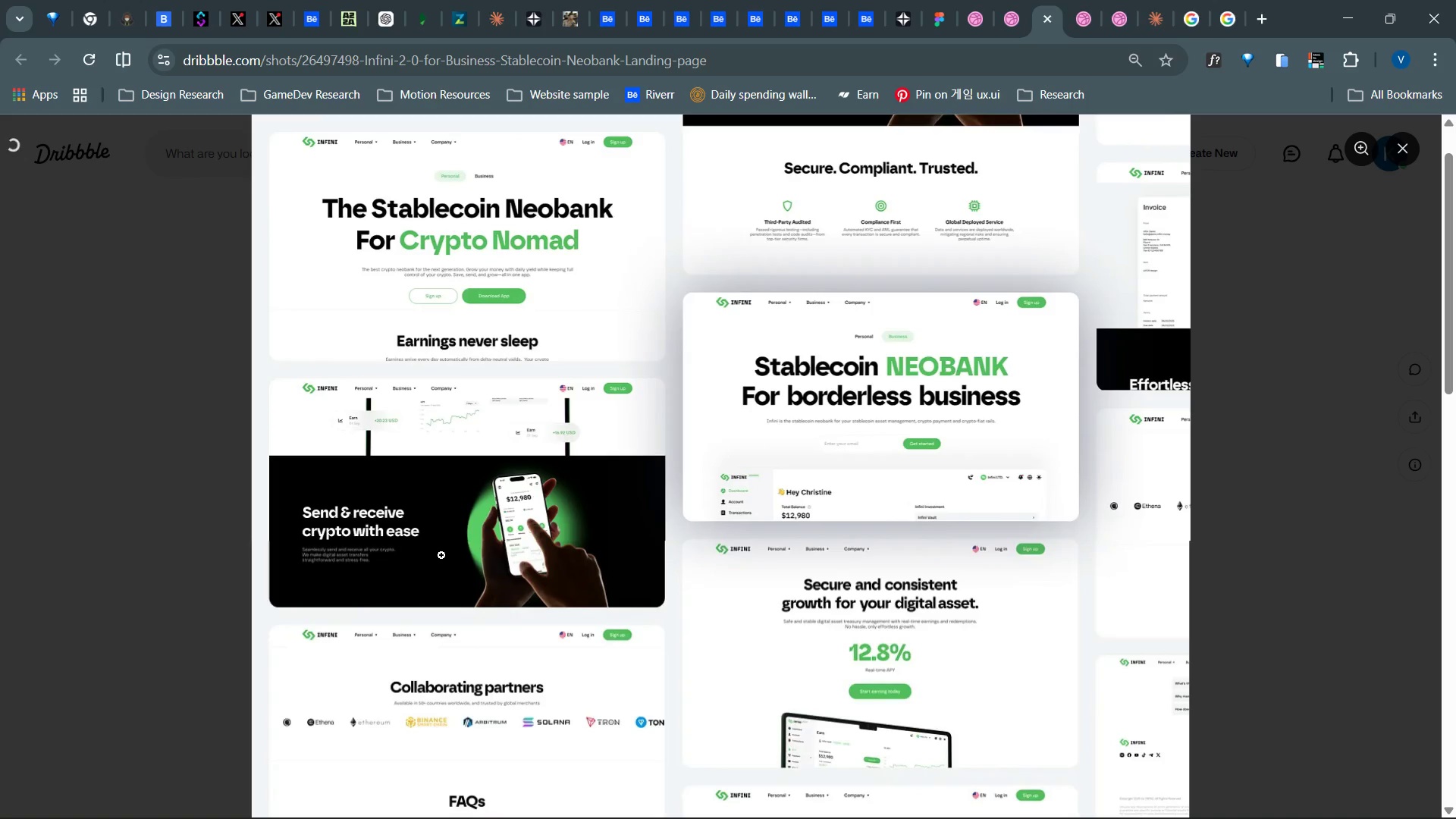 
scroll: coordinate [915, 463], scroll_direction: up, amount: 6.0
 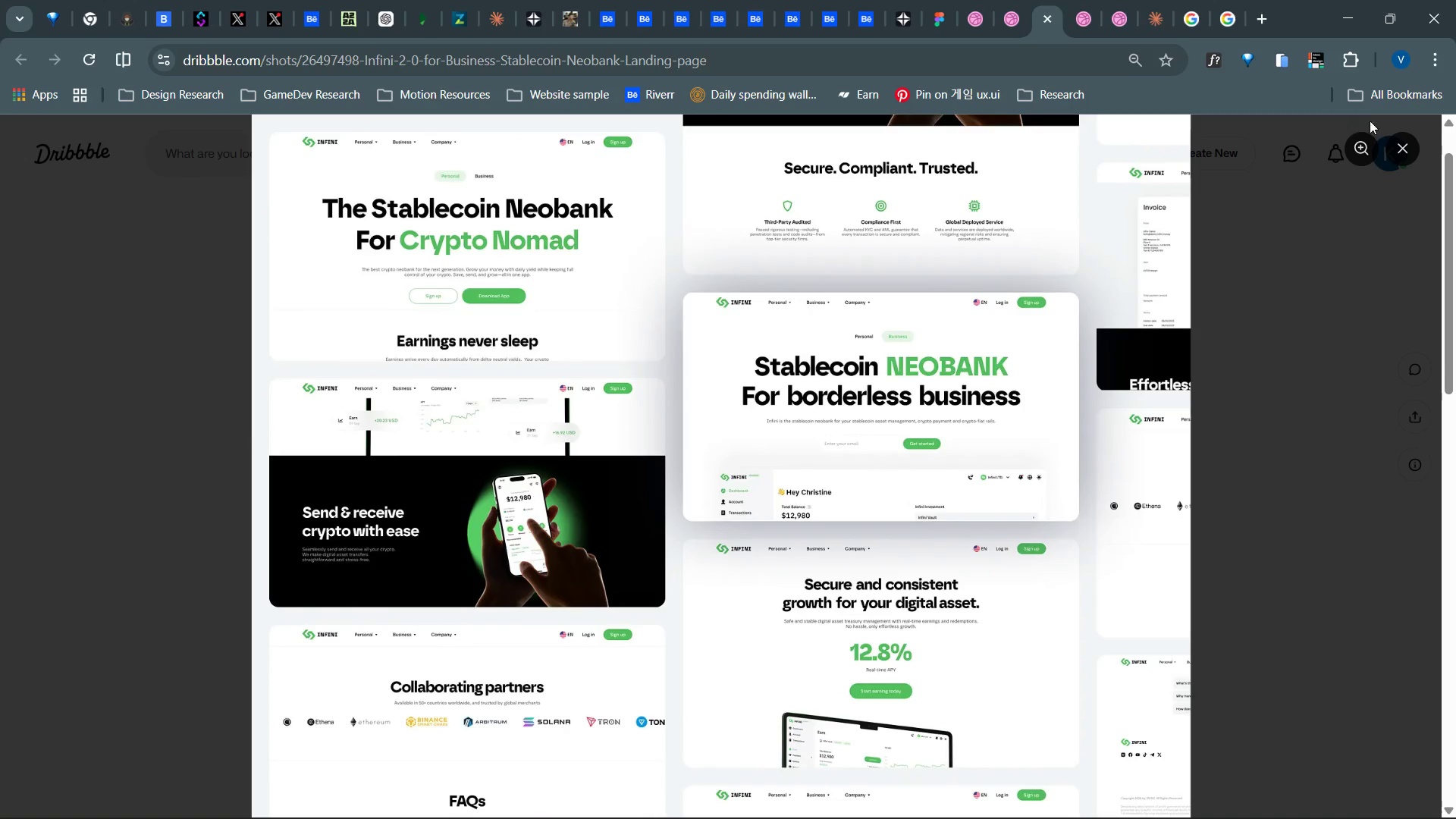 
left_click([1410, 158])
 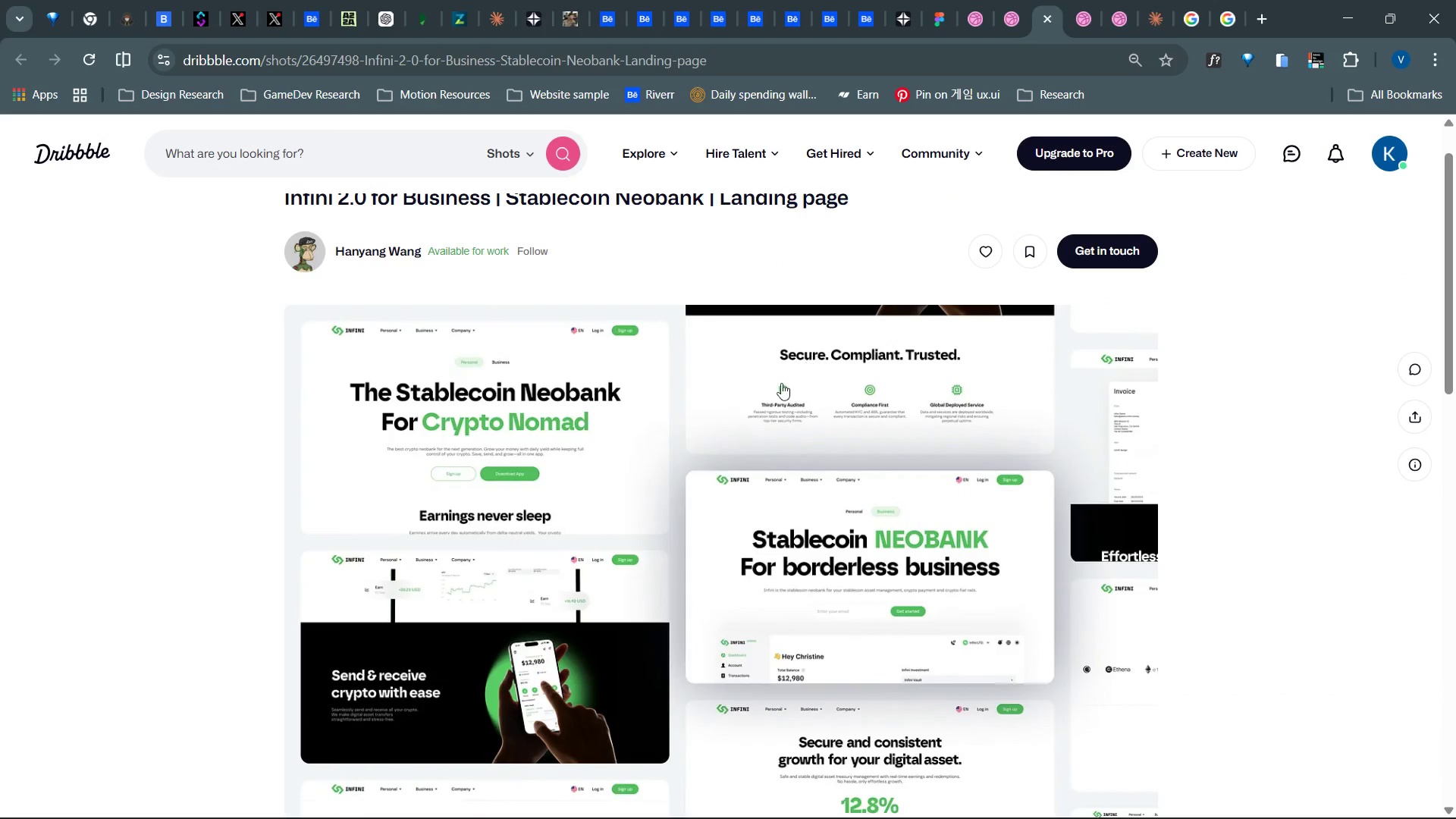 
scroll: coordinate [728, 473], scroll_direction: up, amount: 10.0
 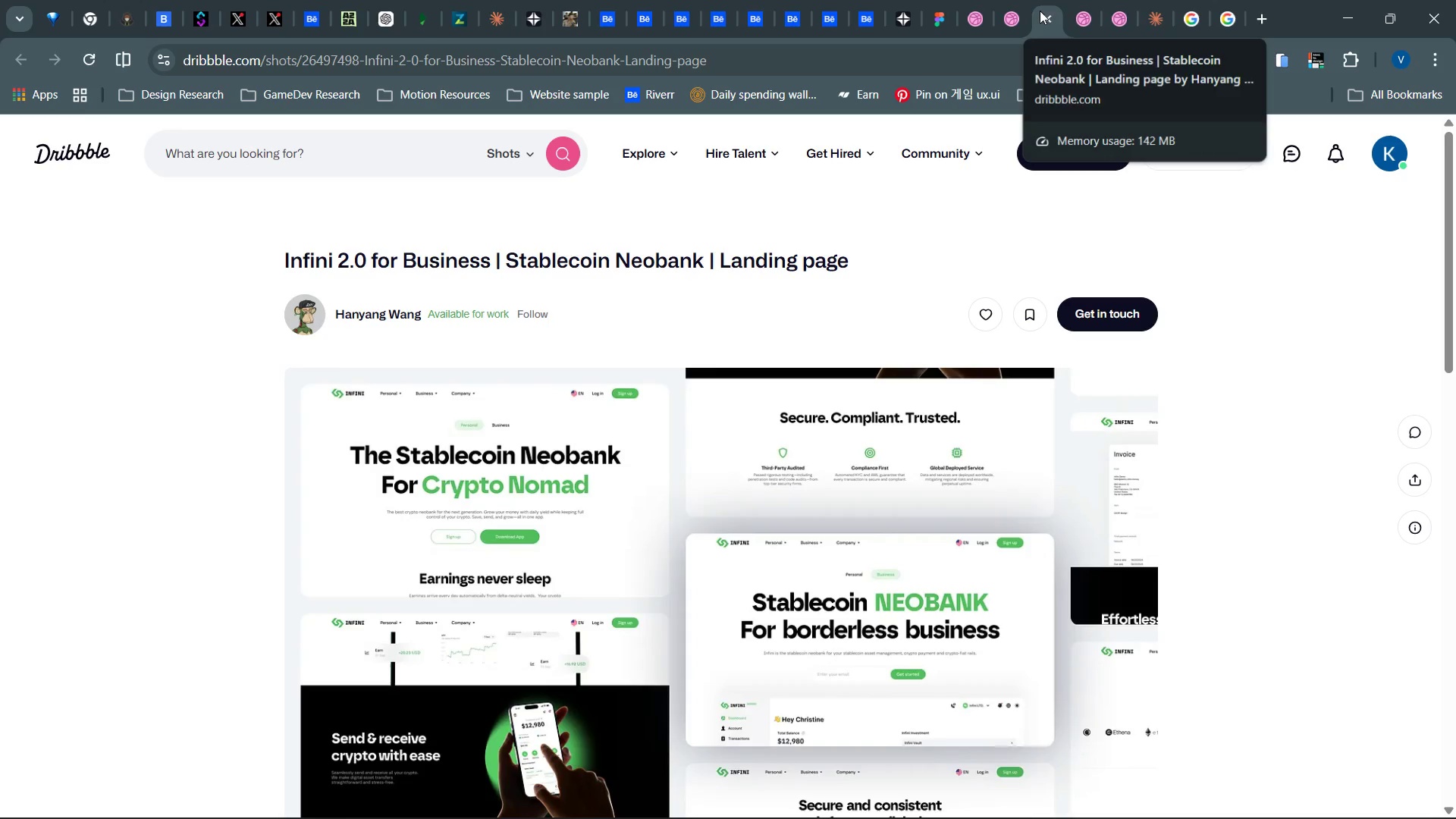 
left_click([1046, 16])
 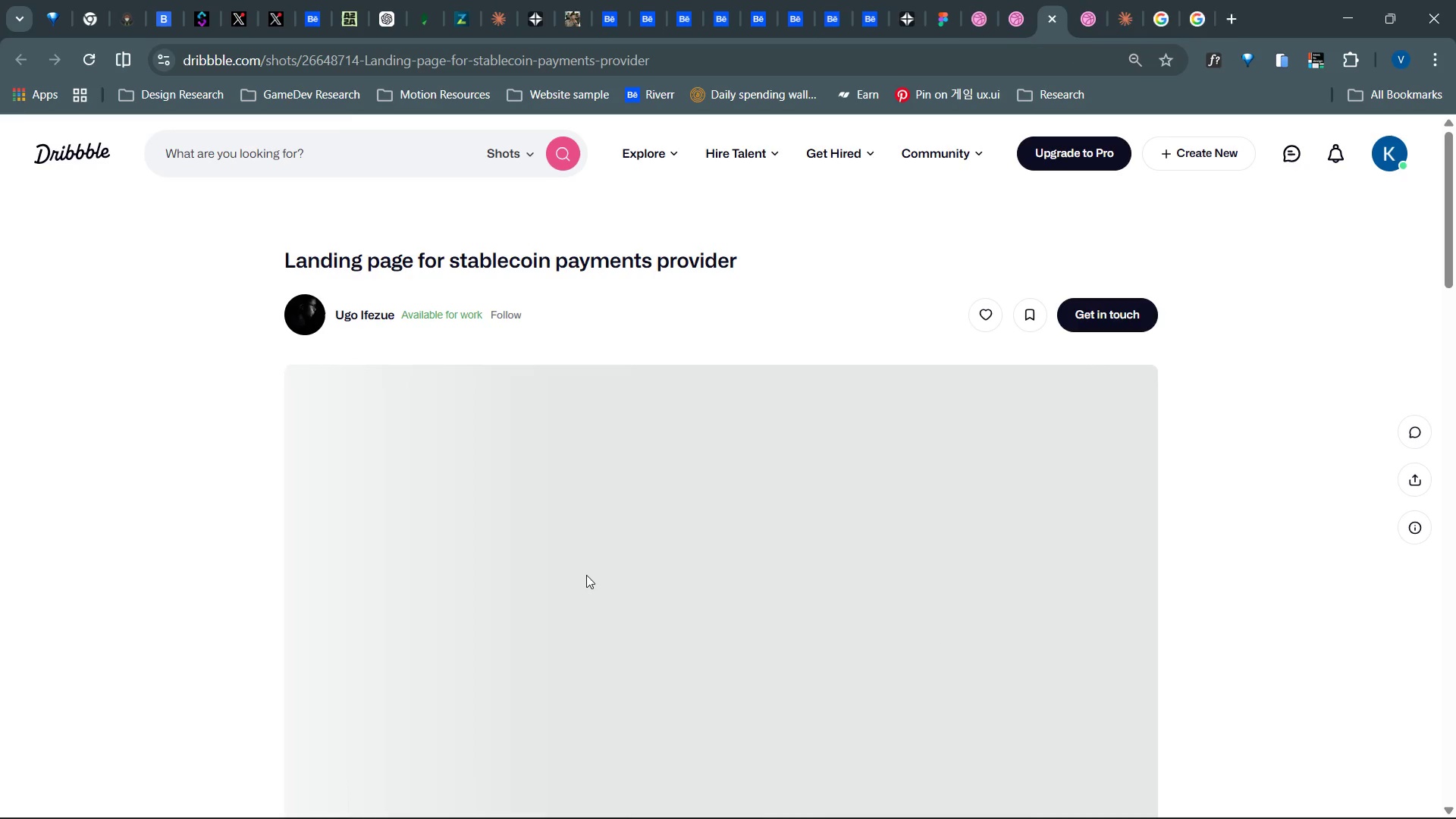 
scroll: coordinate [566, 572], scroll_direction: down, amount: 10.0
 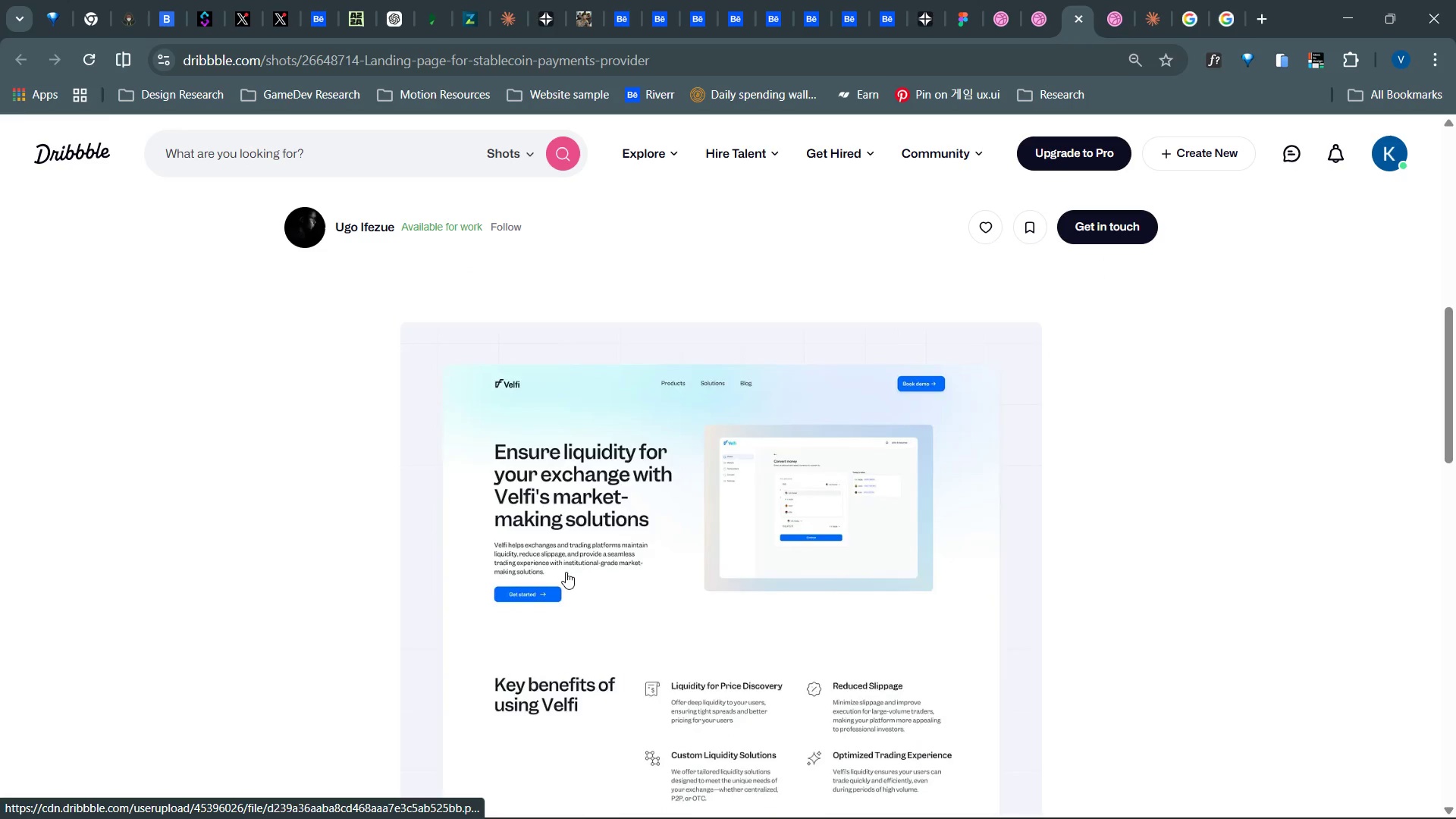 
scroll: coordinate [545, 577], scroll_direction: up, amount: 2.0
 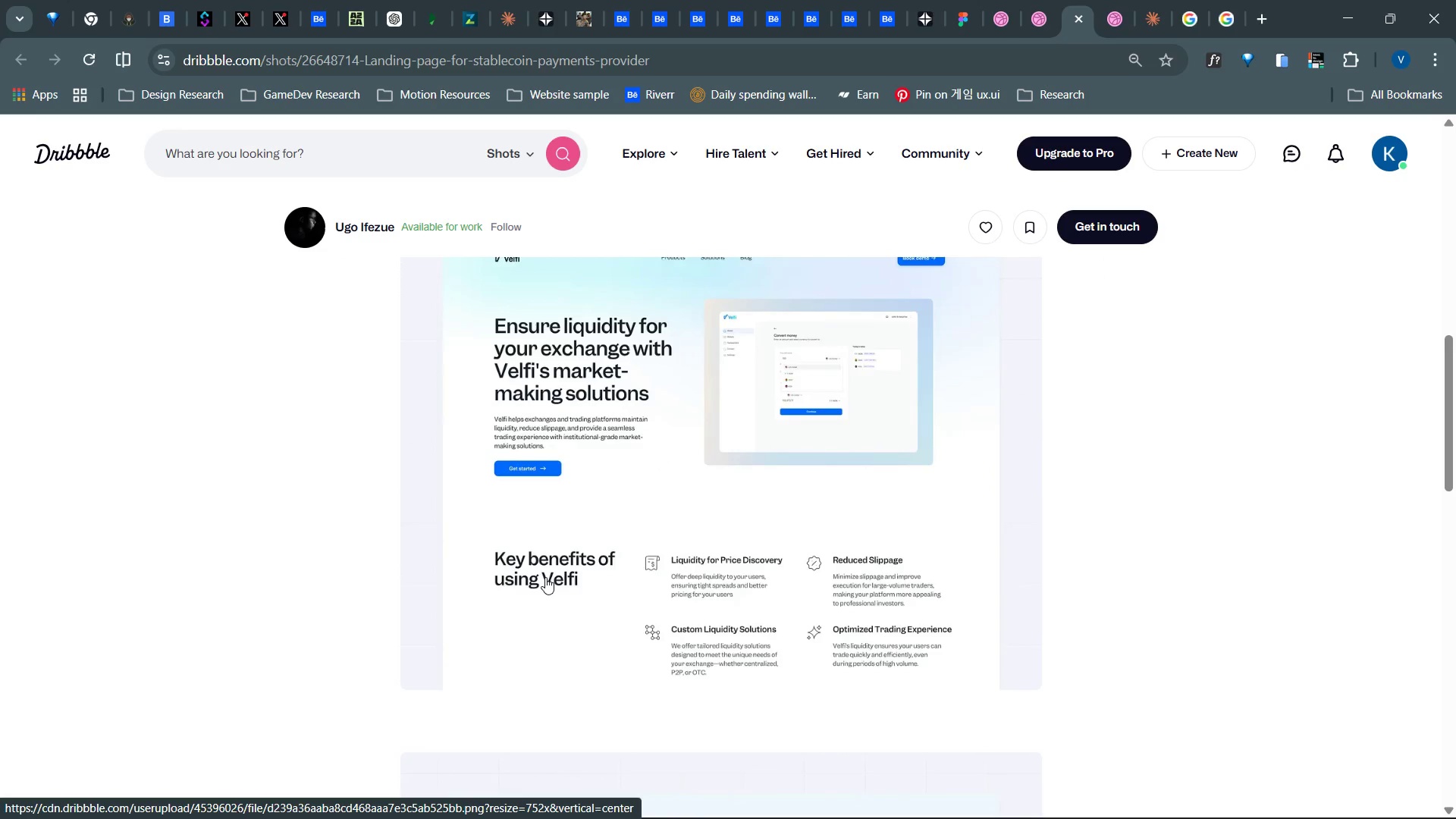 
scroll: coordinate [540, 579], scroll_direction: down, amount: 29.0
 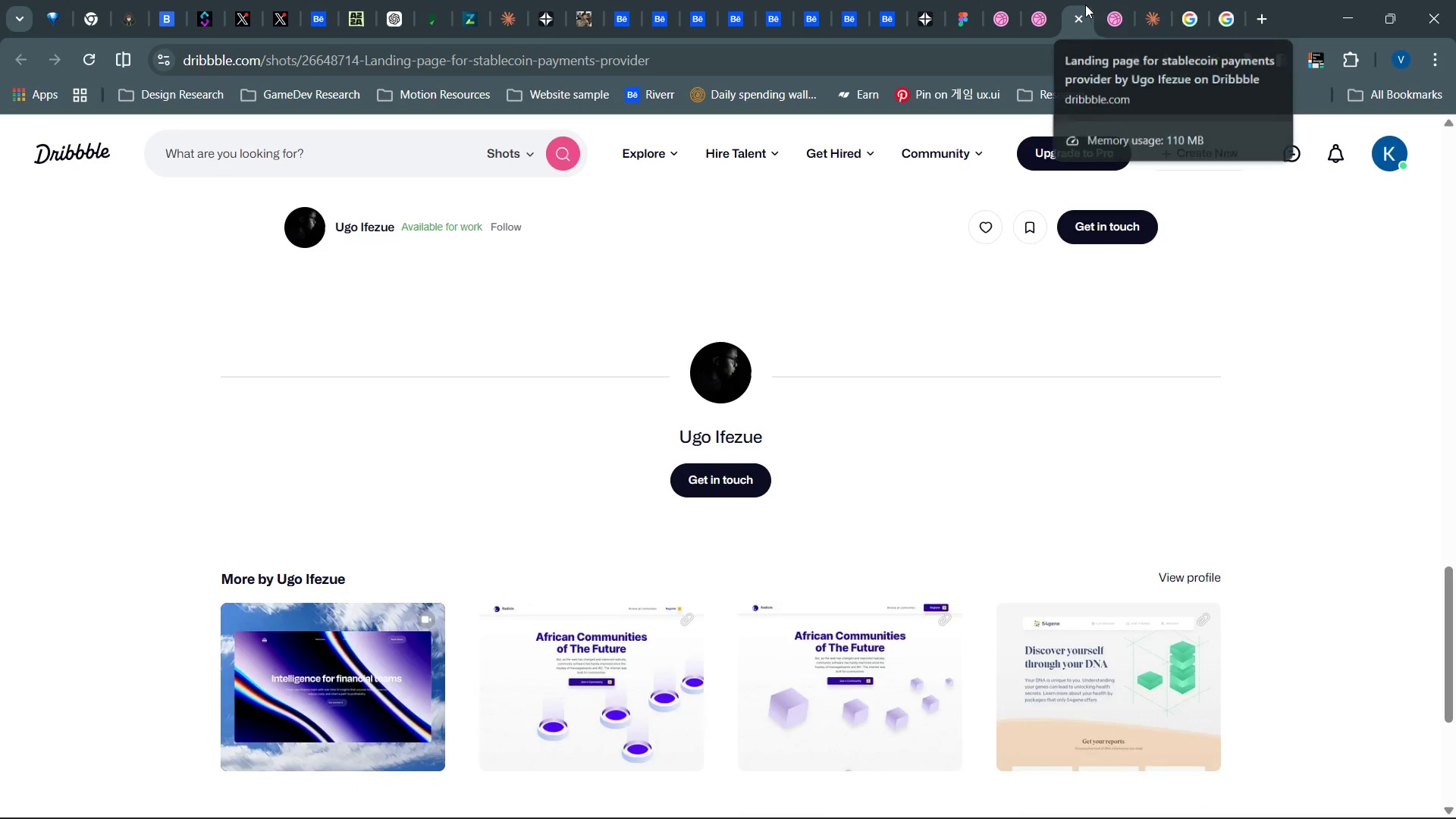 
double_click([1080, 28])
 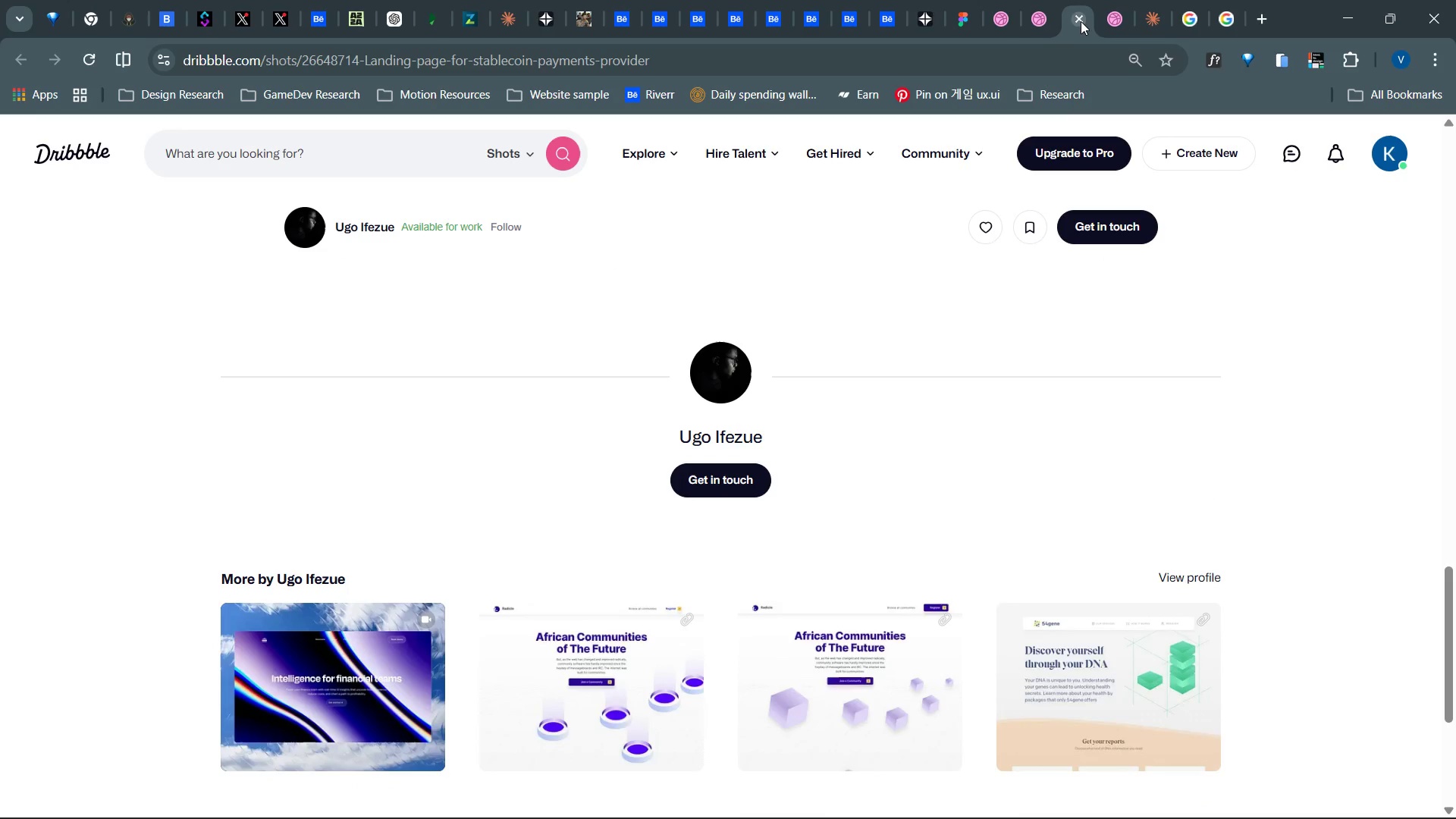 
triple_click([1081, 21])
 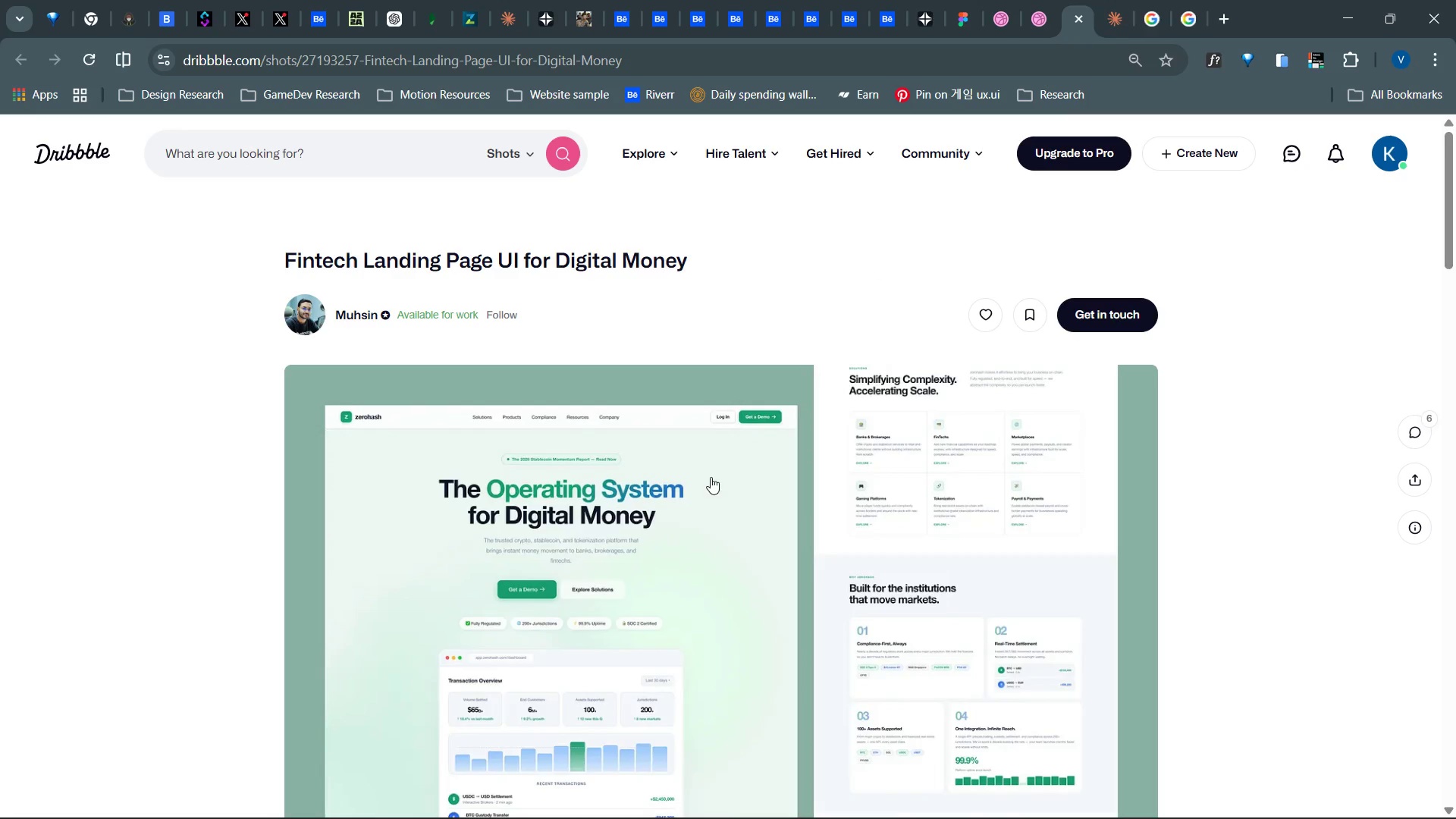 
scroll: coordinate [368, 554], scroll_direction: down, amount: 10.0
 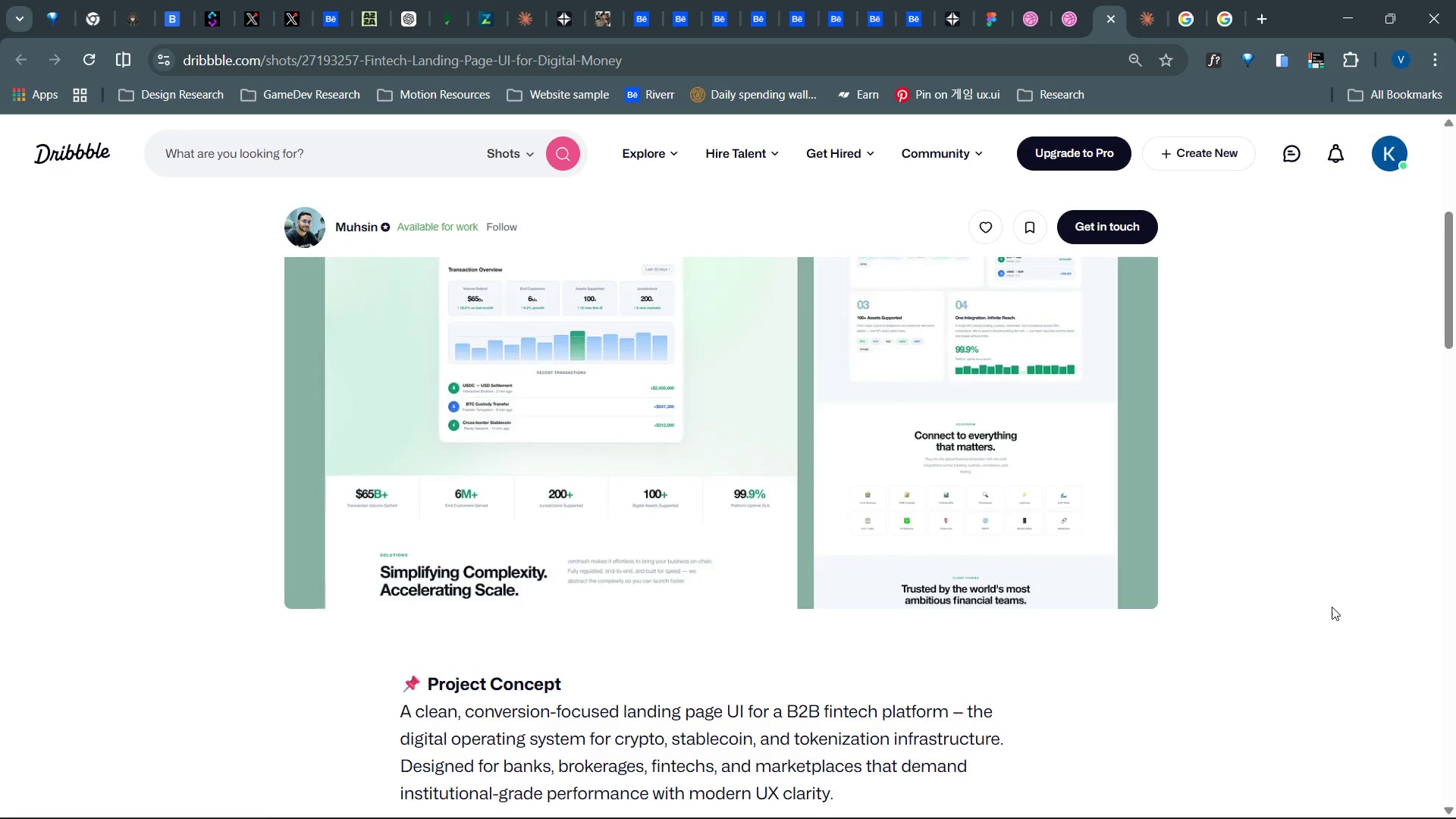 
wait(94.19)
 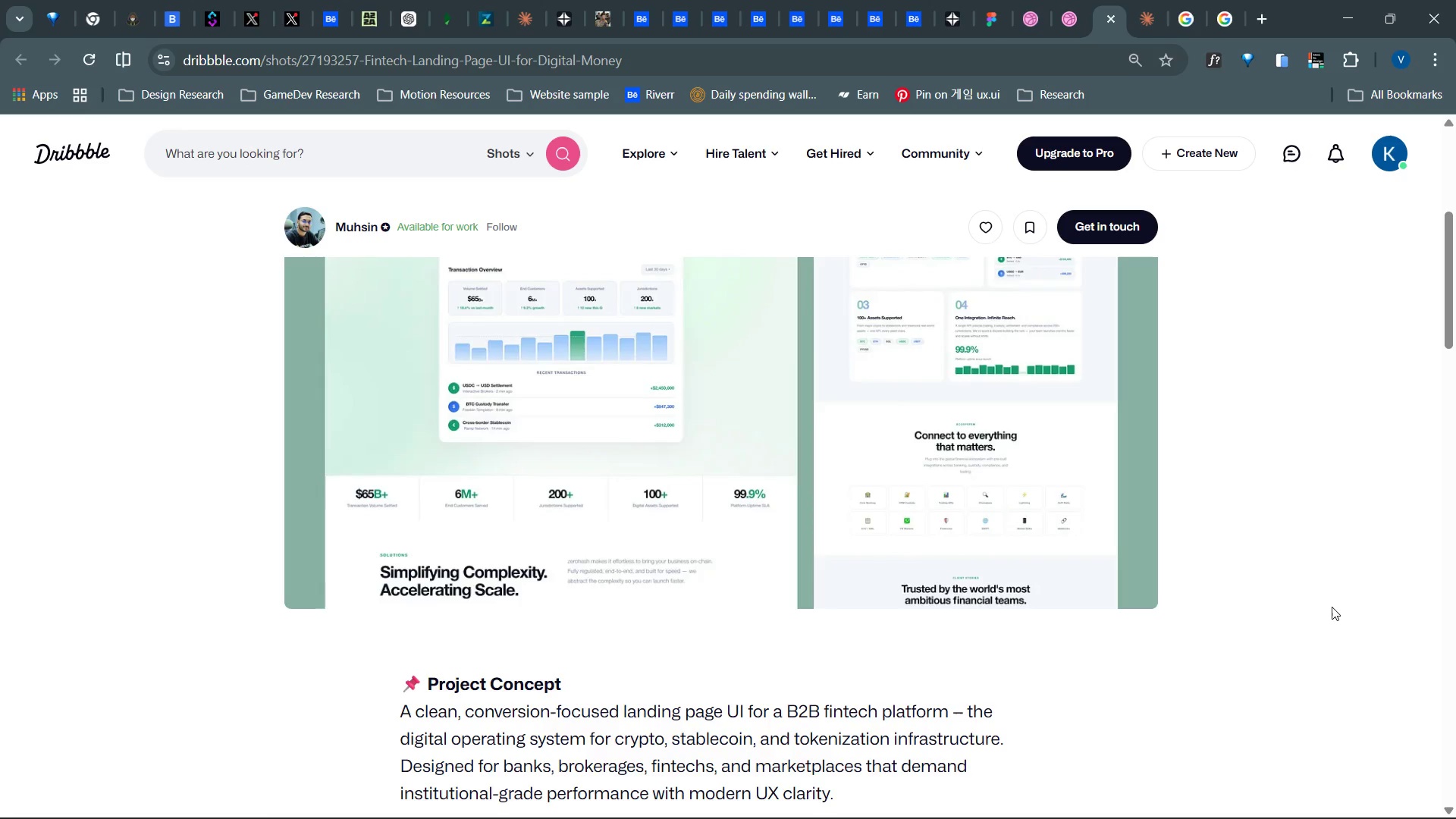 
left_click([1332, 607])
 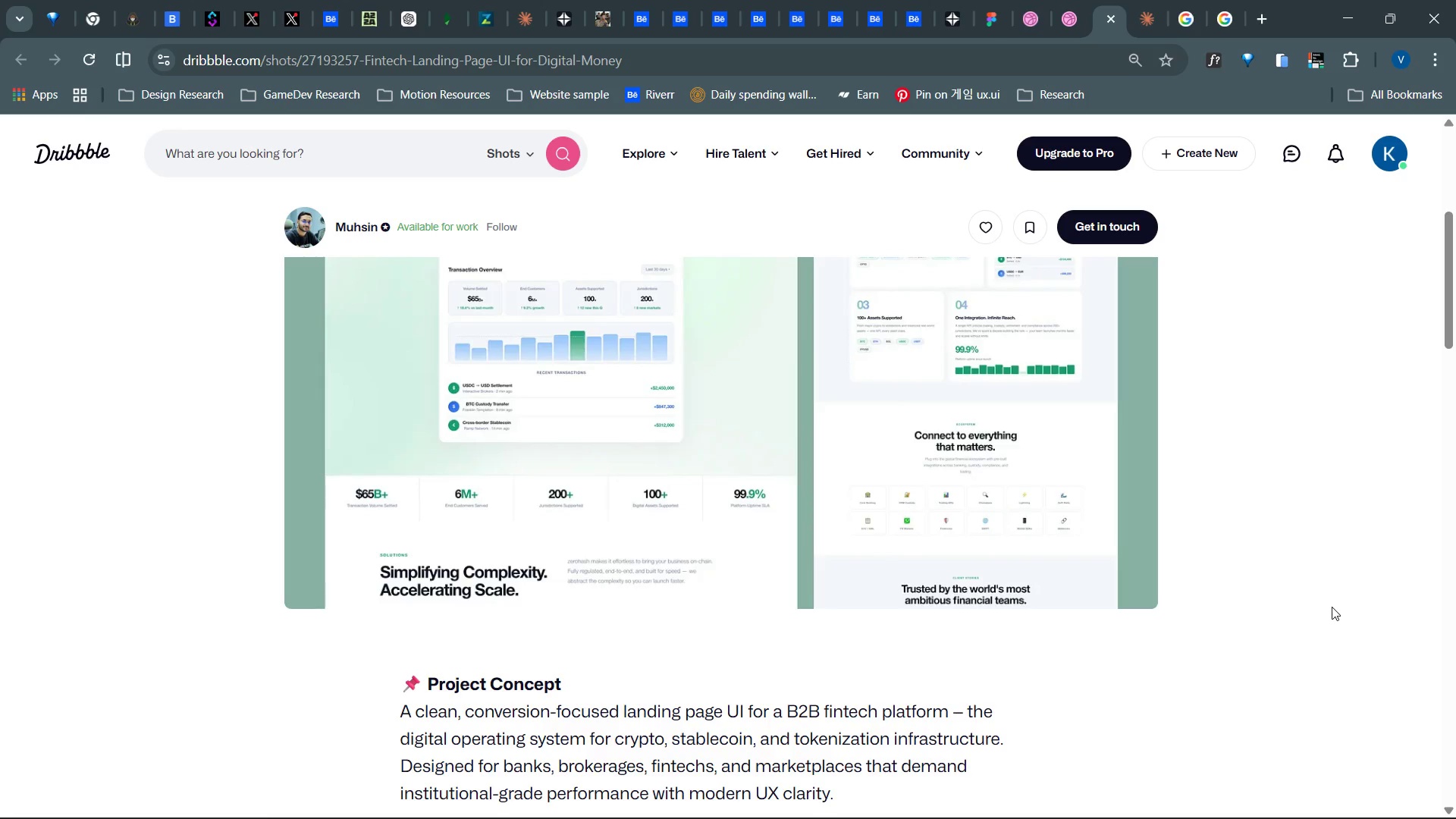 
wait(103.3)
 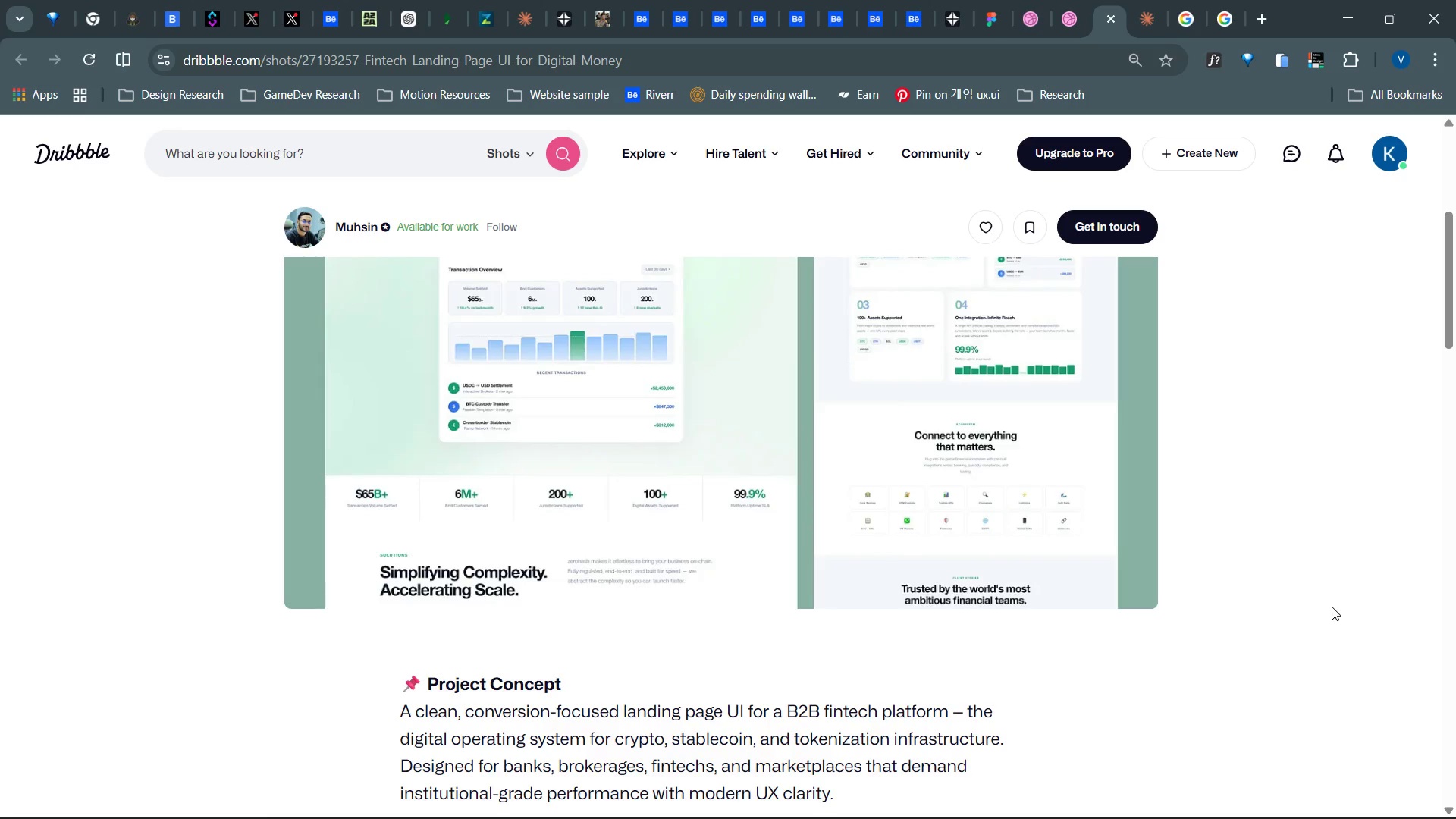 
scroll: coordinate [1001, 367], scroll_direction: up, amount: 3.0
 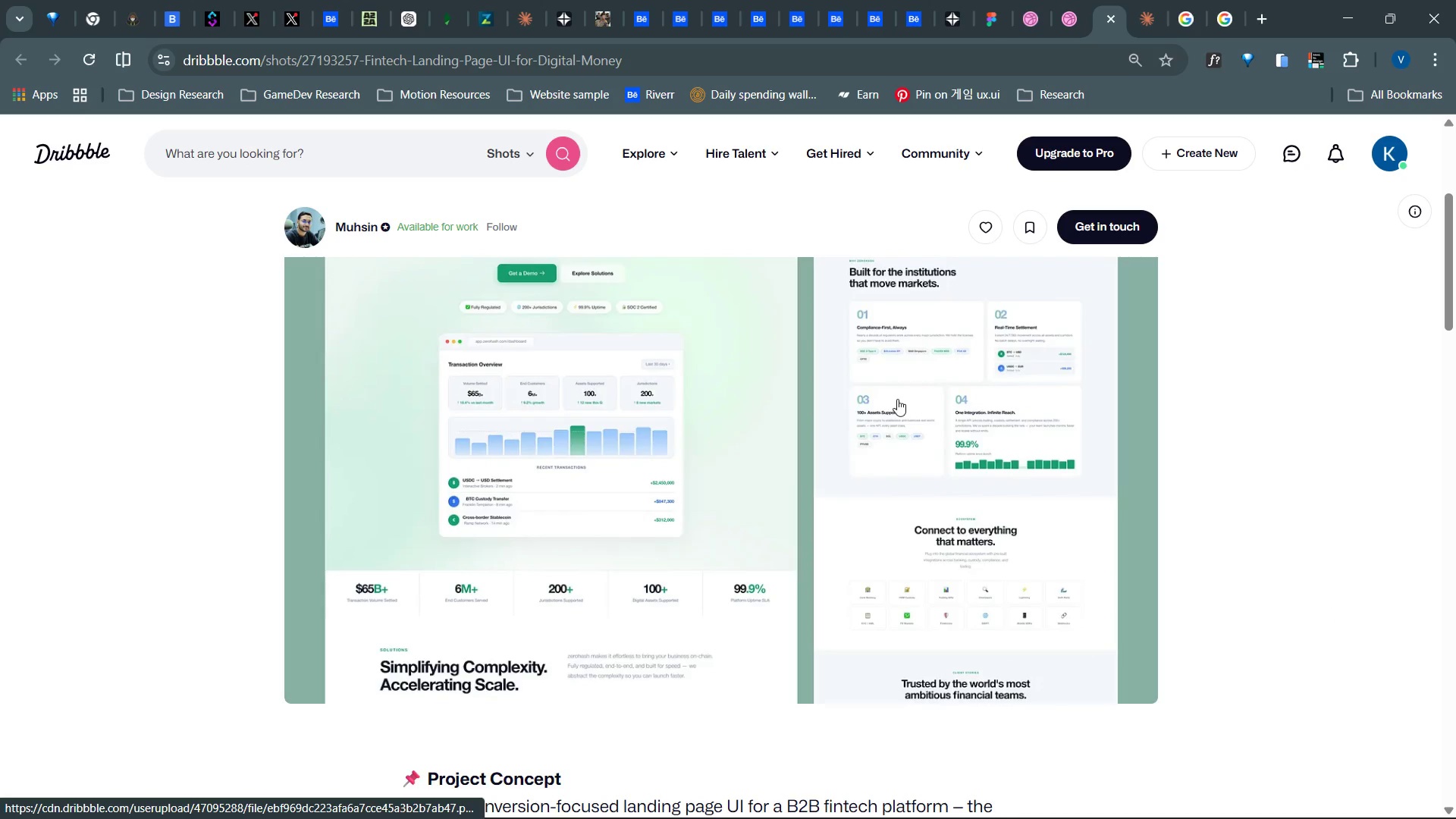 
left_click([897, 399])
 